 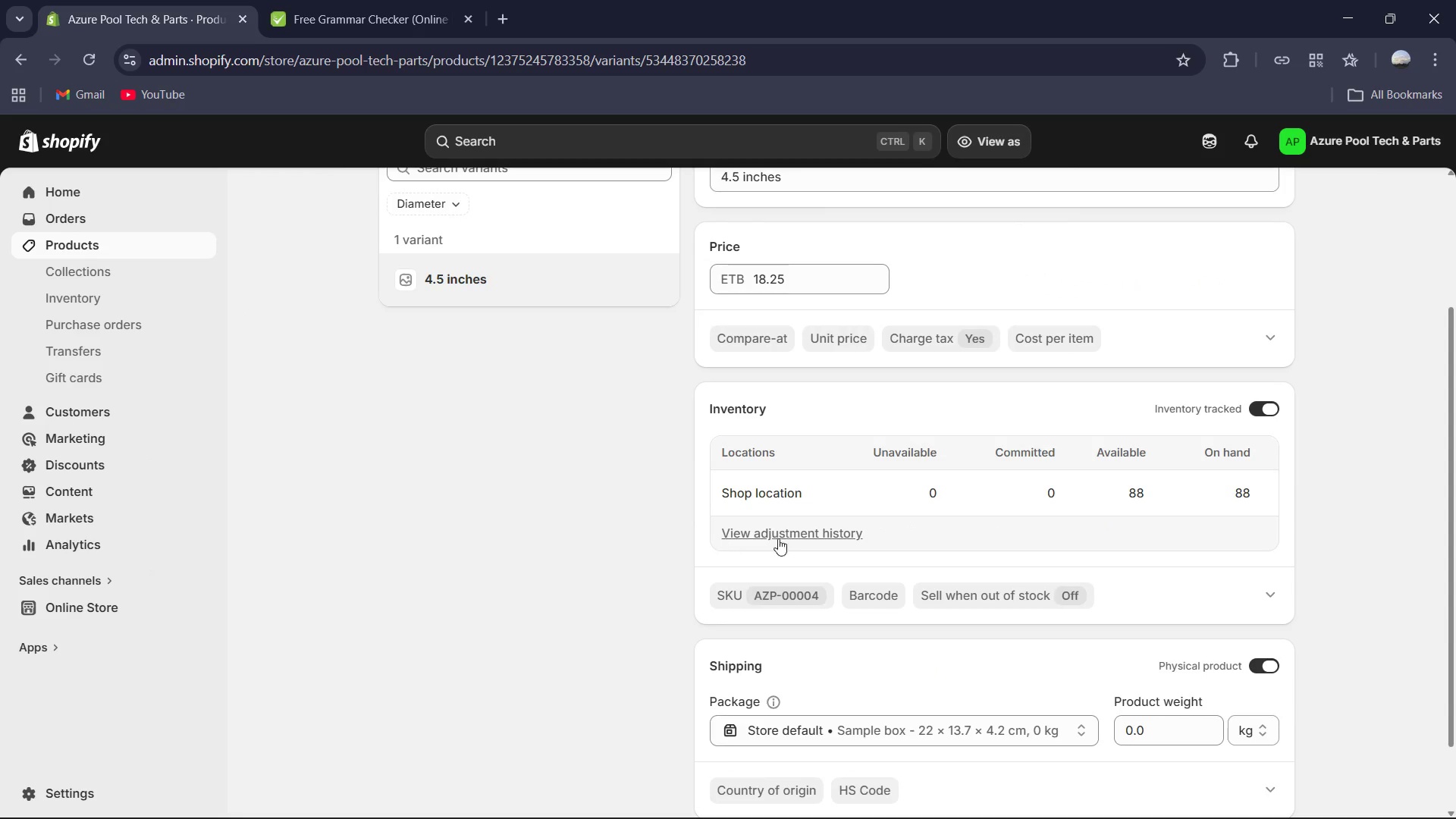 
scroll: coordinate [740, 419], scroll_direction: up, amount: 7.0
 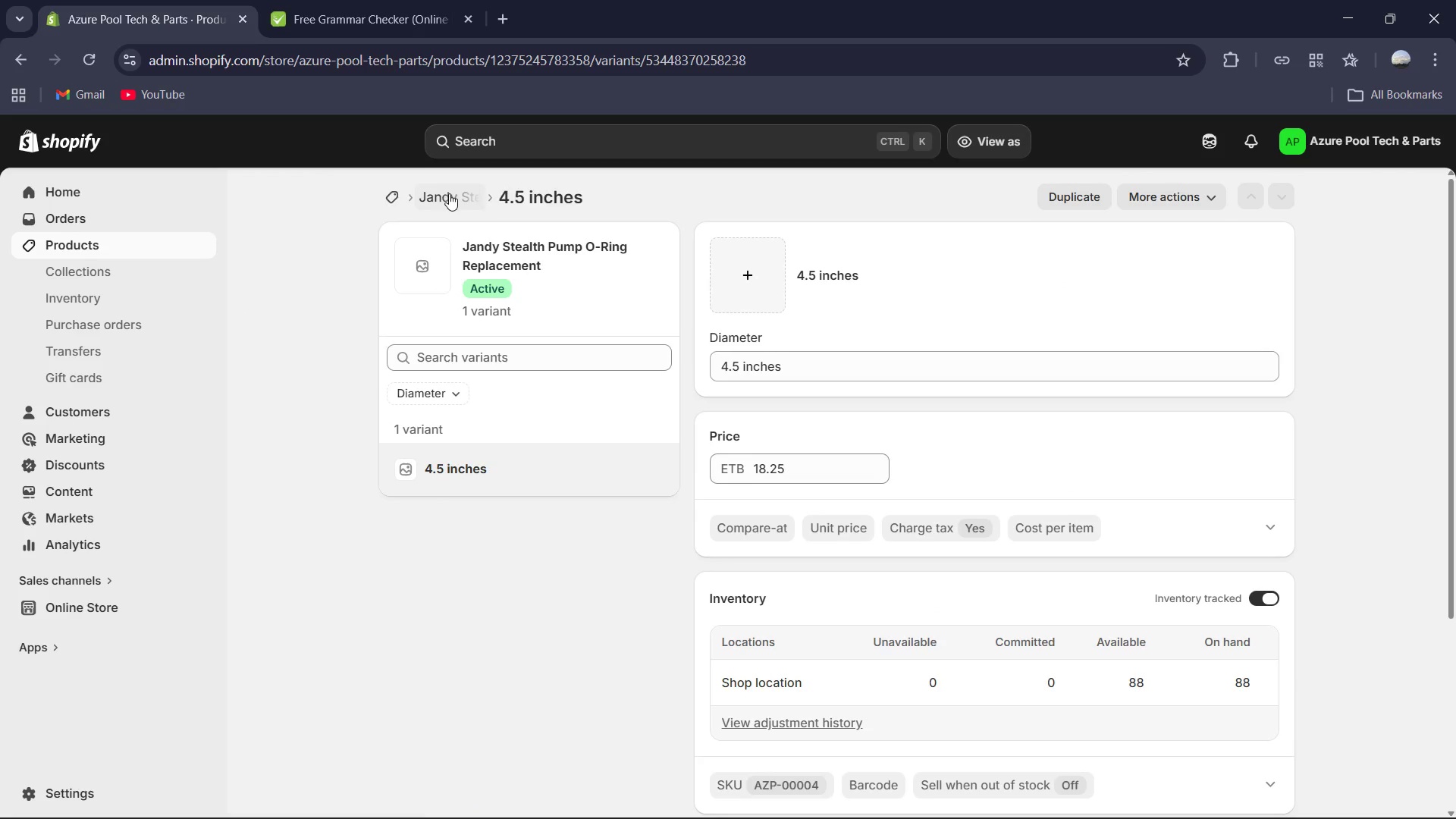 
left_click([441, 195])
 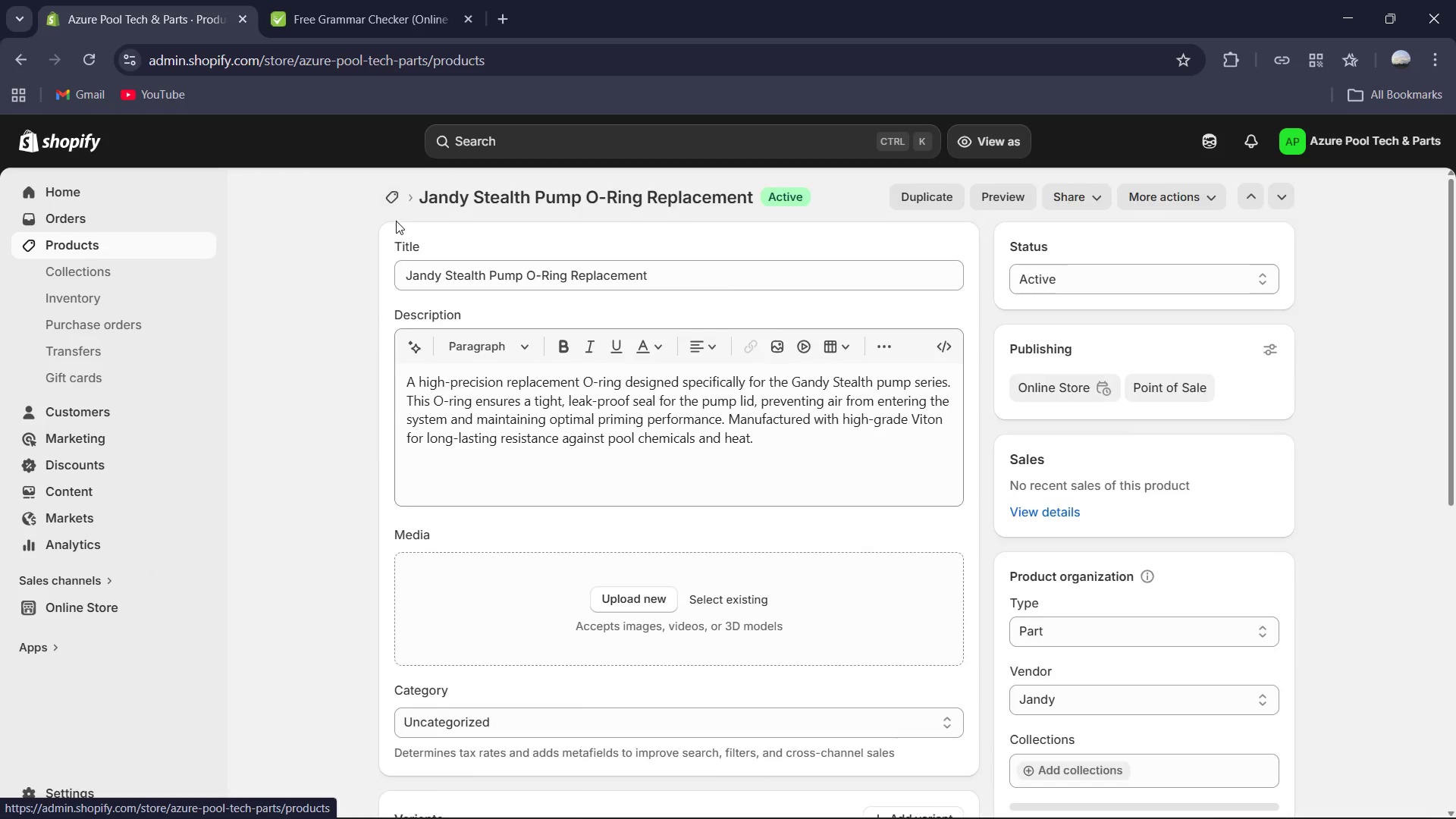 
scroll: coordinate [612, 500], scroll_direction: down, amount: 17.0
 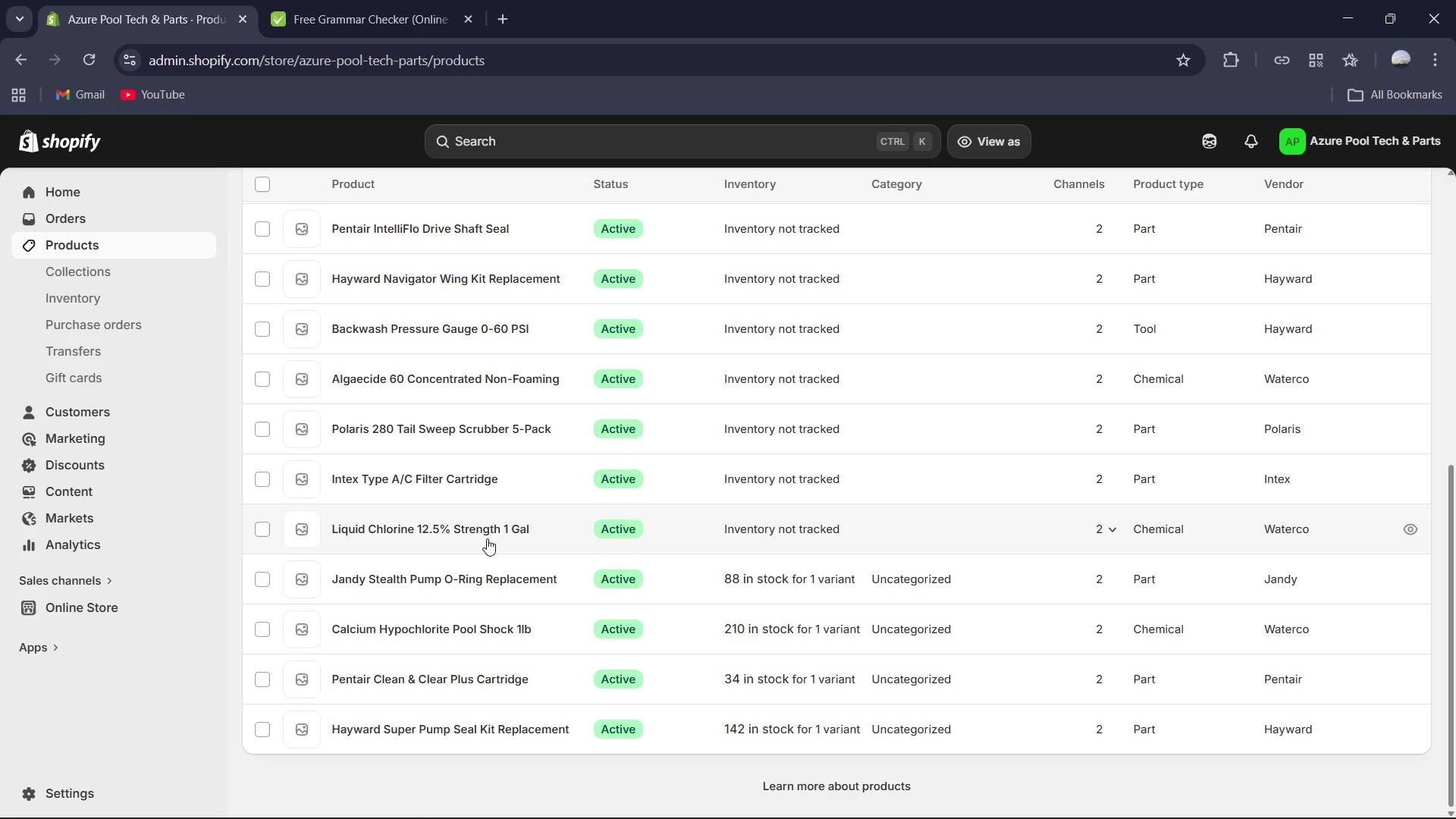 
left_click([492, 534])
 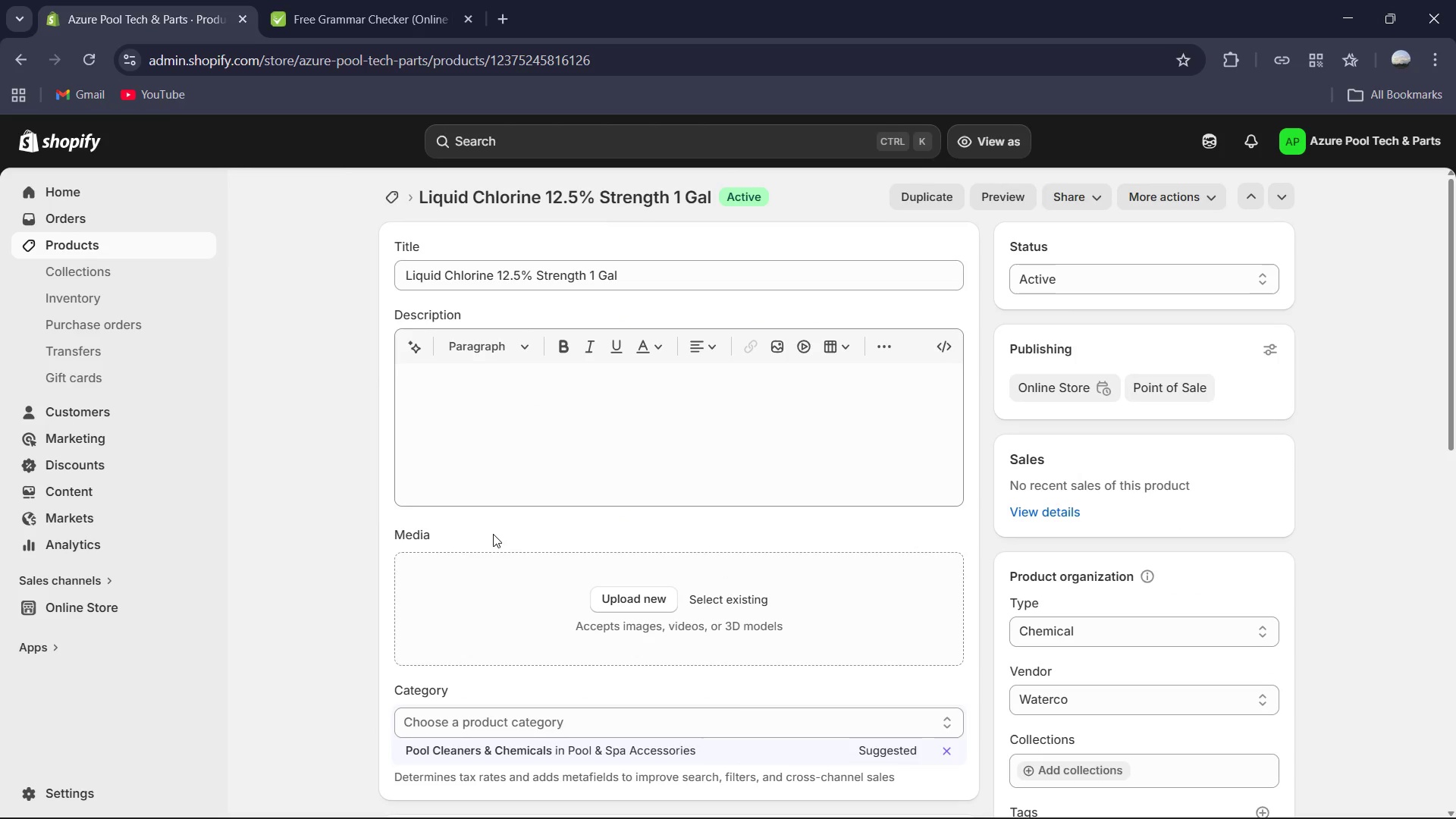 
left_click([549, 443])
 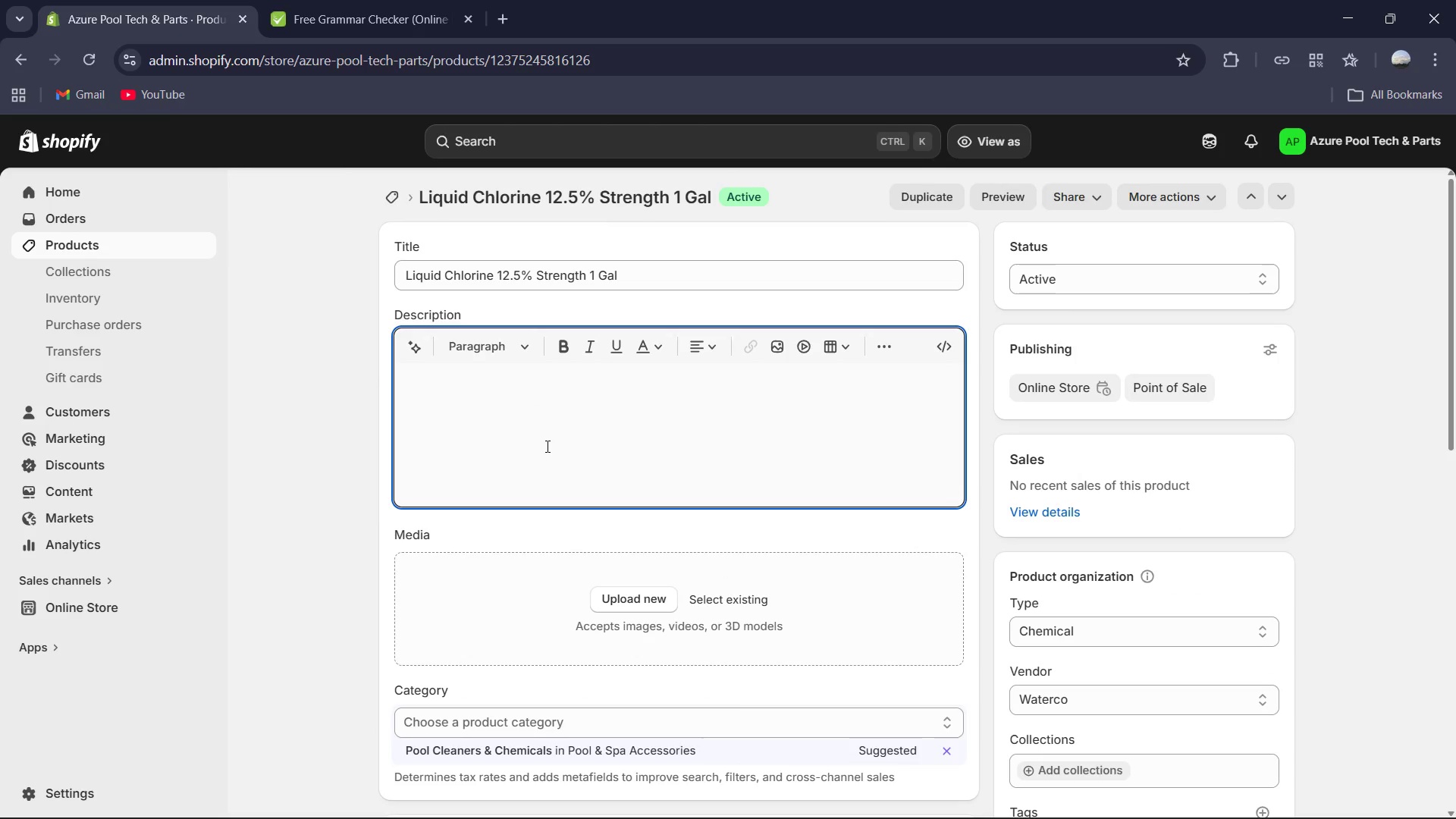 
type(E)
key(Backspace)
type(Professional-grade sodium hypochlorite soul)
key(Backspace)
key(Backspace)
type(lution for immediate pool sanitiztion. With  12.5% concentration, this liquid chlorine is significantly strog)
key(Backspace)
type(nger than standard household bleach, making it highly effective at killing algae)
 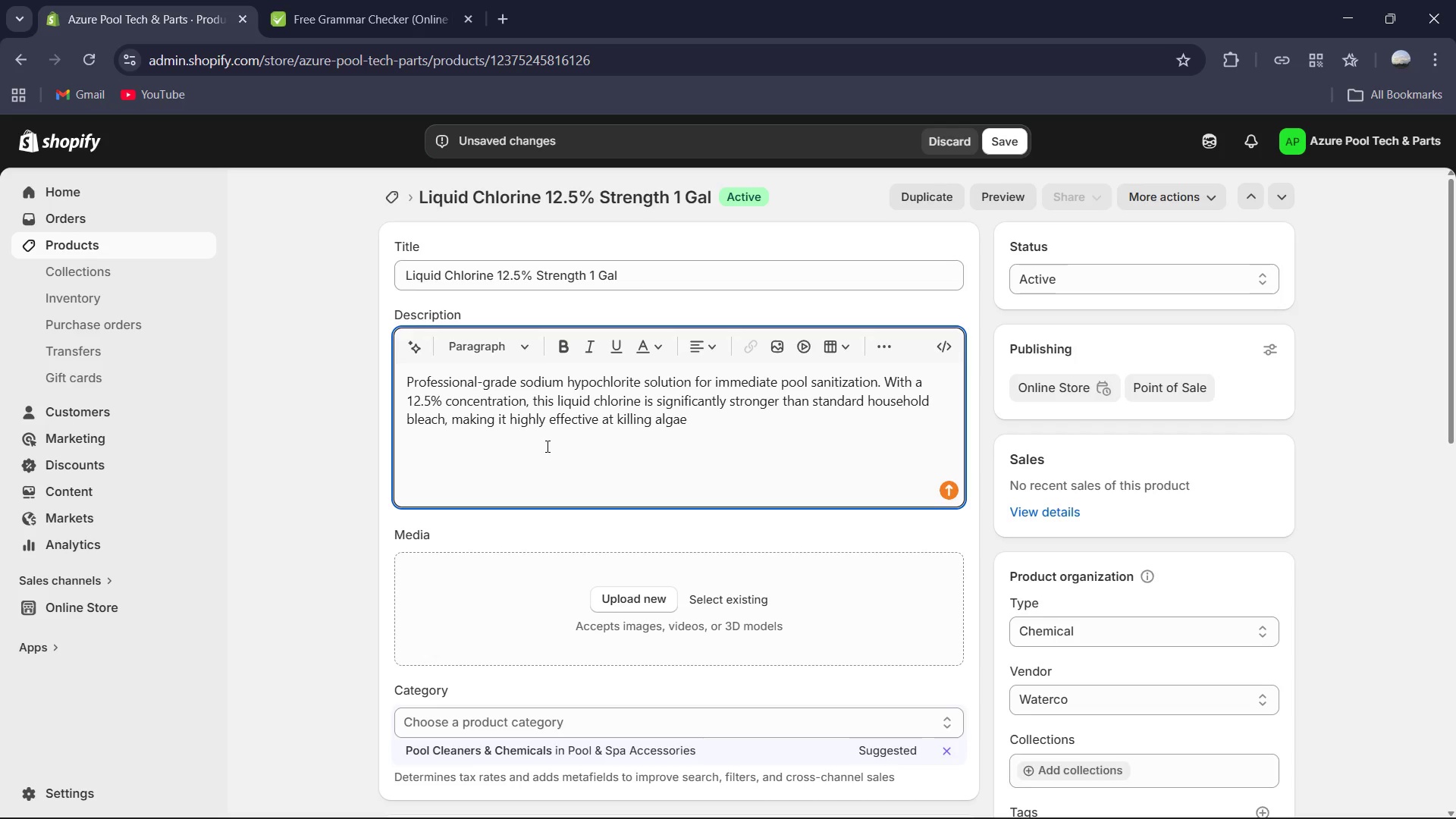 
type( and back)
key(Backspace)
type(teria on contact. It leaves no residue and doesn)
key(Backspace)
type( not increase cyanut)
key(Backspace)
type(ric acid(stabilizer)levels)
 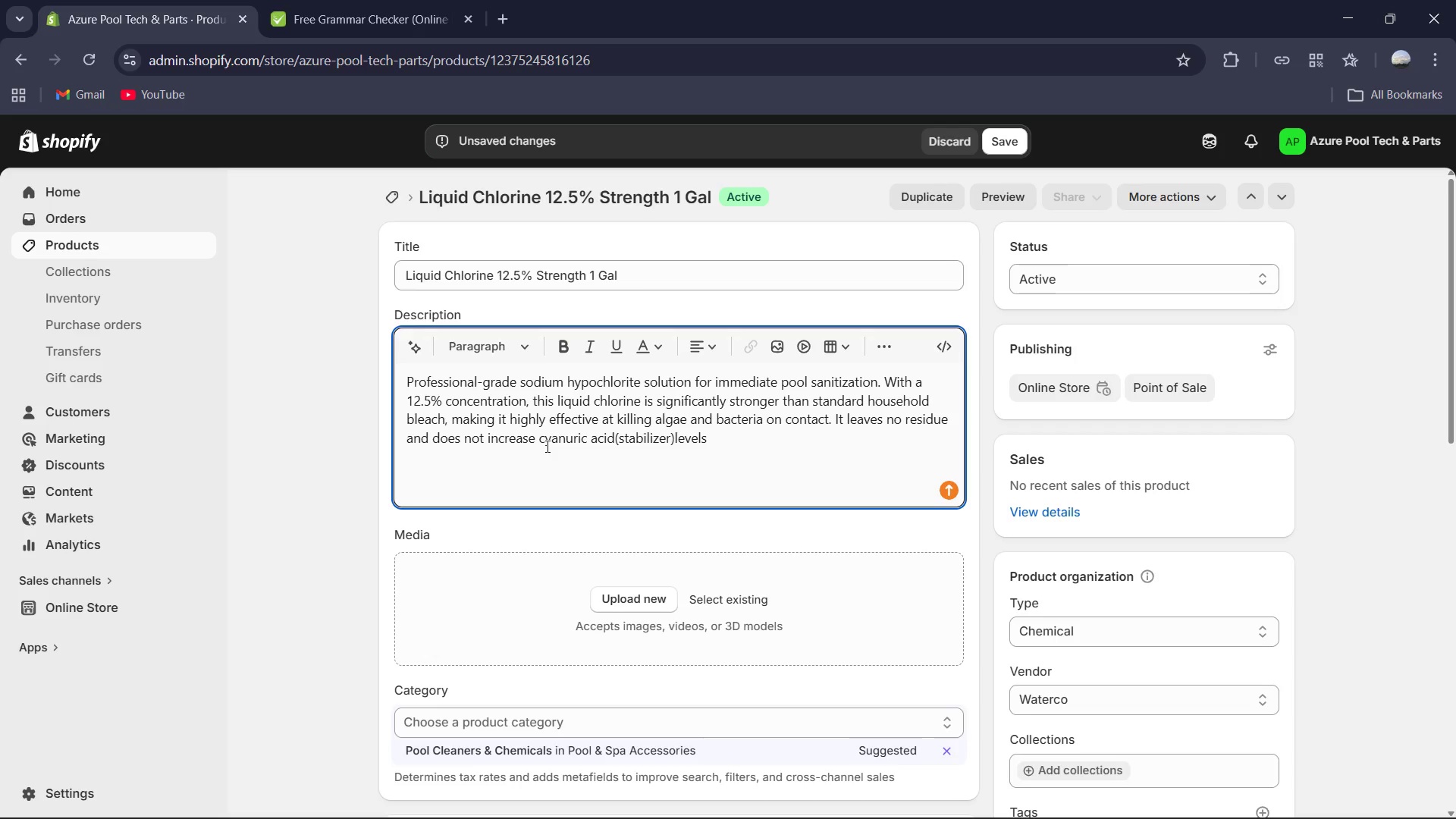 
key(ArrowLeft)
 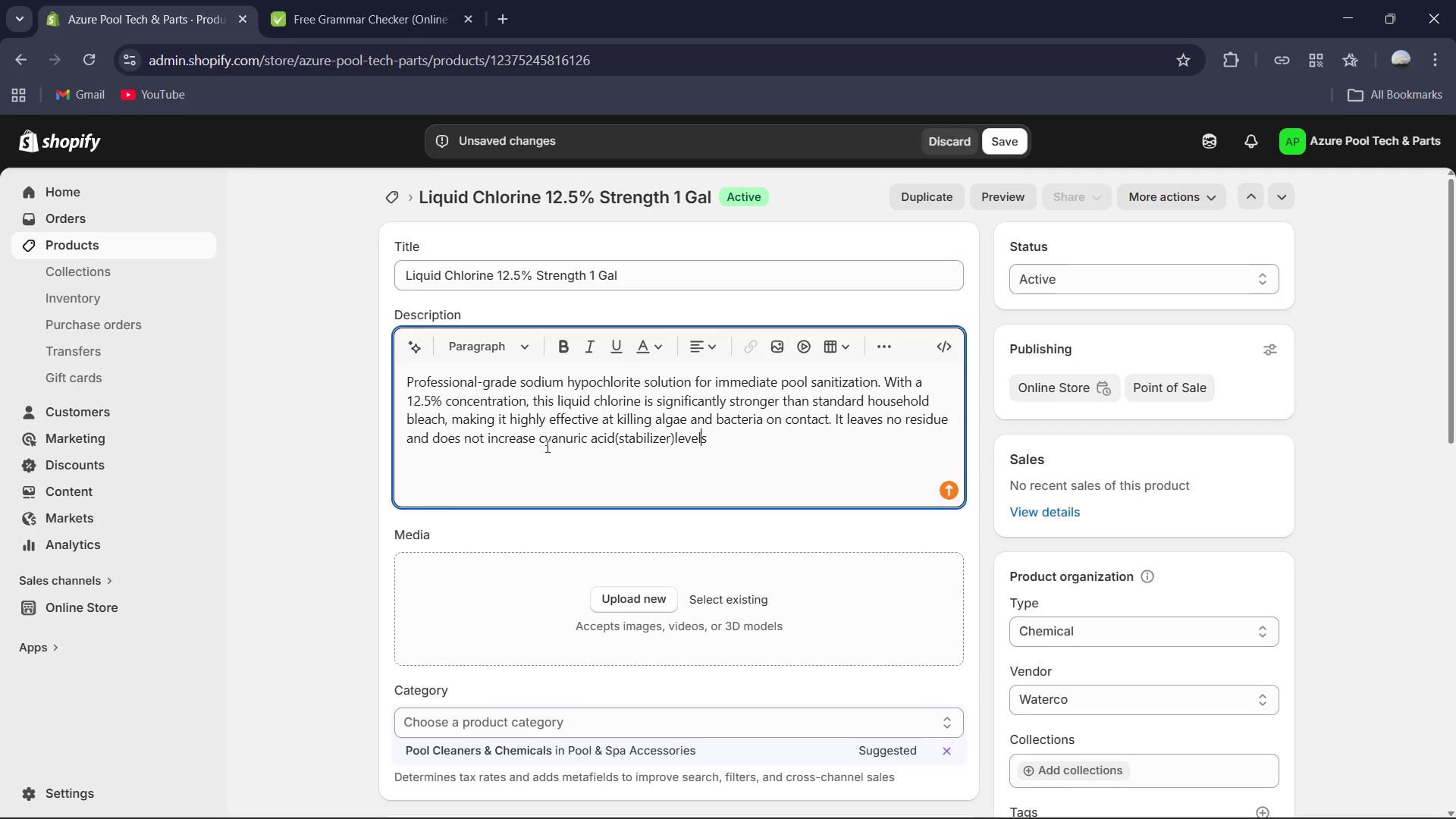 
key(ArrowLeft)
 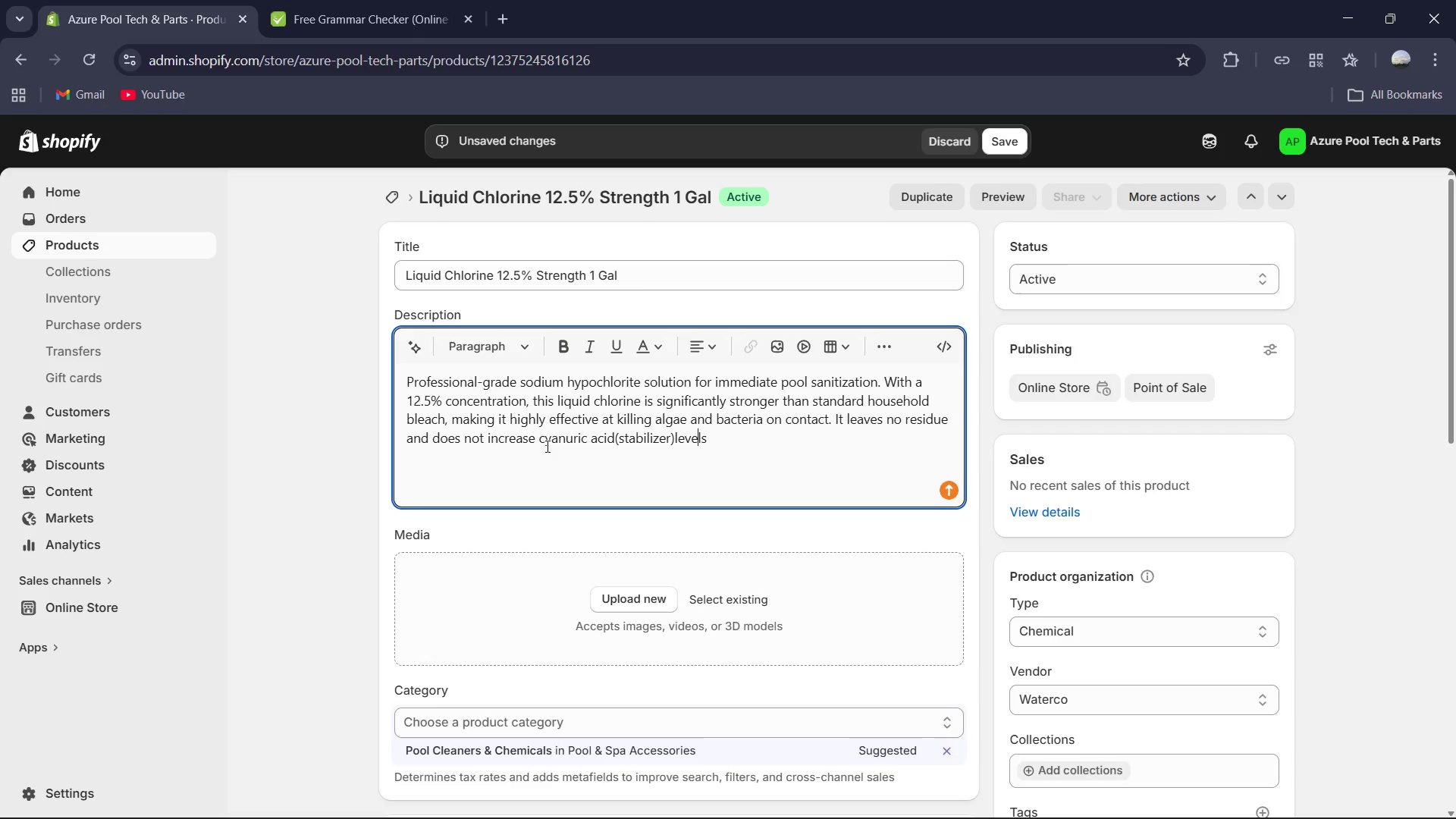 
key(ArrowLeft)
 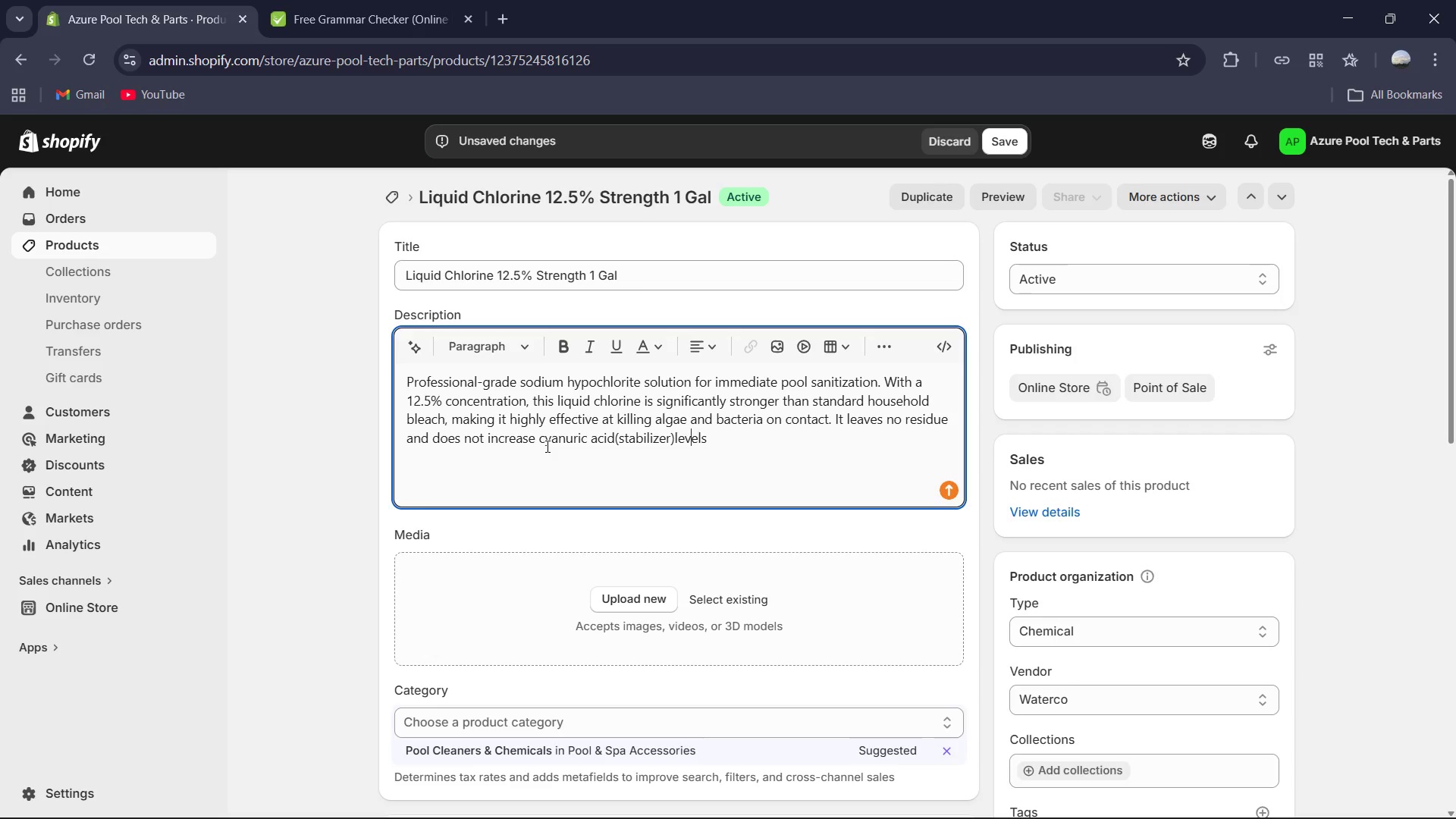 
key(ArrowLeft)
 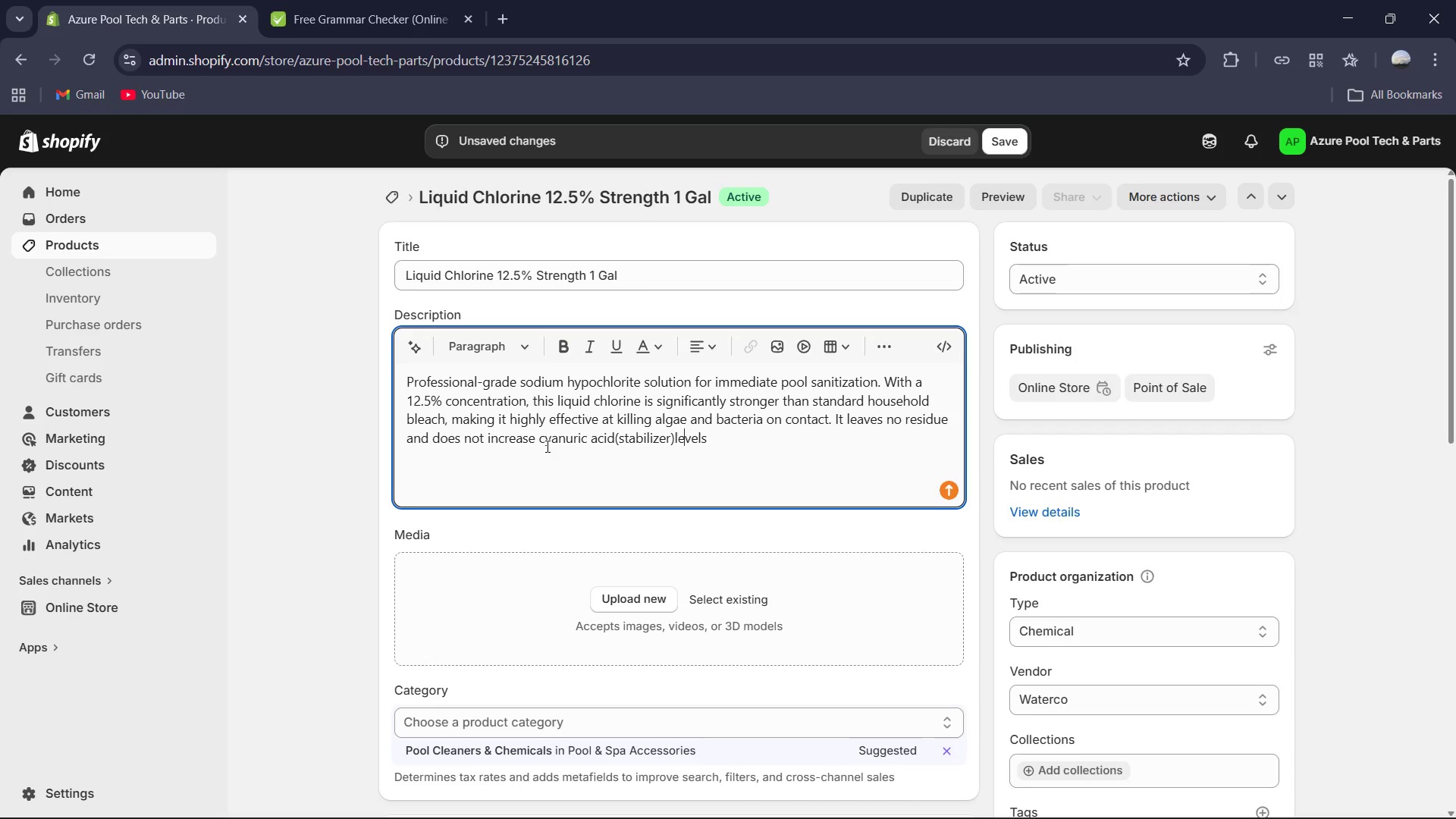 
key(ArrowLeft)
 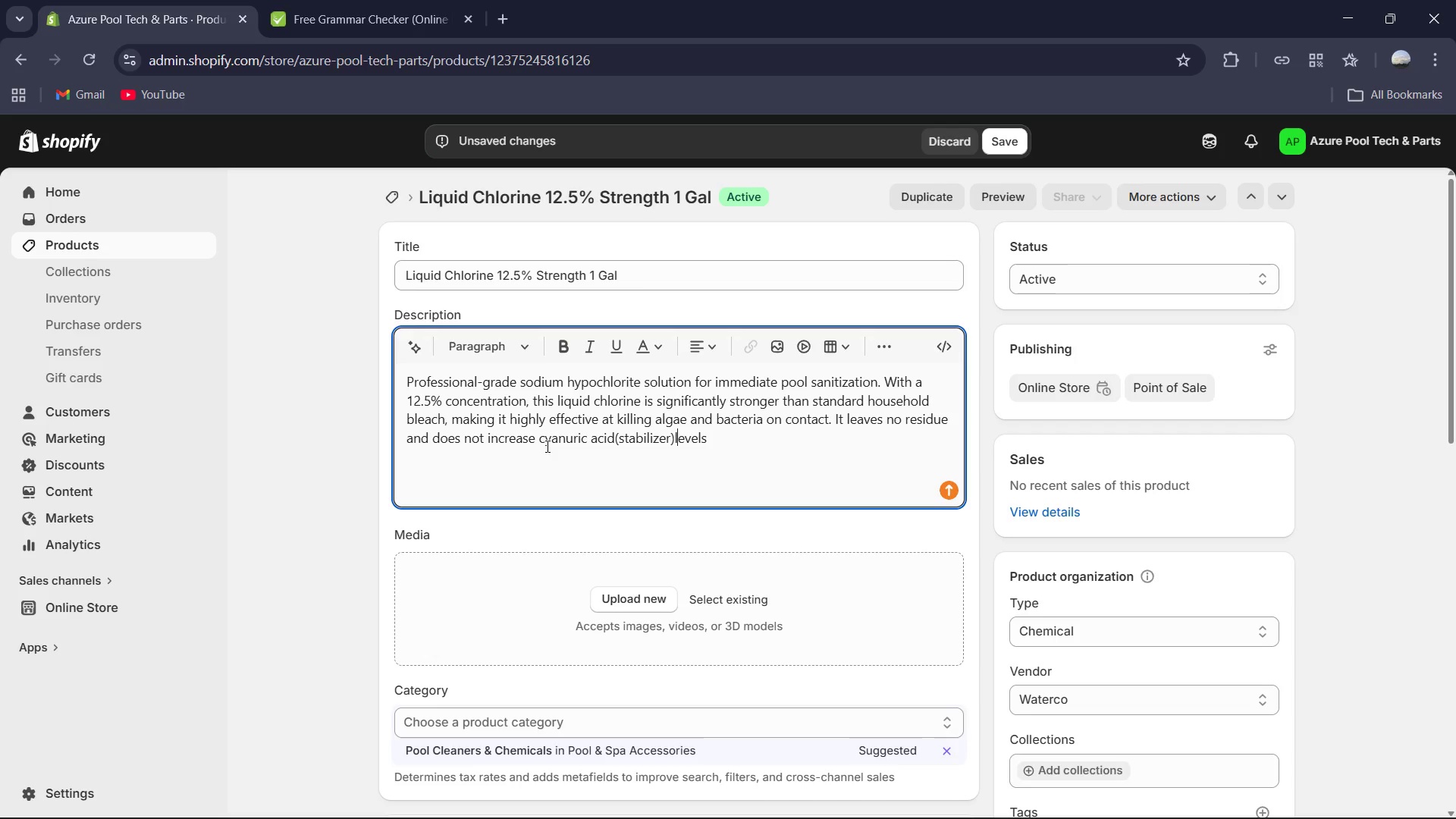 
key(Space)
 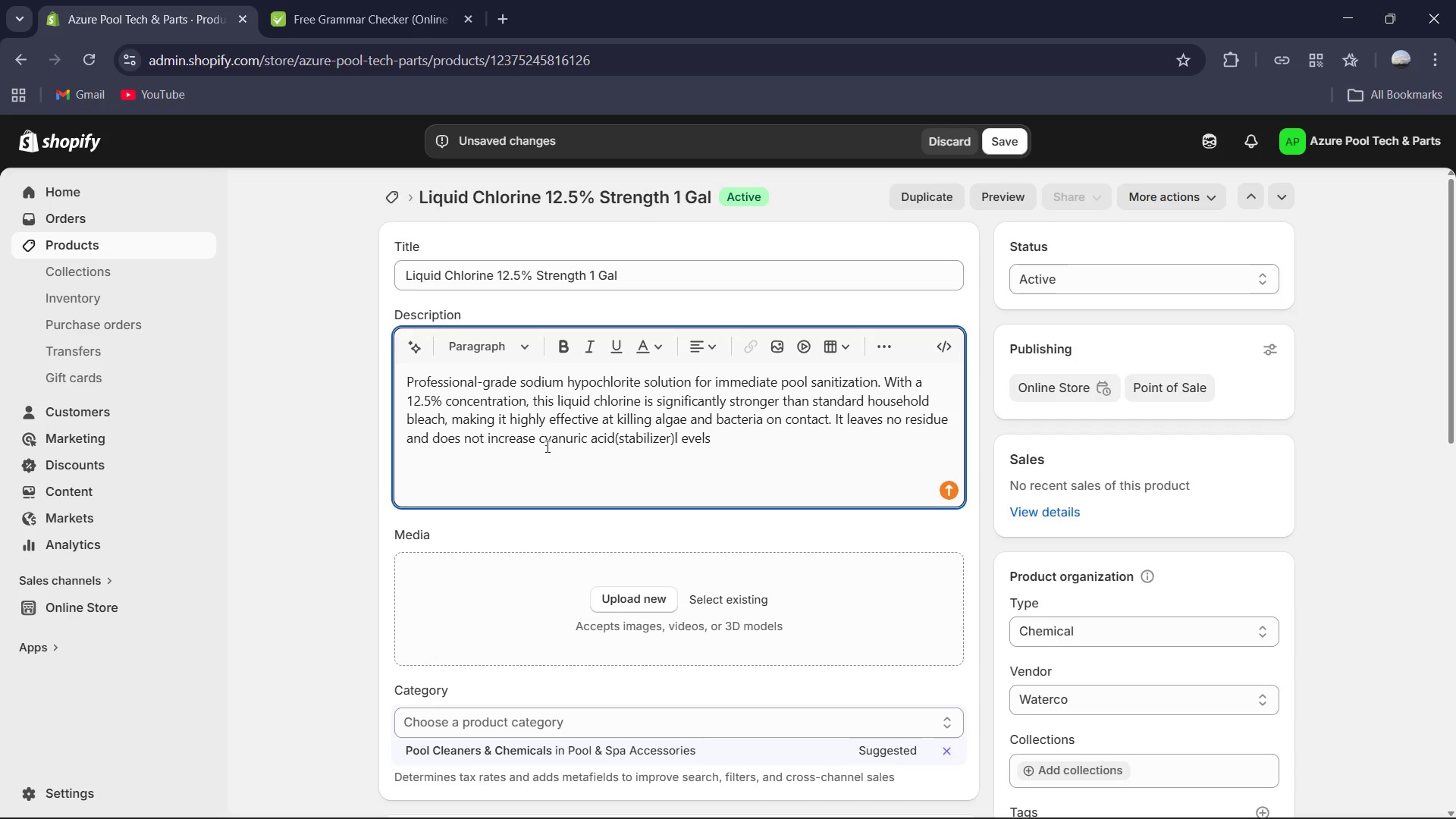 
key(Backspace)
 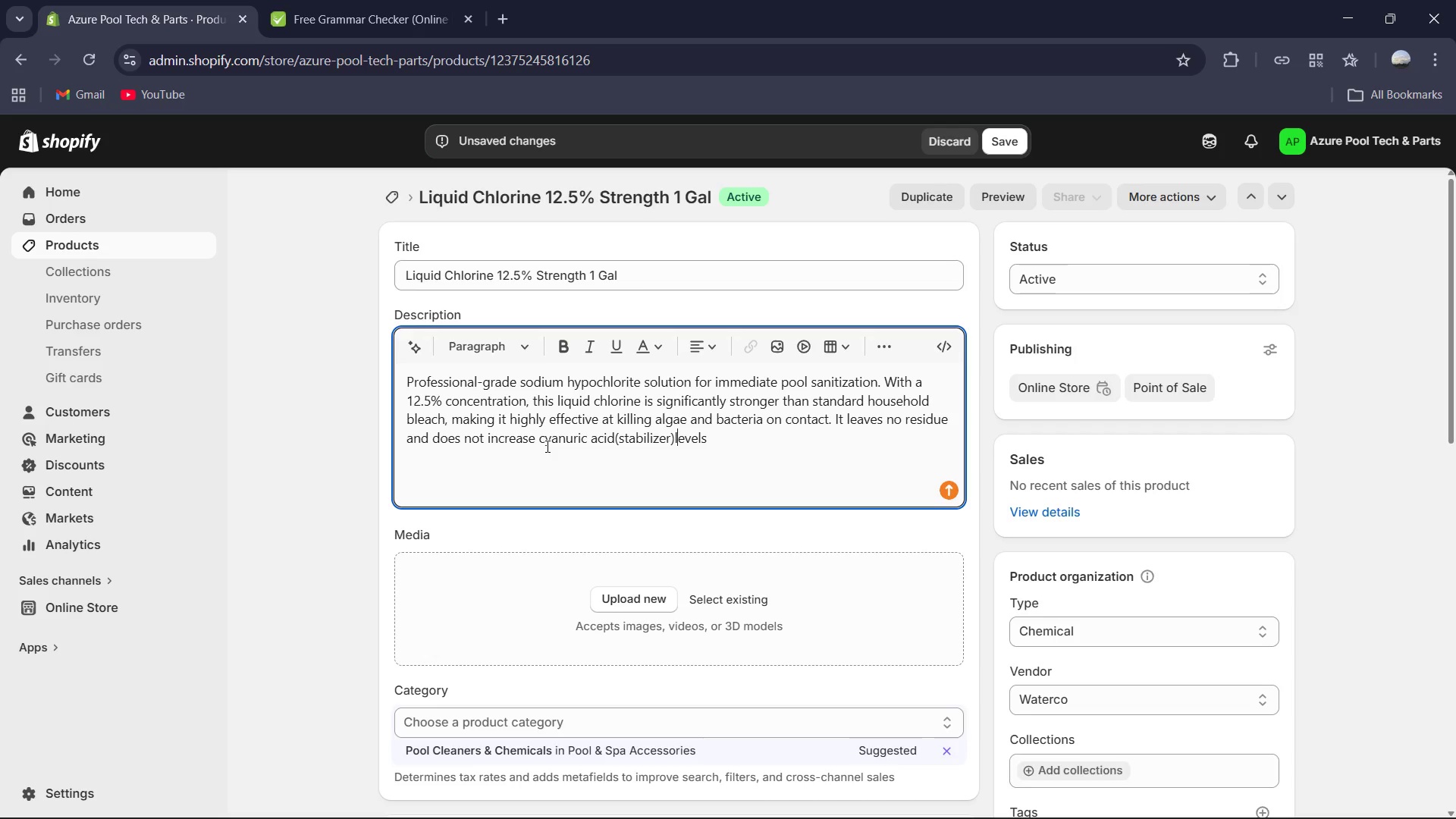 
key(ArrowLeft)
 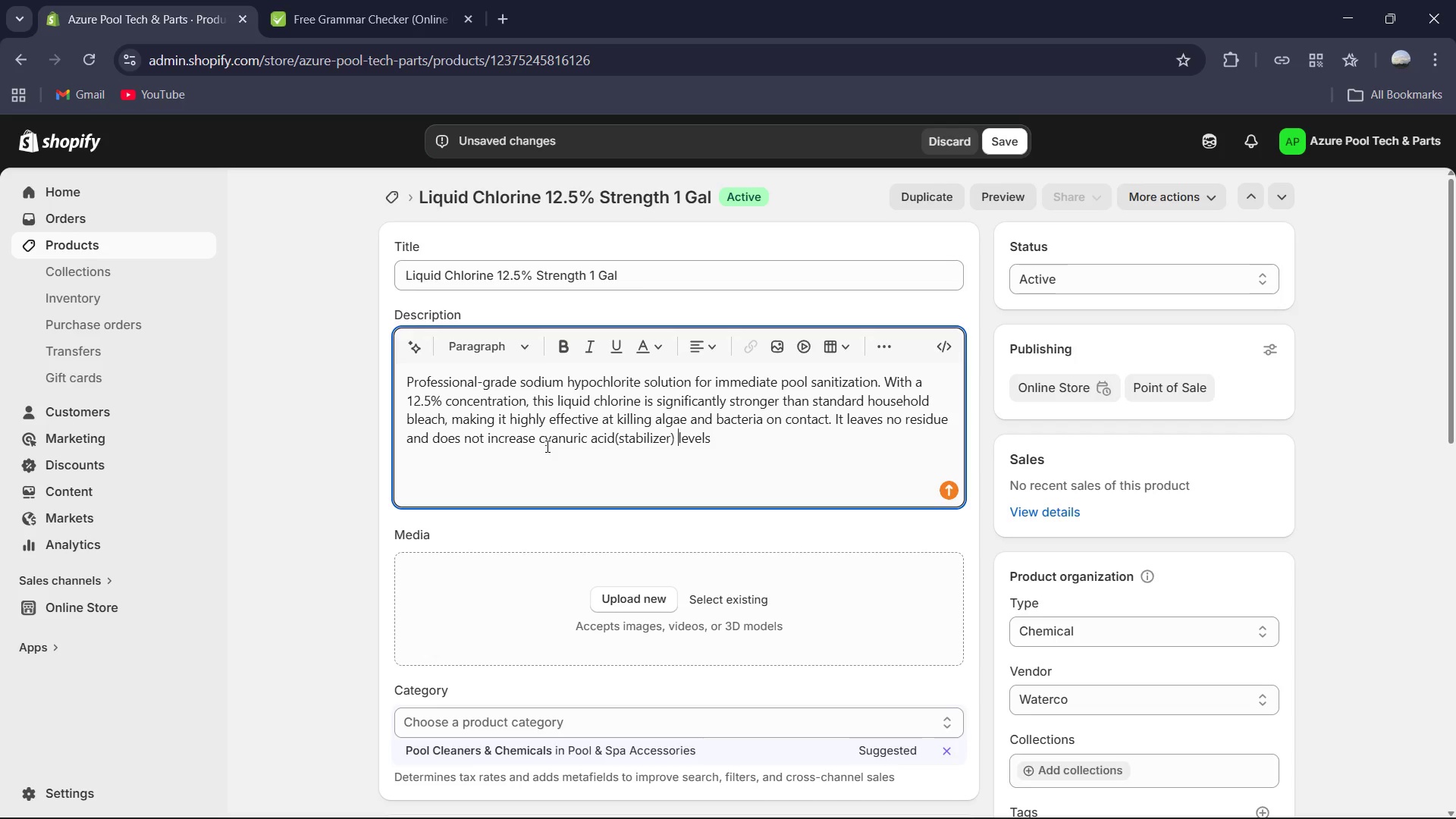 
key(Space)
 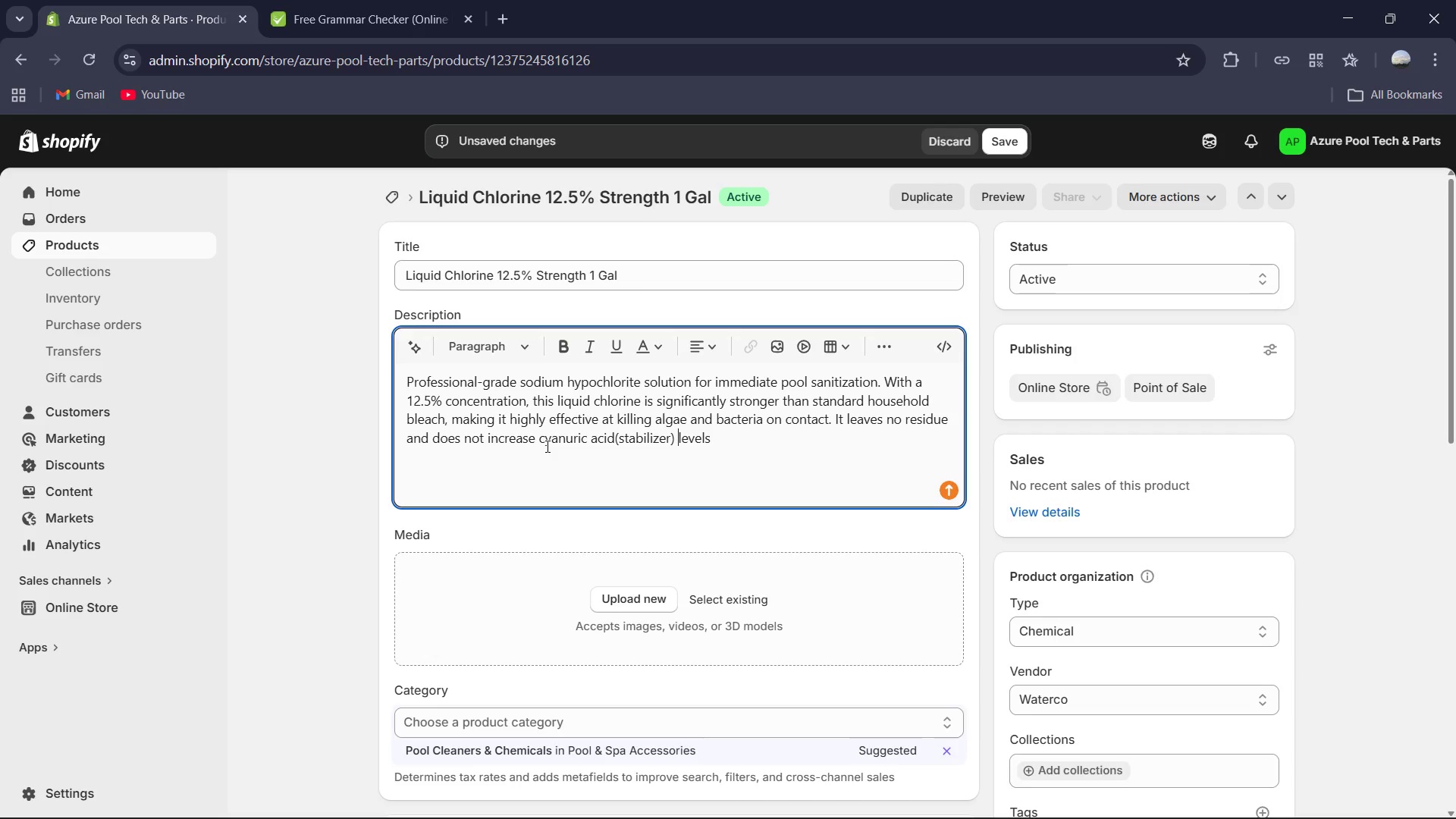 
key(ArrowRight)
 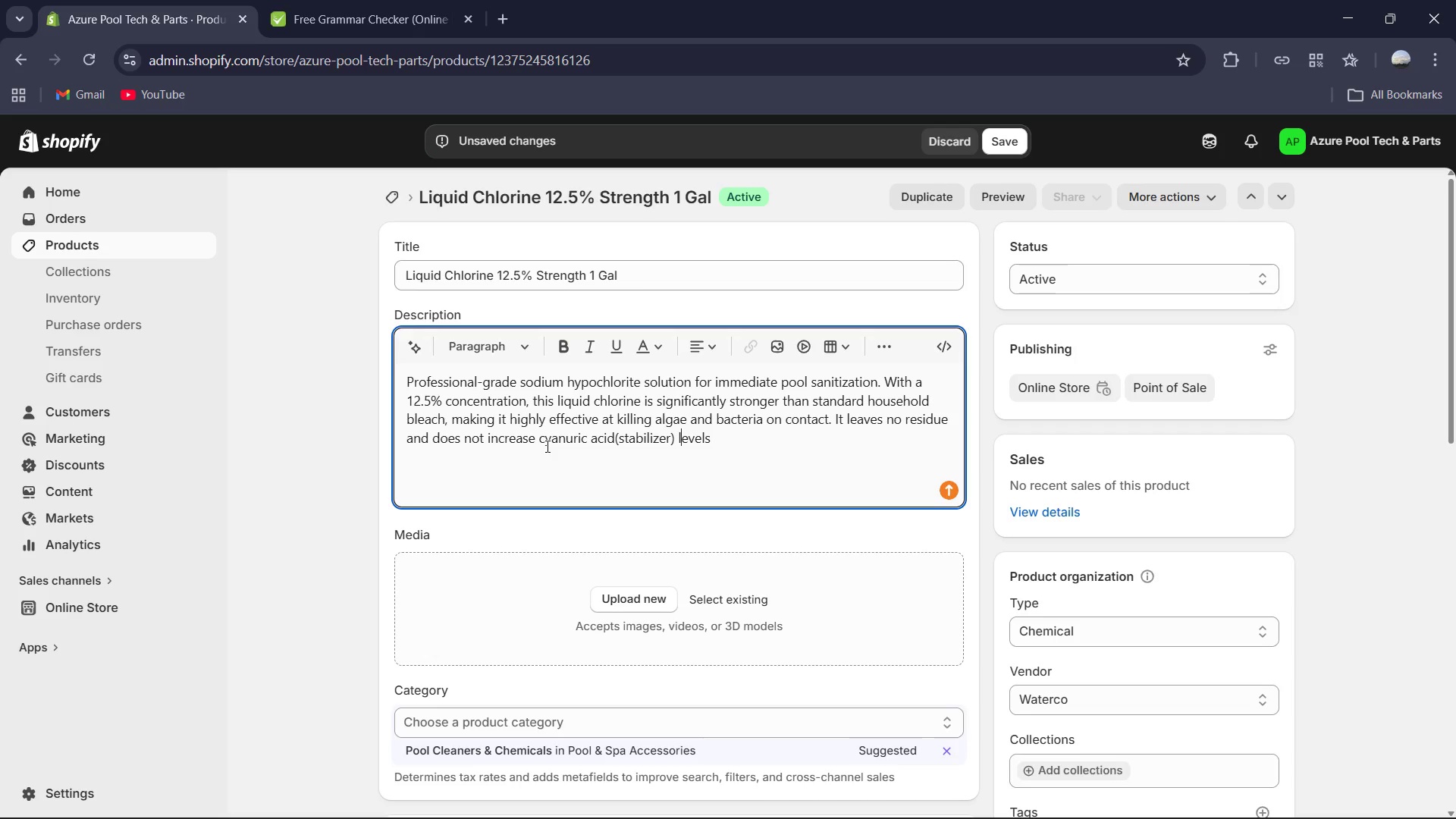 
key(ArrowRight)
 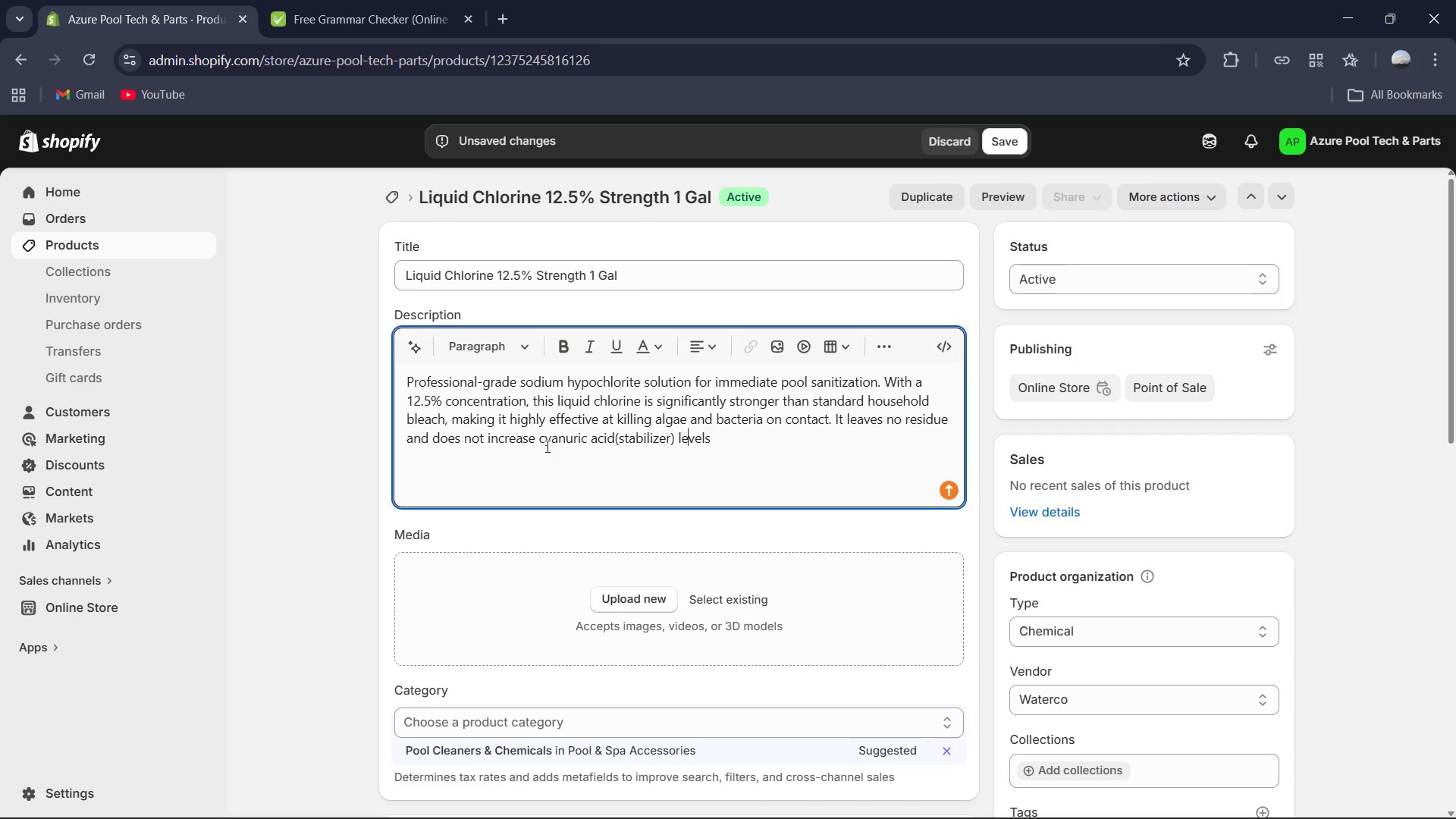 
key(ArrowRight)
 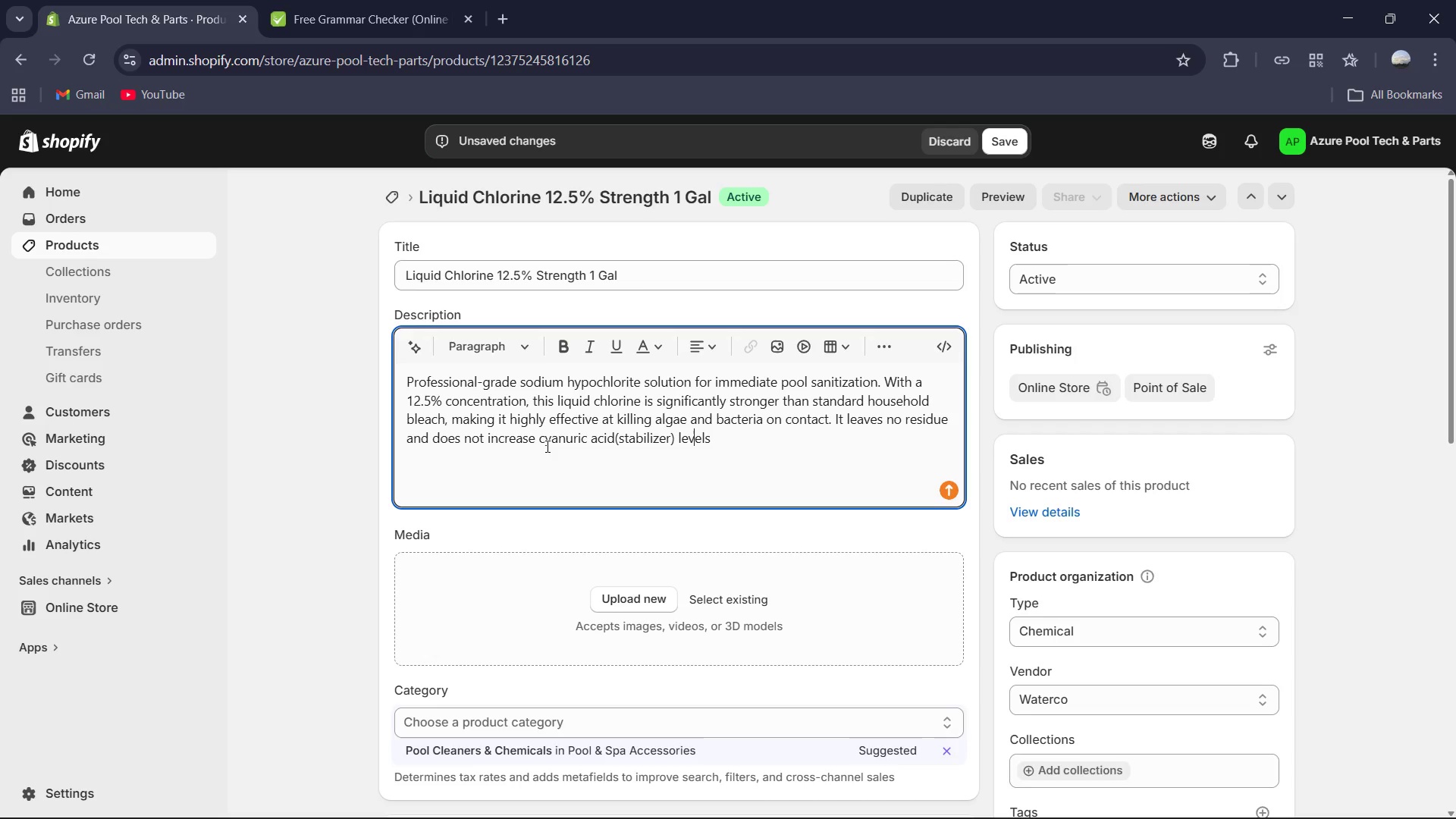 
key(ArrowRight)
 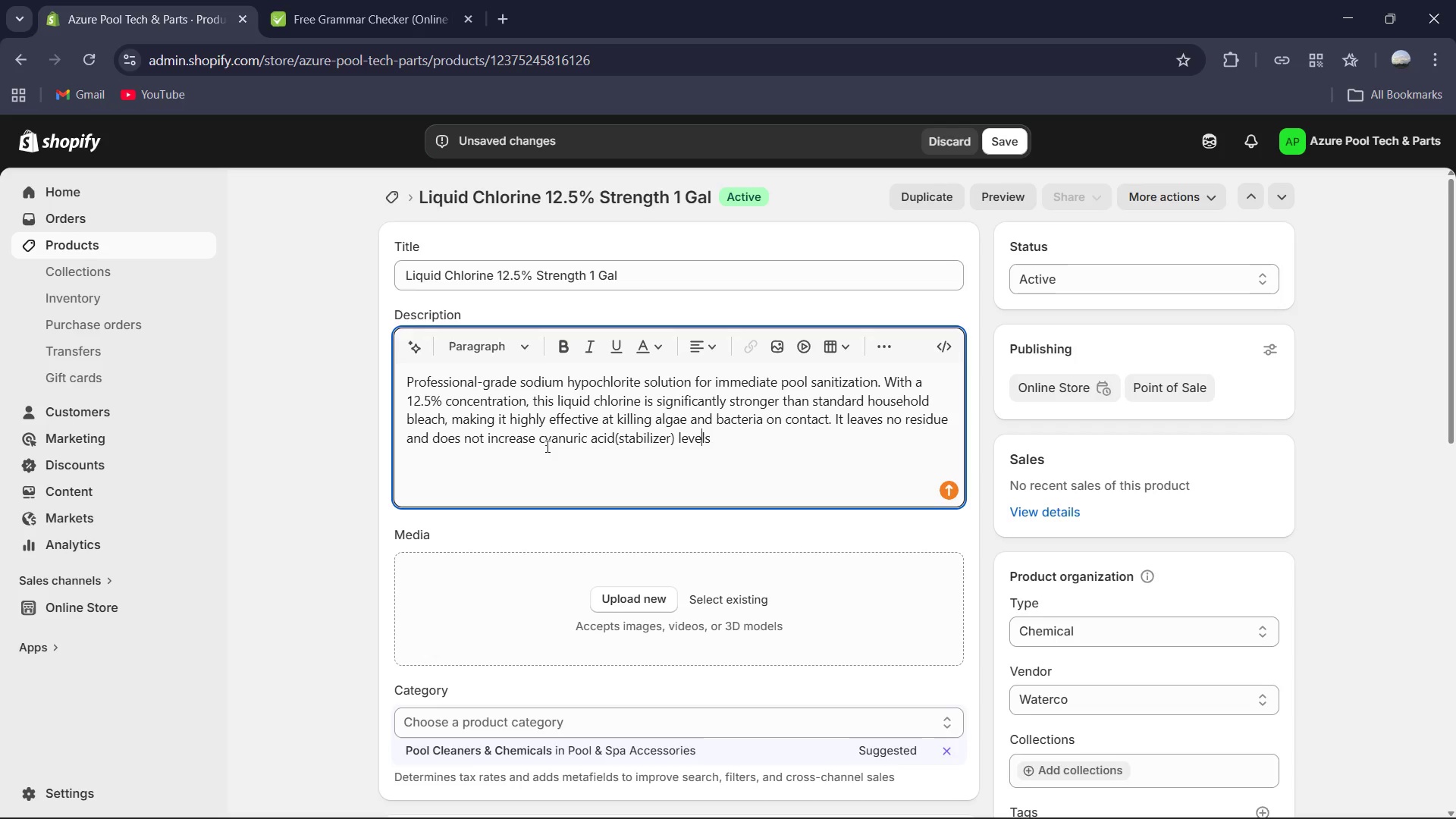 
key(ArrowRight)
 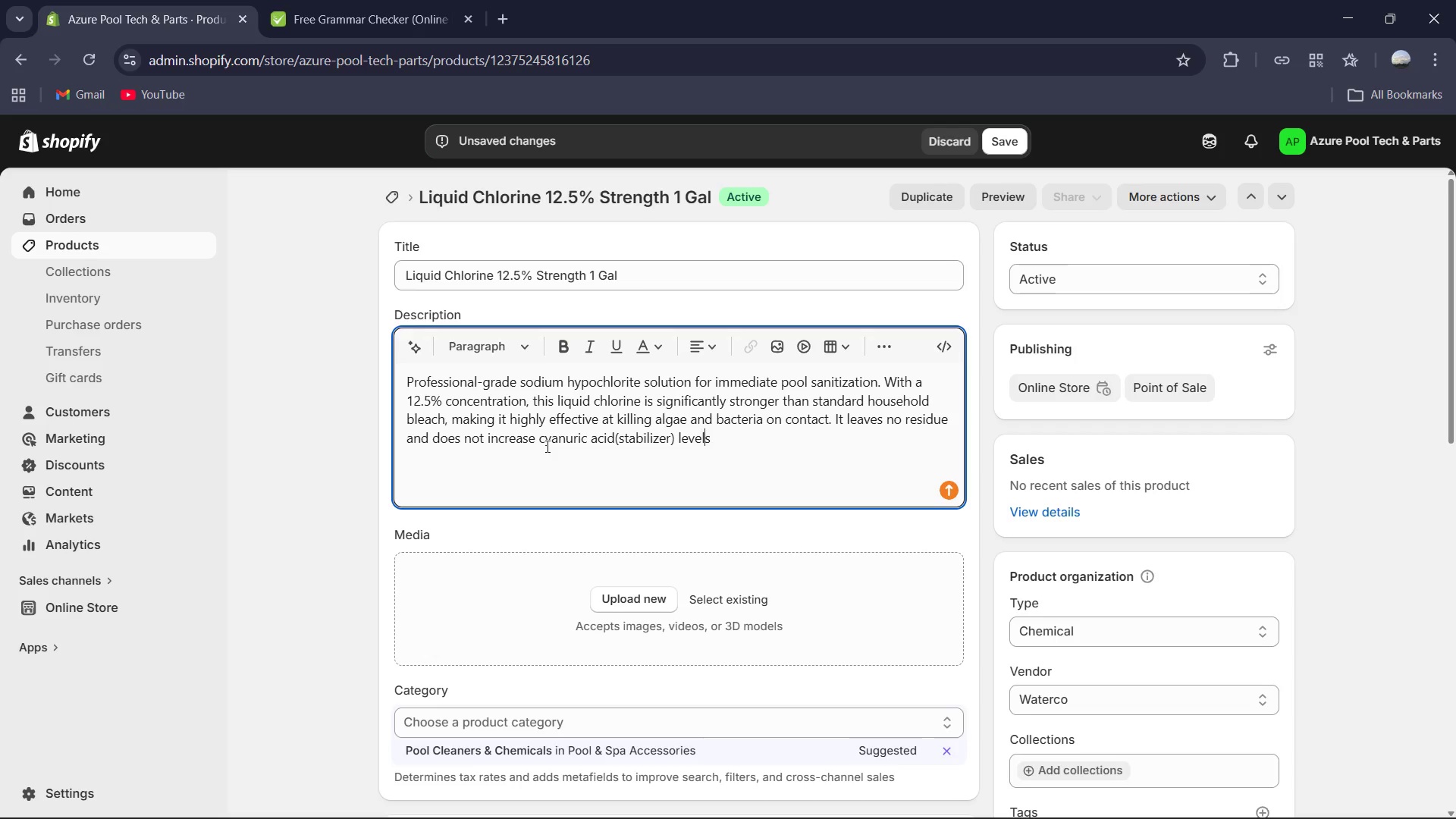 
key(ArrowRight)
 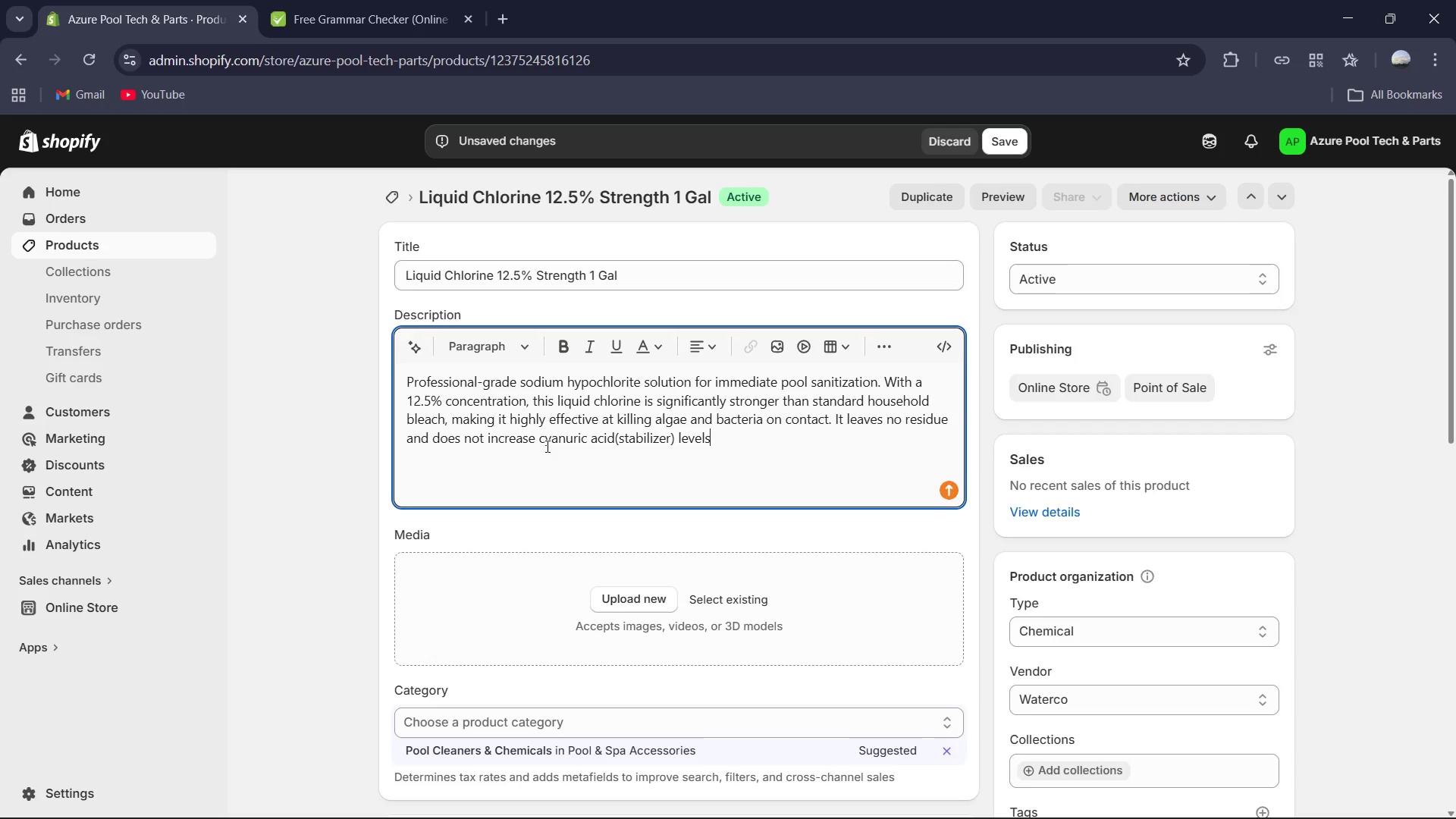 
type(, allowing for pres)
key(Backspace)
type(cise chemical control.)
 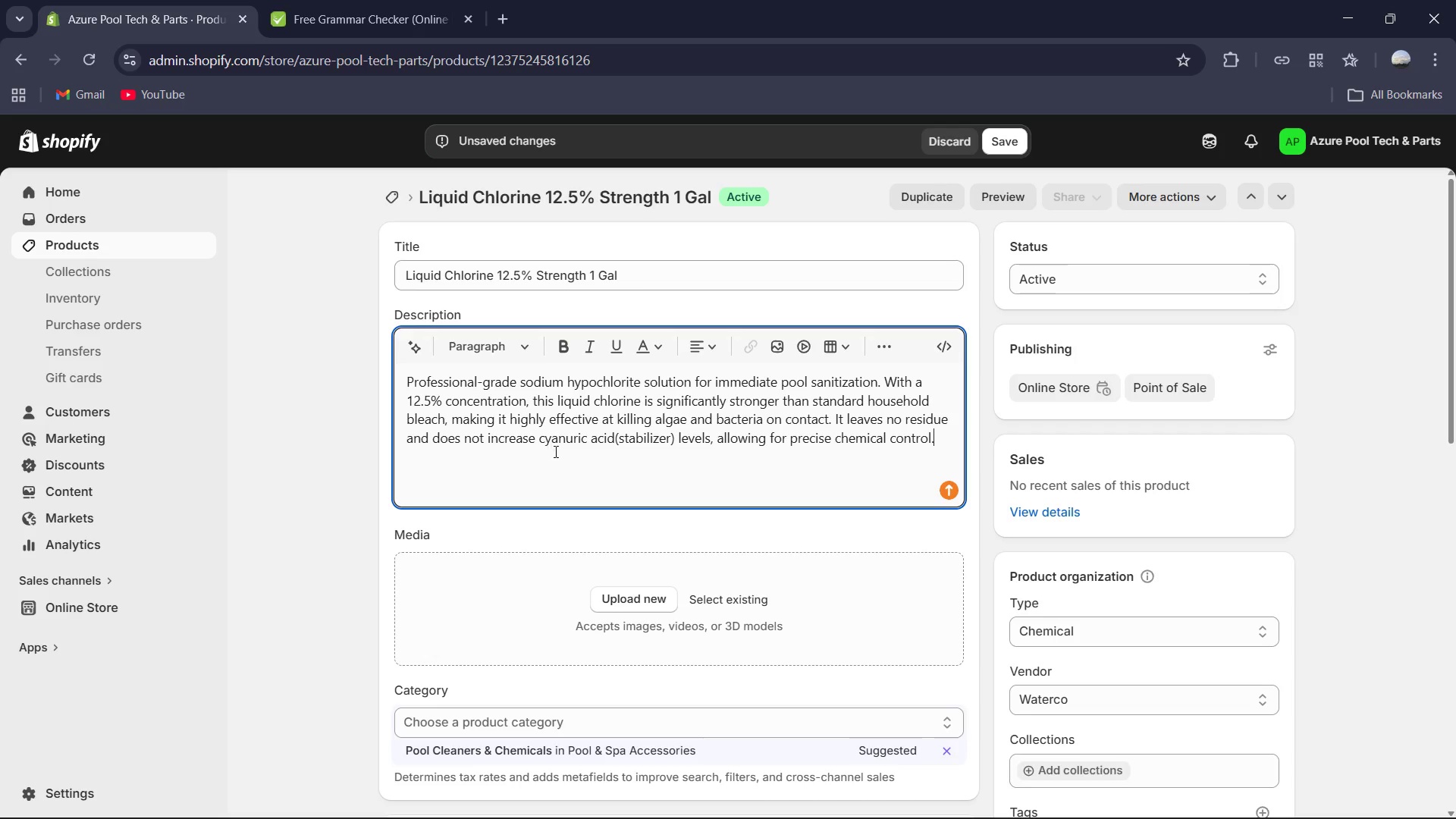 
key(Control+A)
 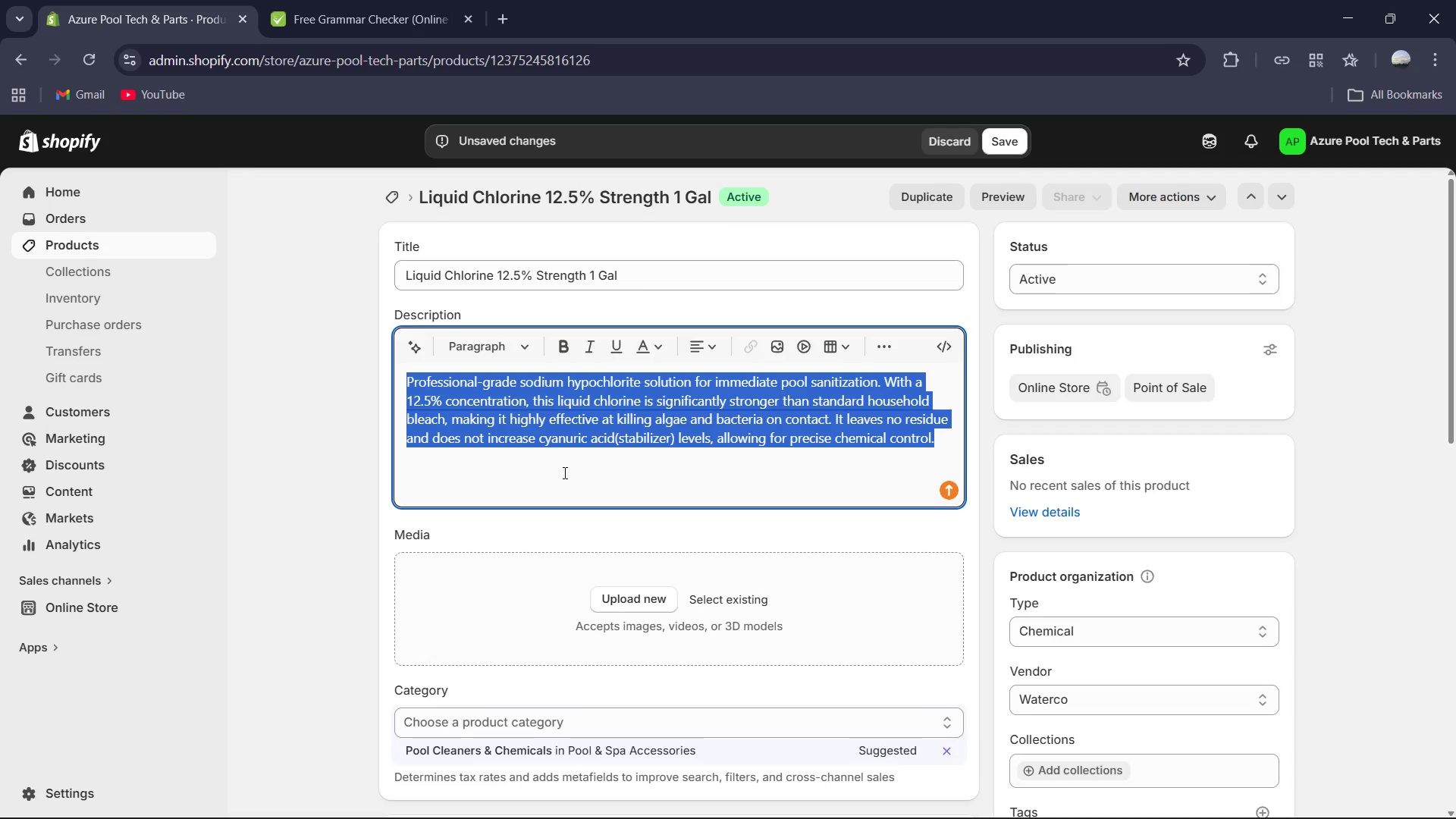 
key(Control+C)
 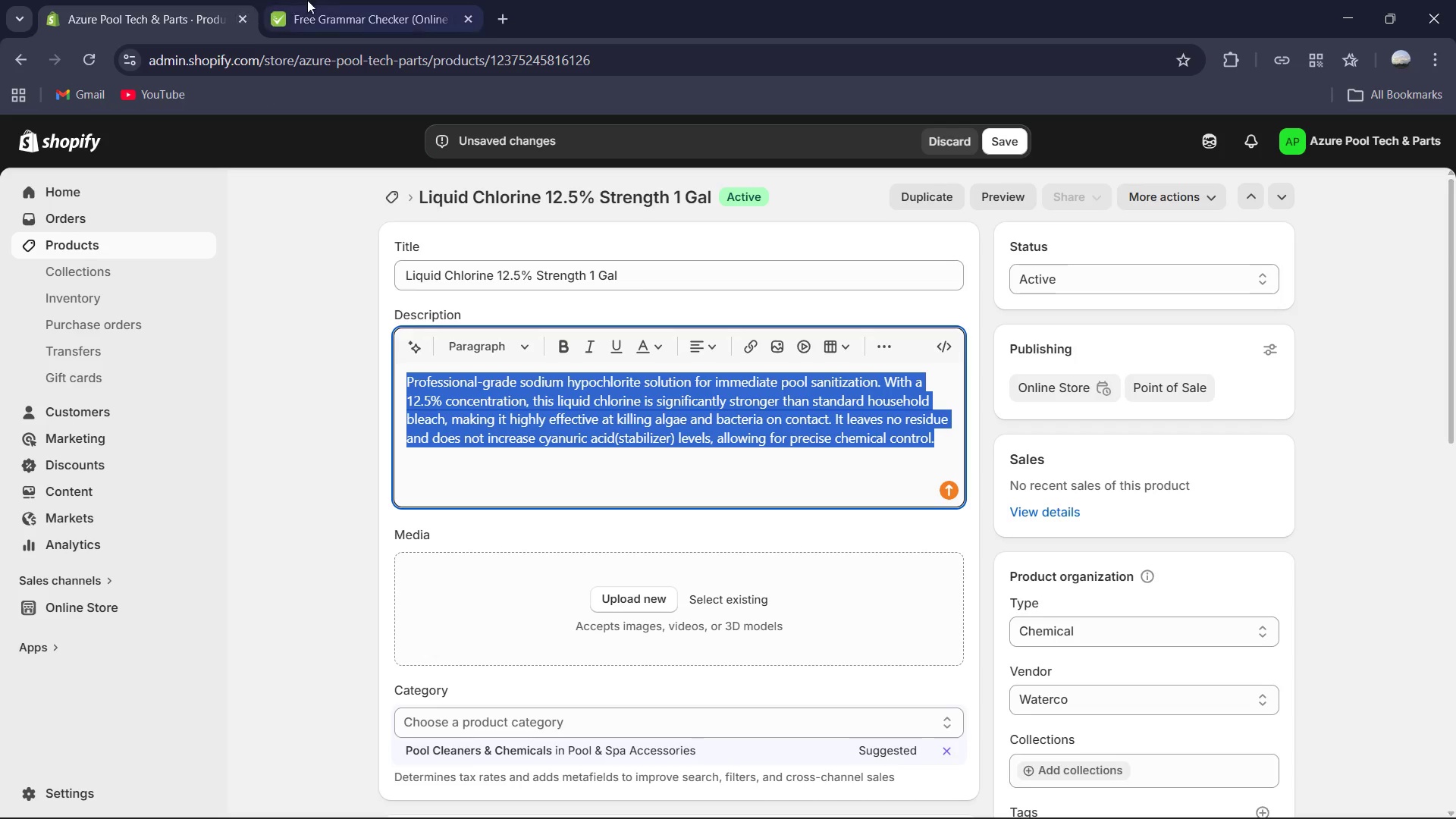 
left_click([338, 0])
 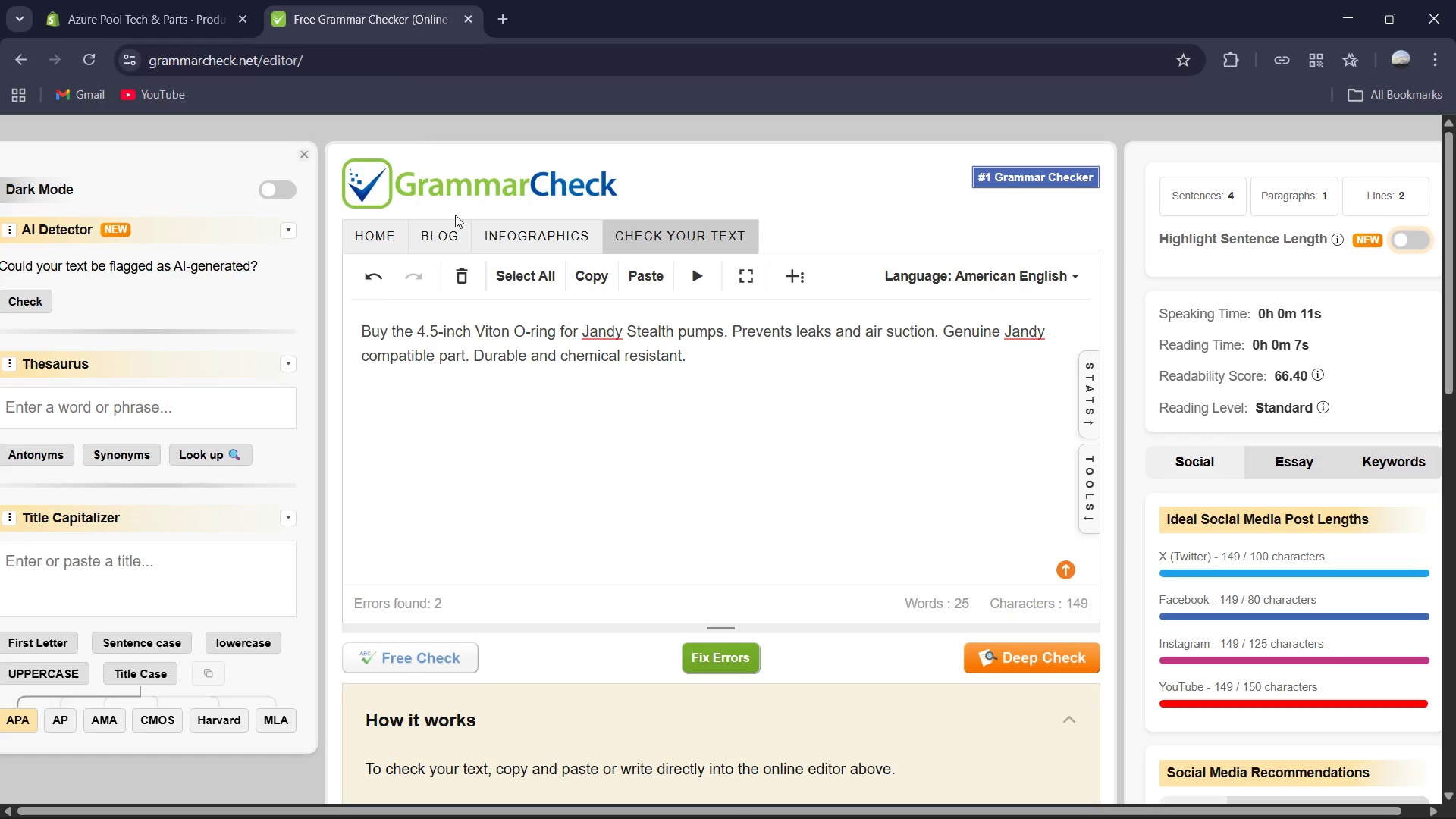 
key(Control+ControlLeft)
 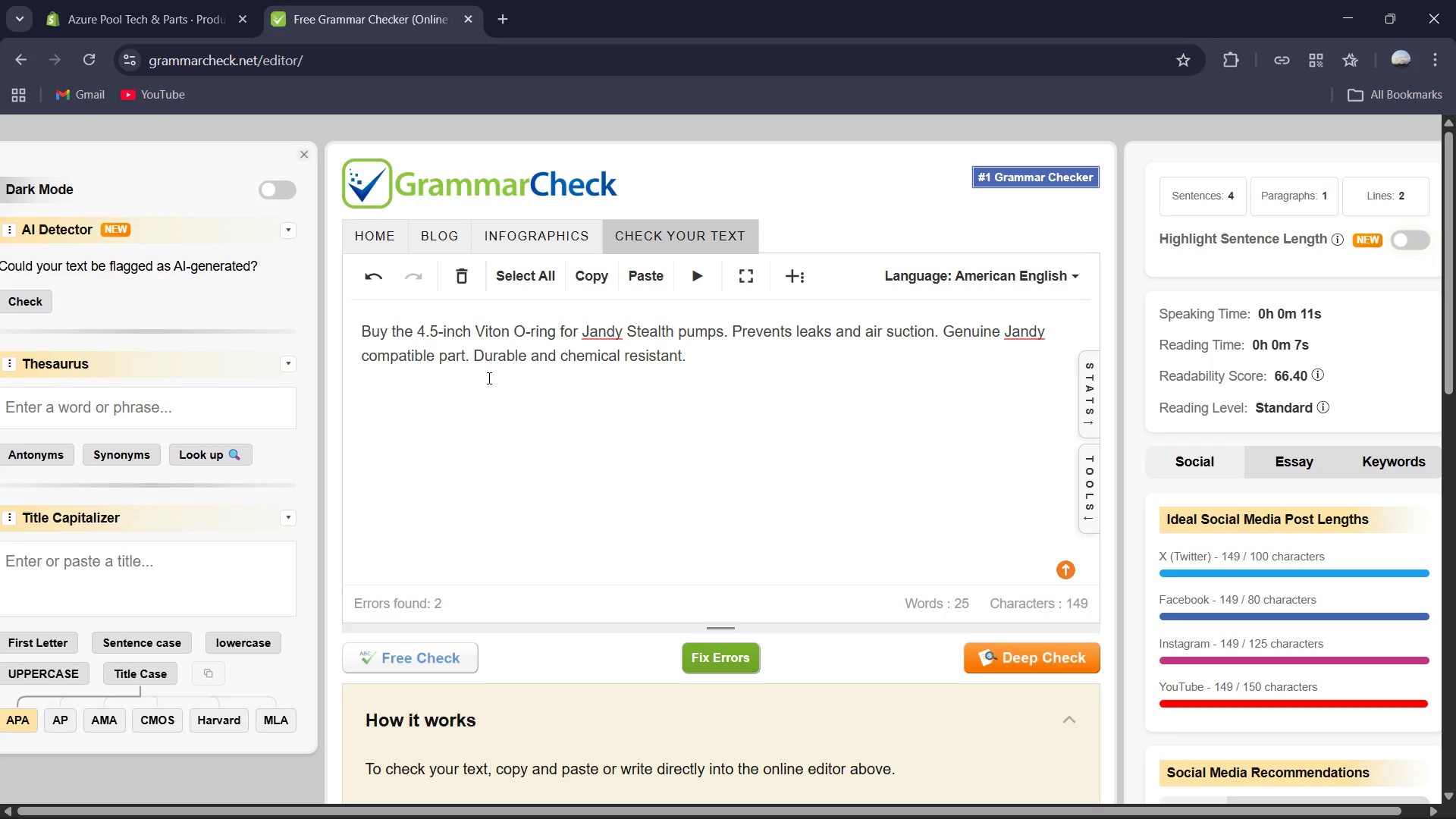 
left_click([488, 378])
 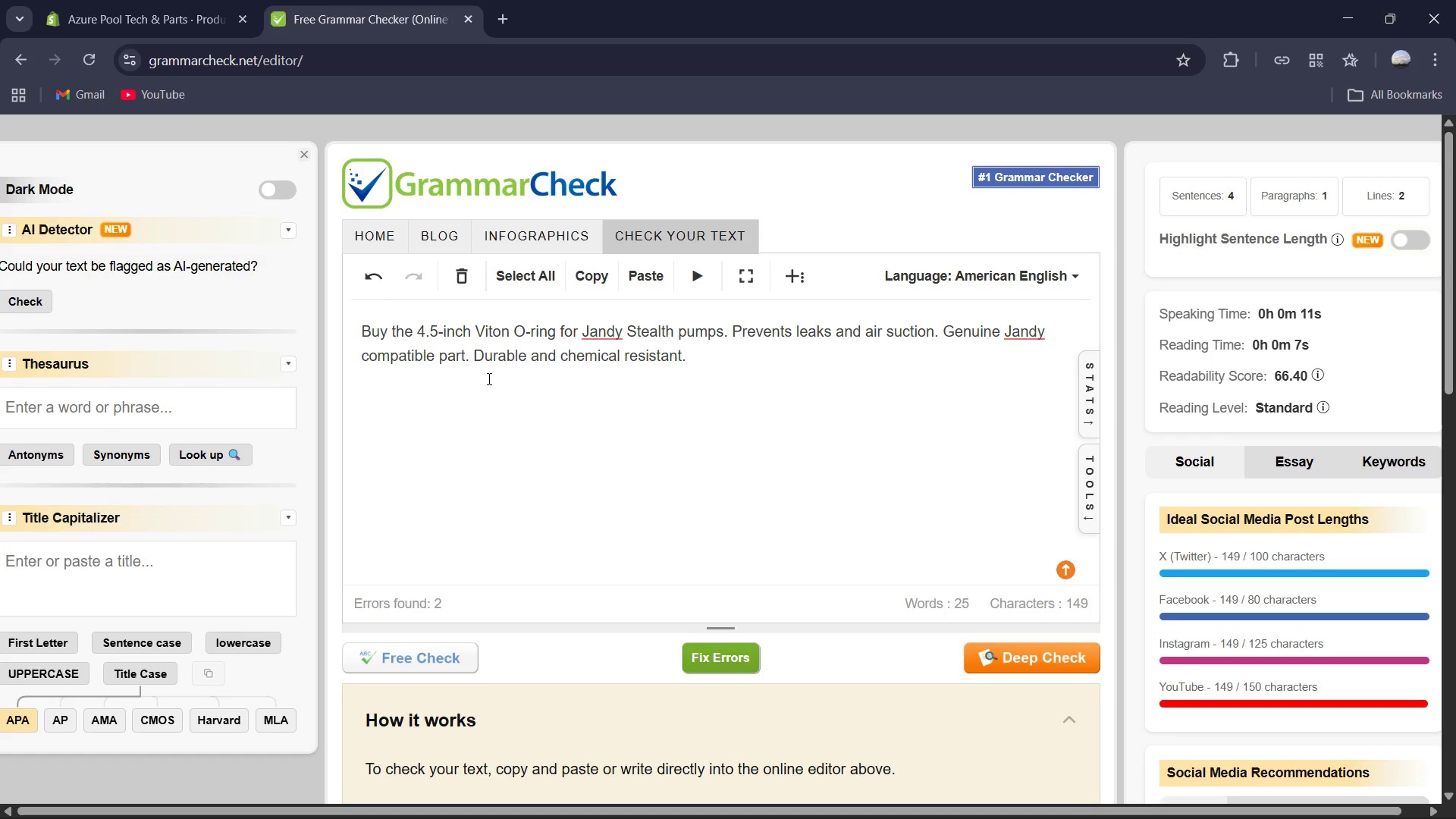 
key(Control+A)
 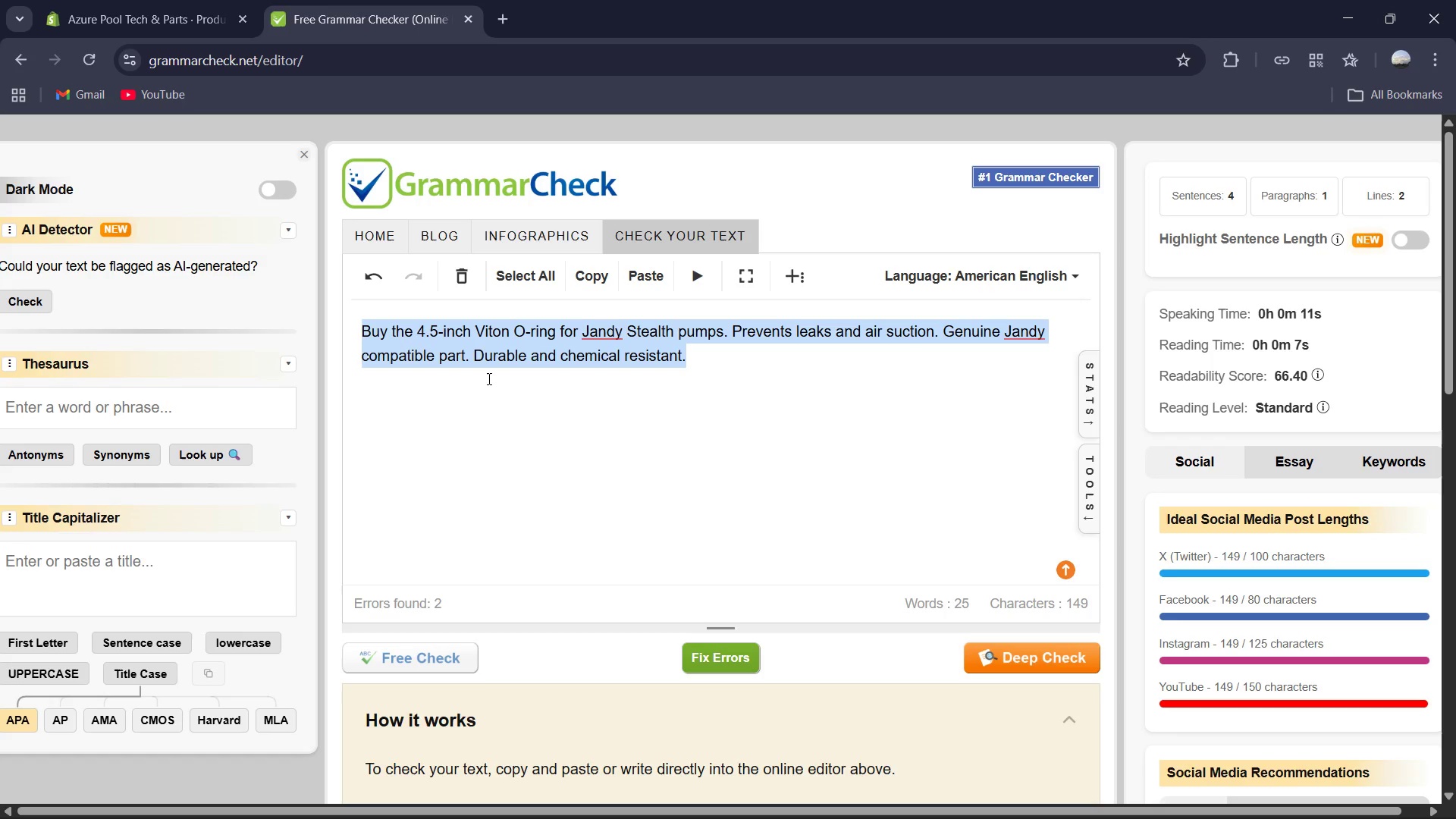 
key(Control+V)
 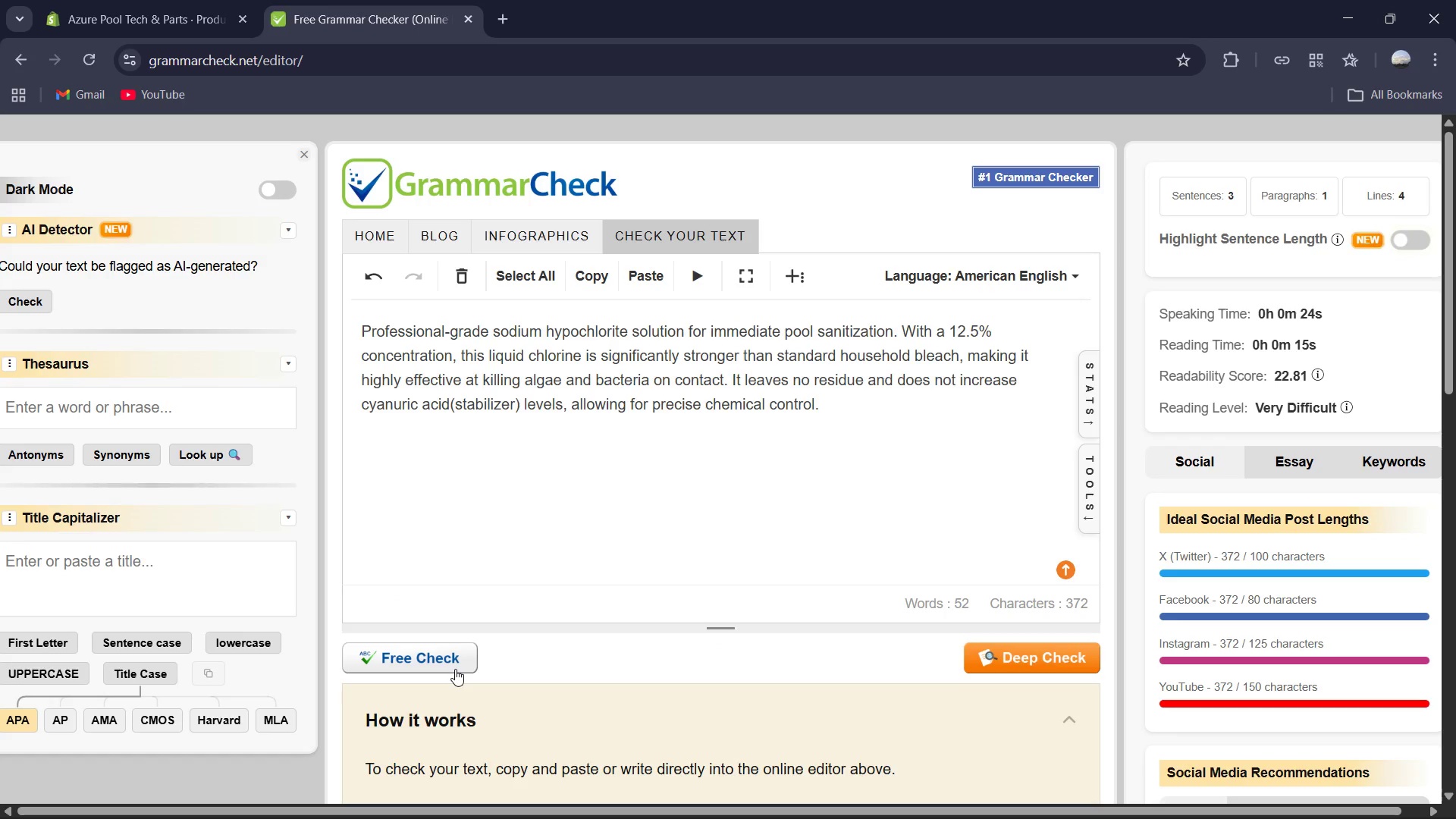 
left_click([455, 661])
 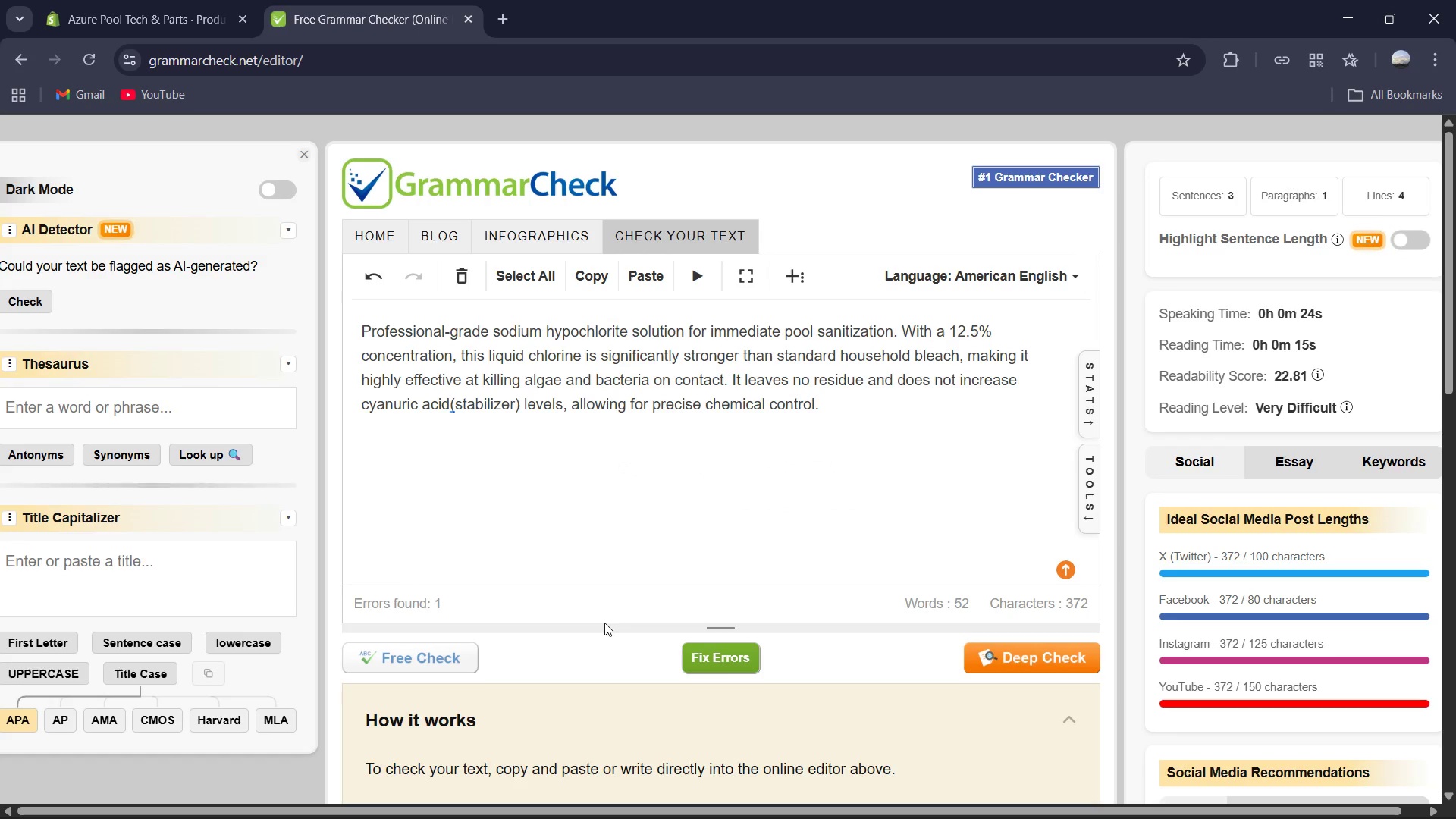 
wait(7.78)
 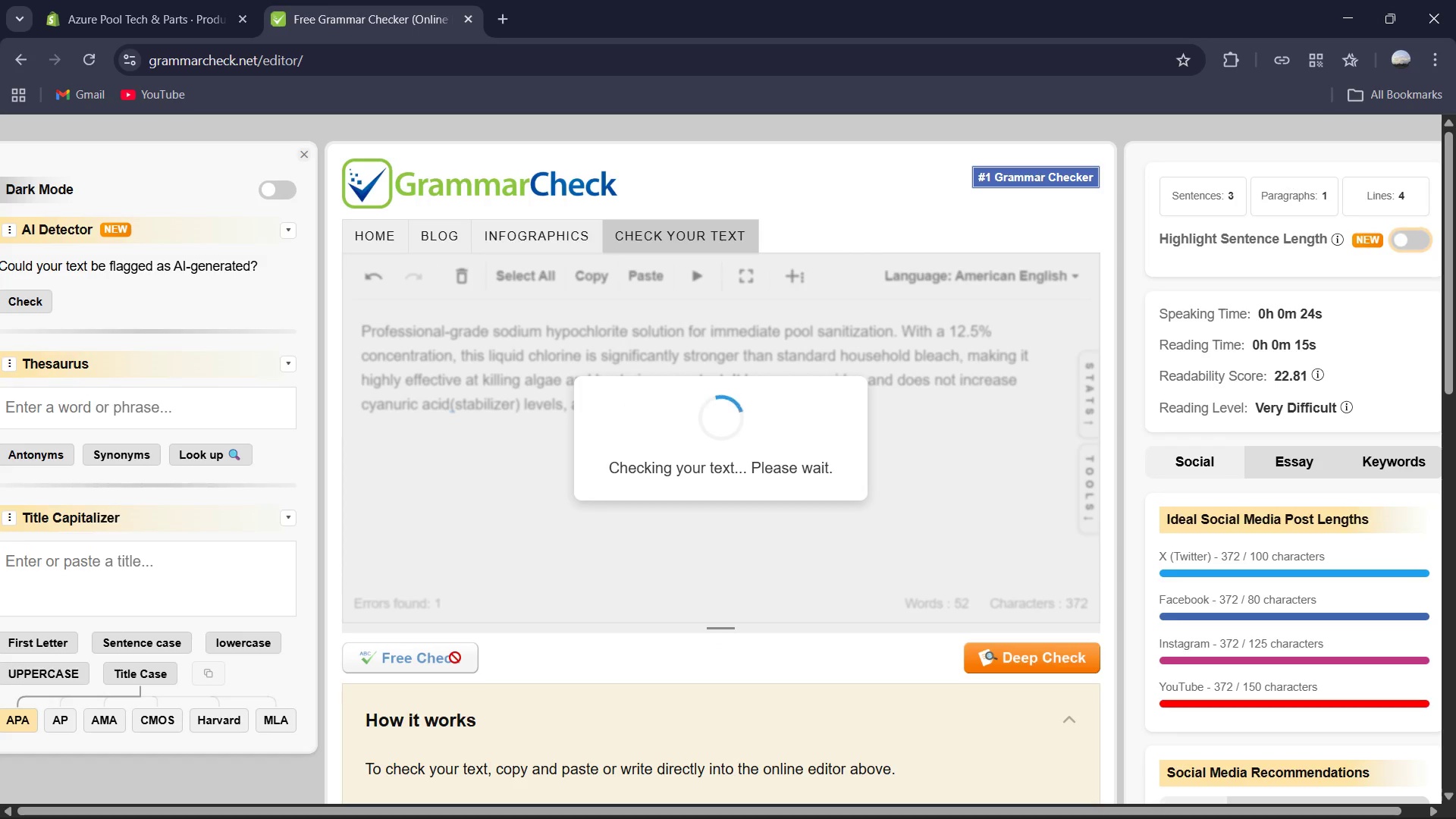 
left_click([705, 657])
 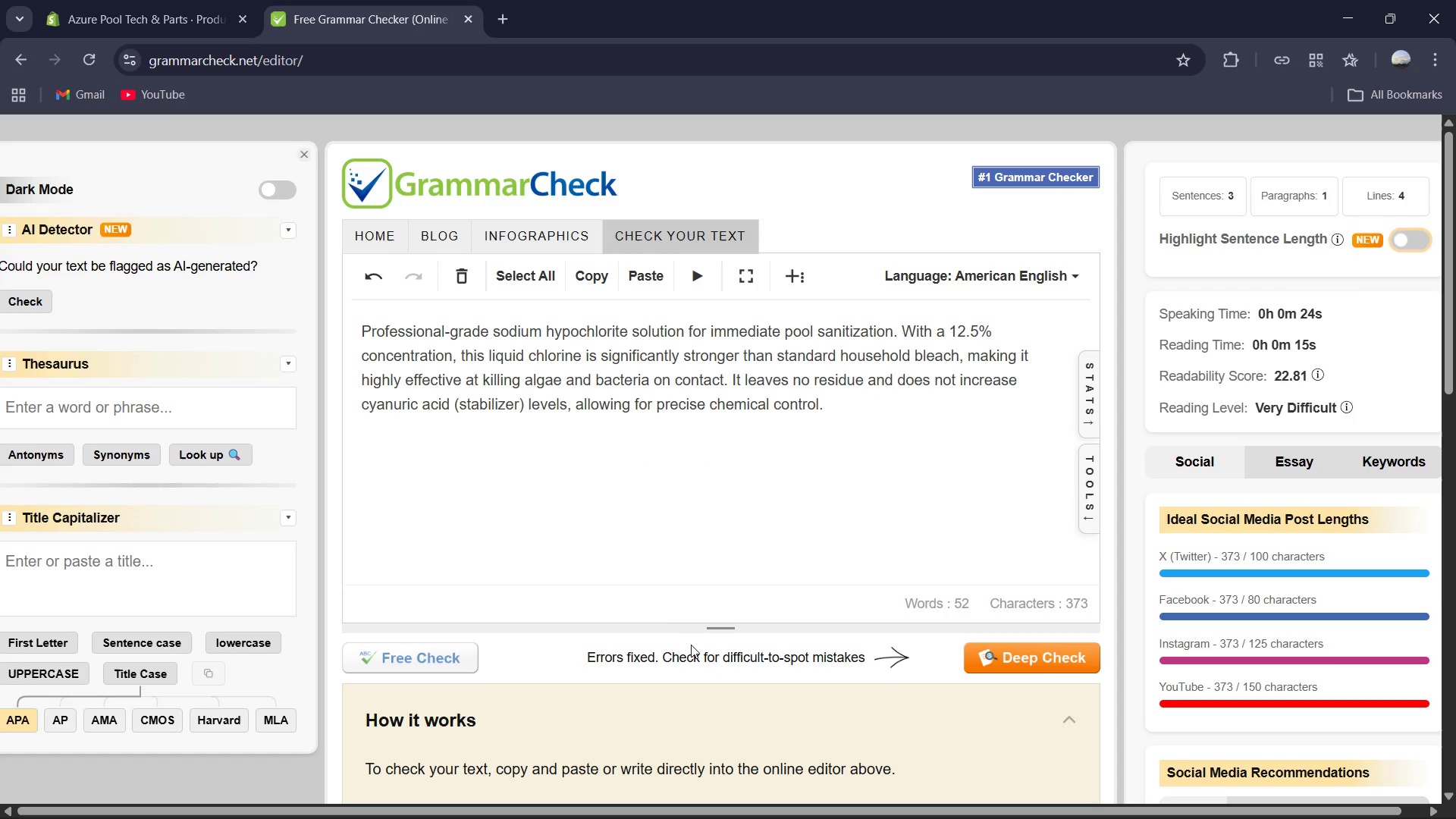 
left_click([527, 535])
 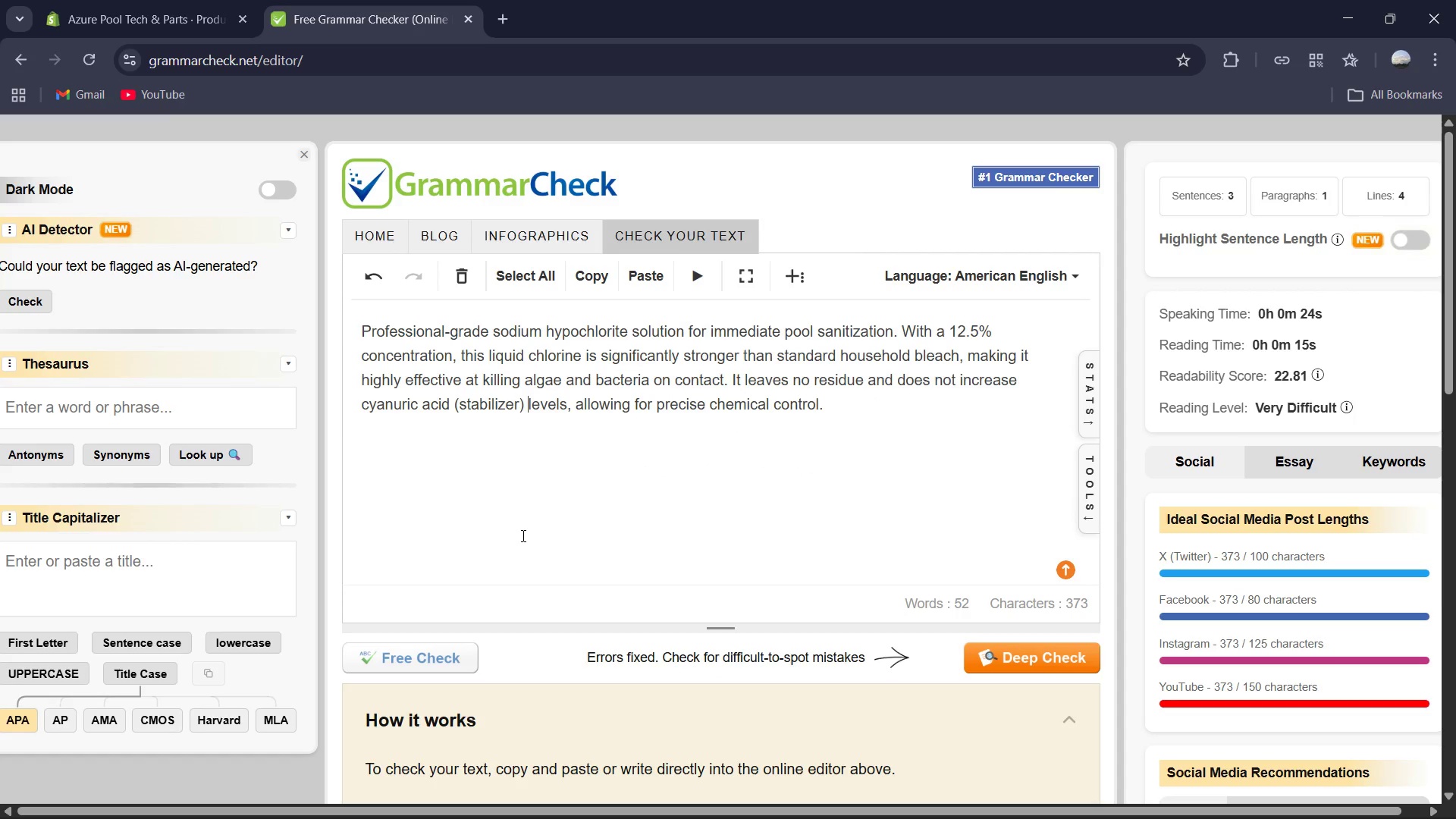 
key(Control+A)
 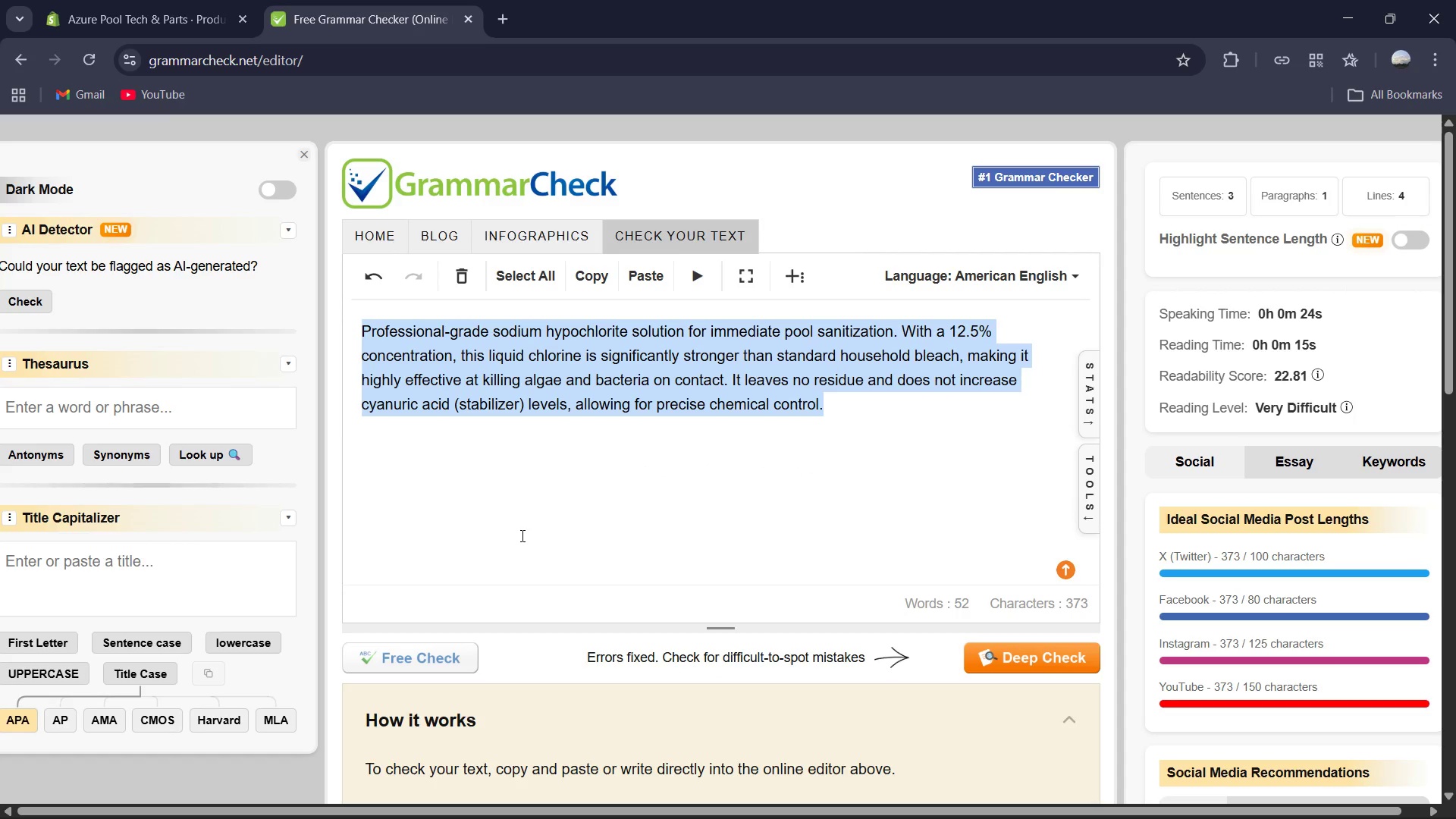 
key(Control+C)
 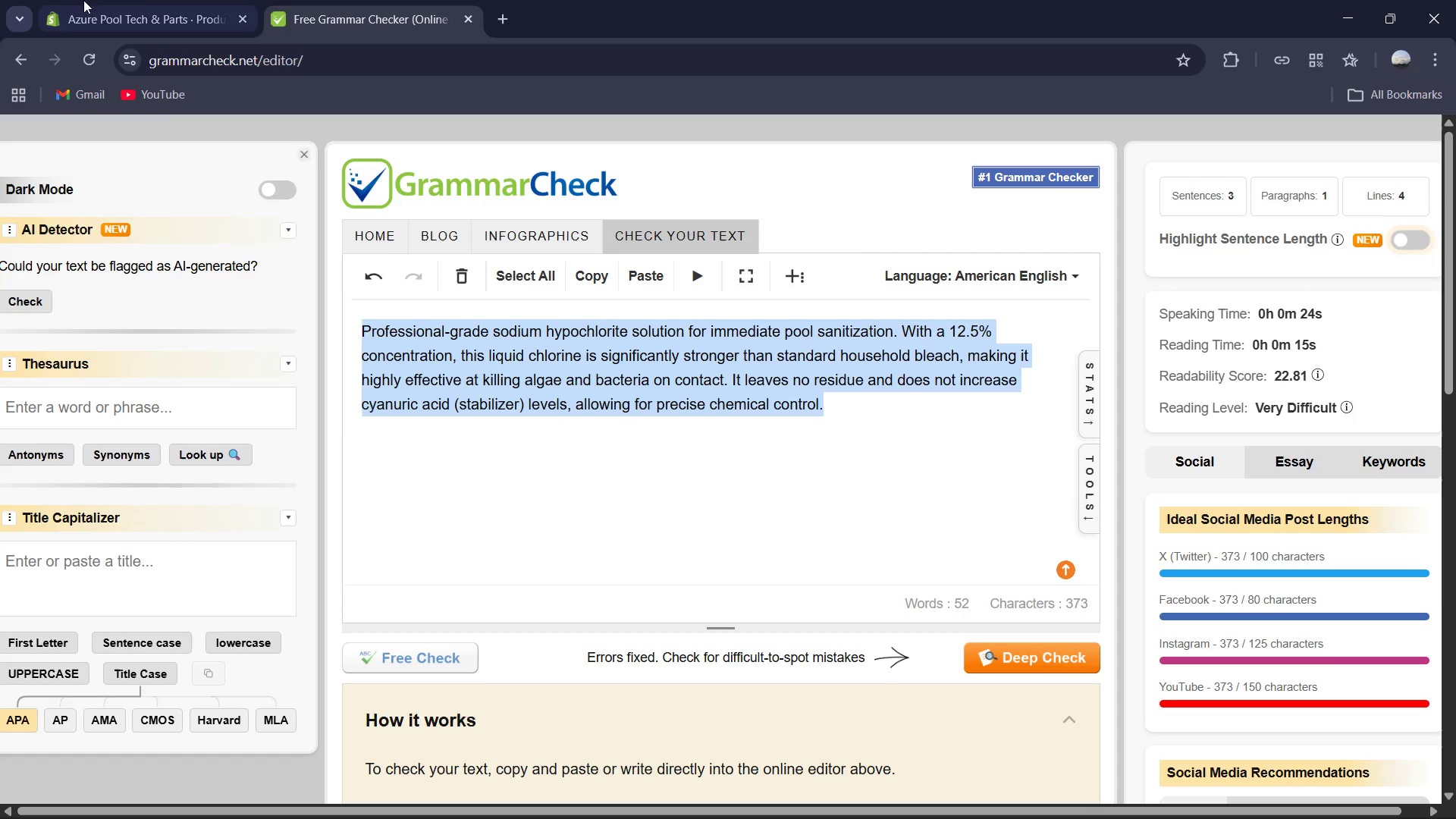 
left_click([171, 0])
 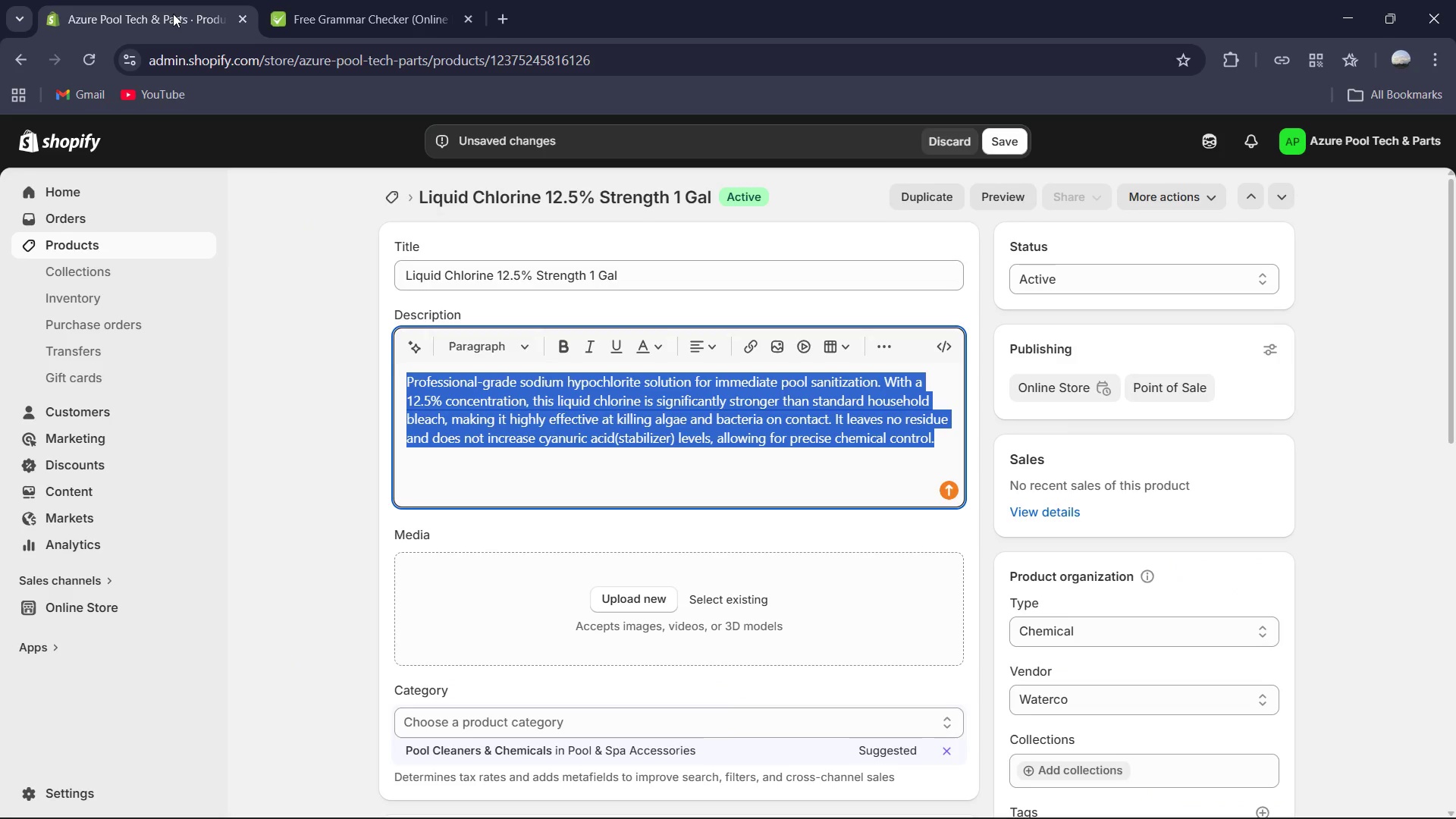 
key(Control+V)
 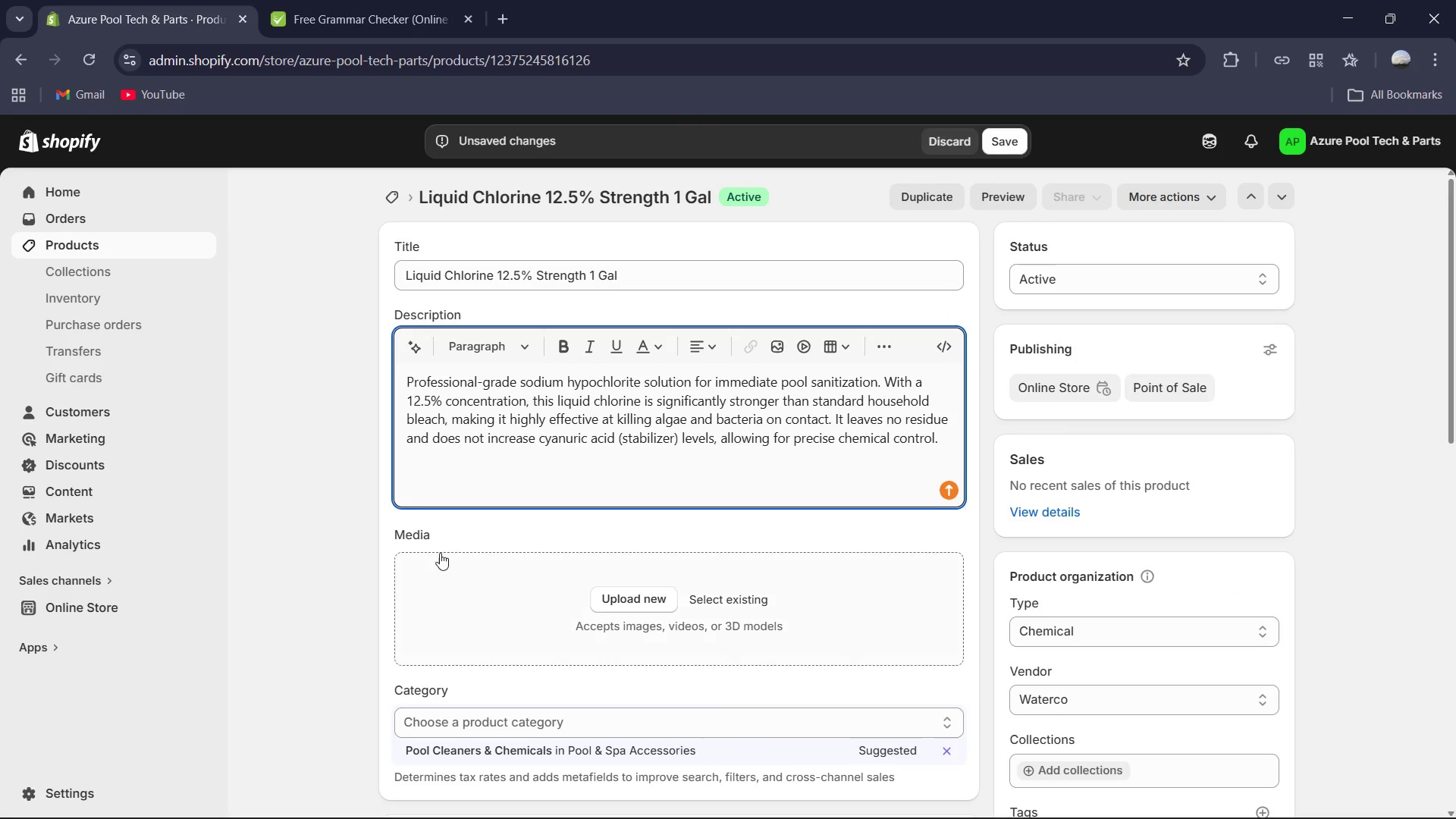 
scroll: coordinate [440, 553], scroll_direction: down, amount: 8.0
 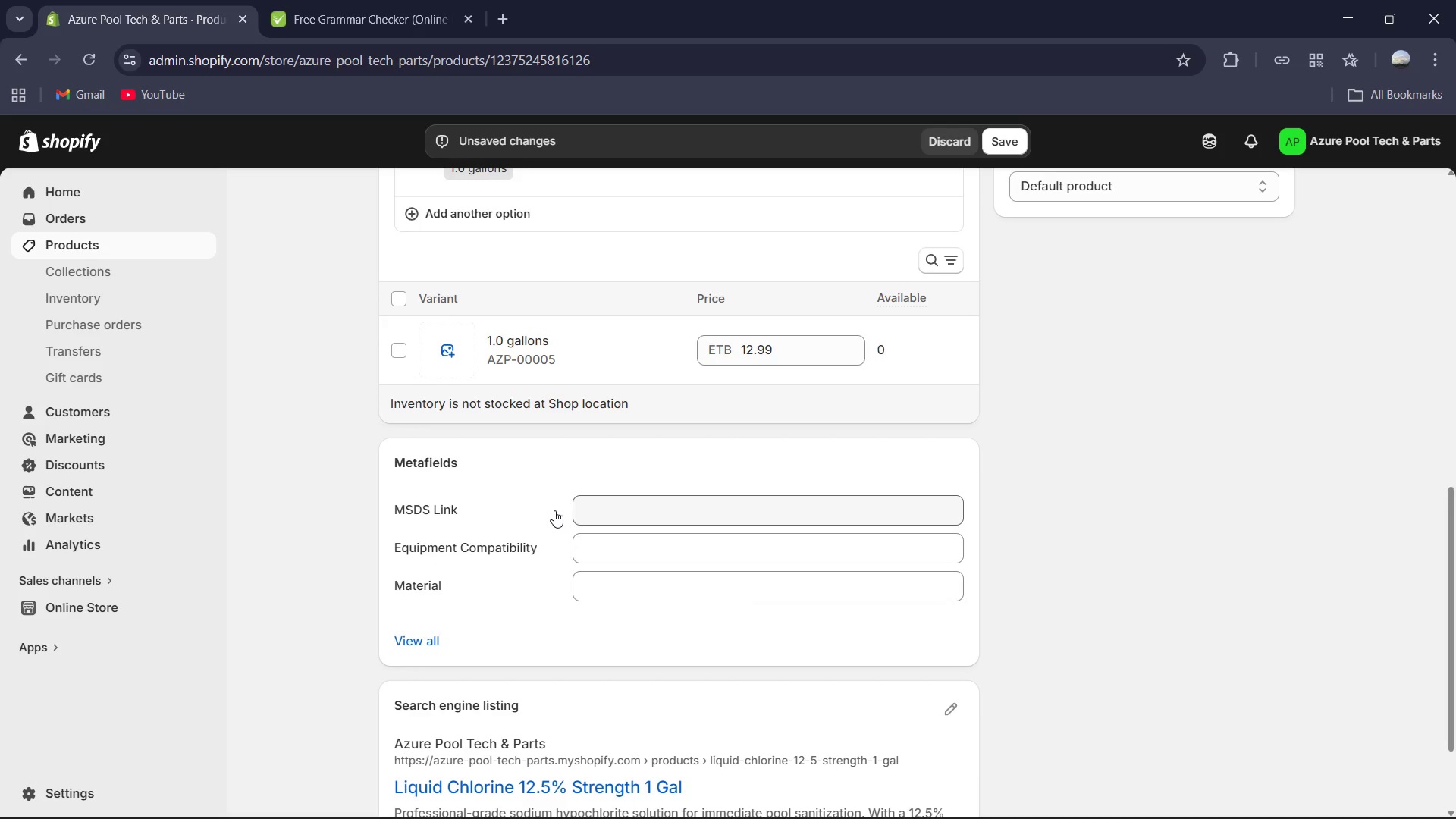 
wait(10.38)
 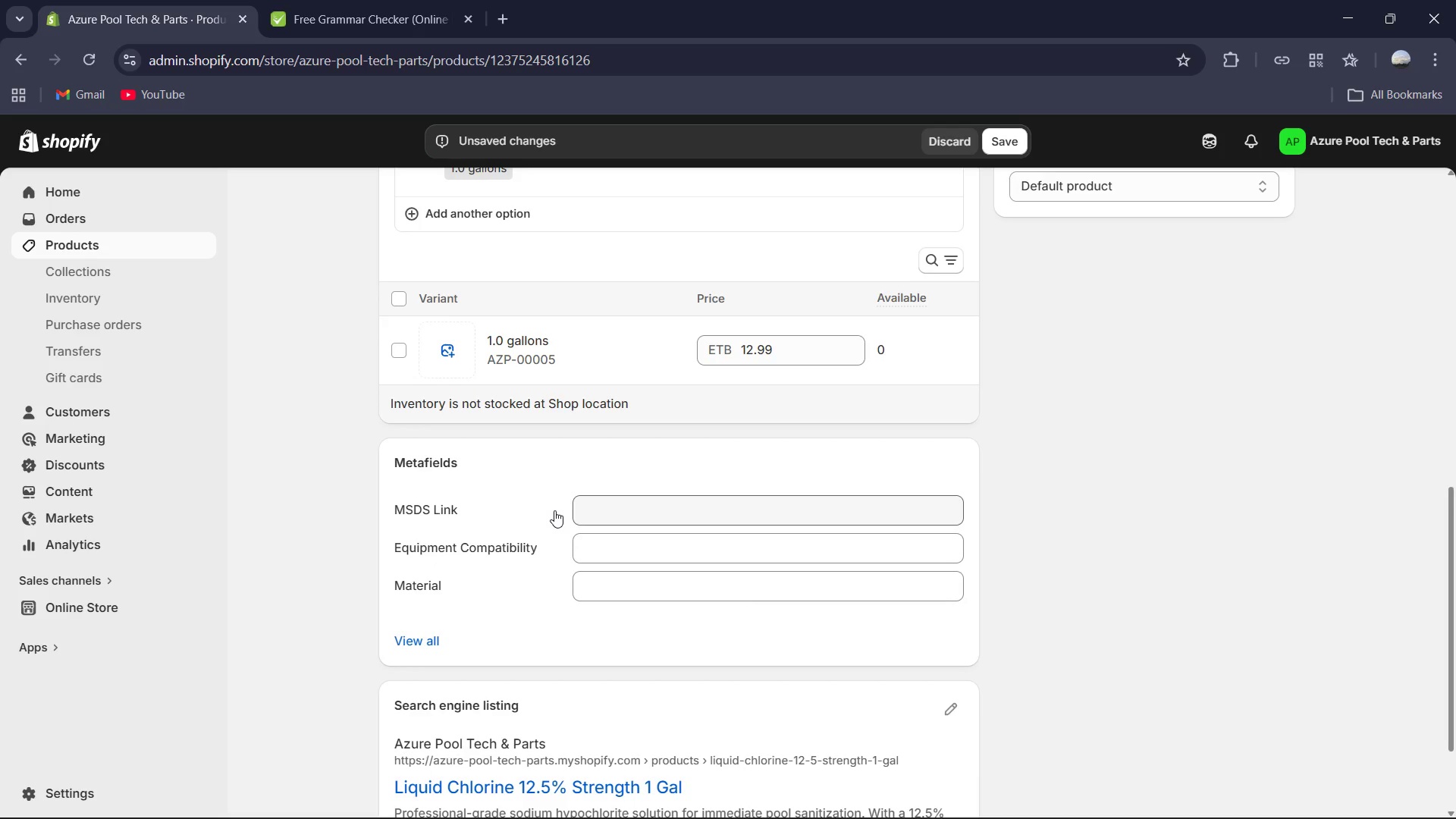 
hold_key(key=Slash, duration=0.39)
 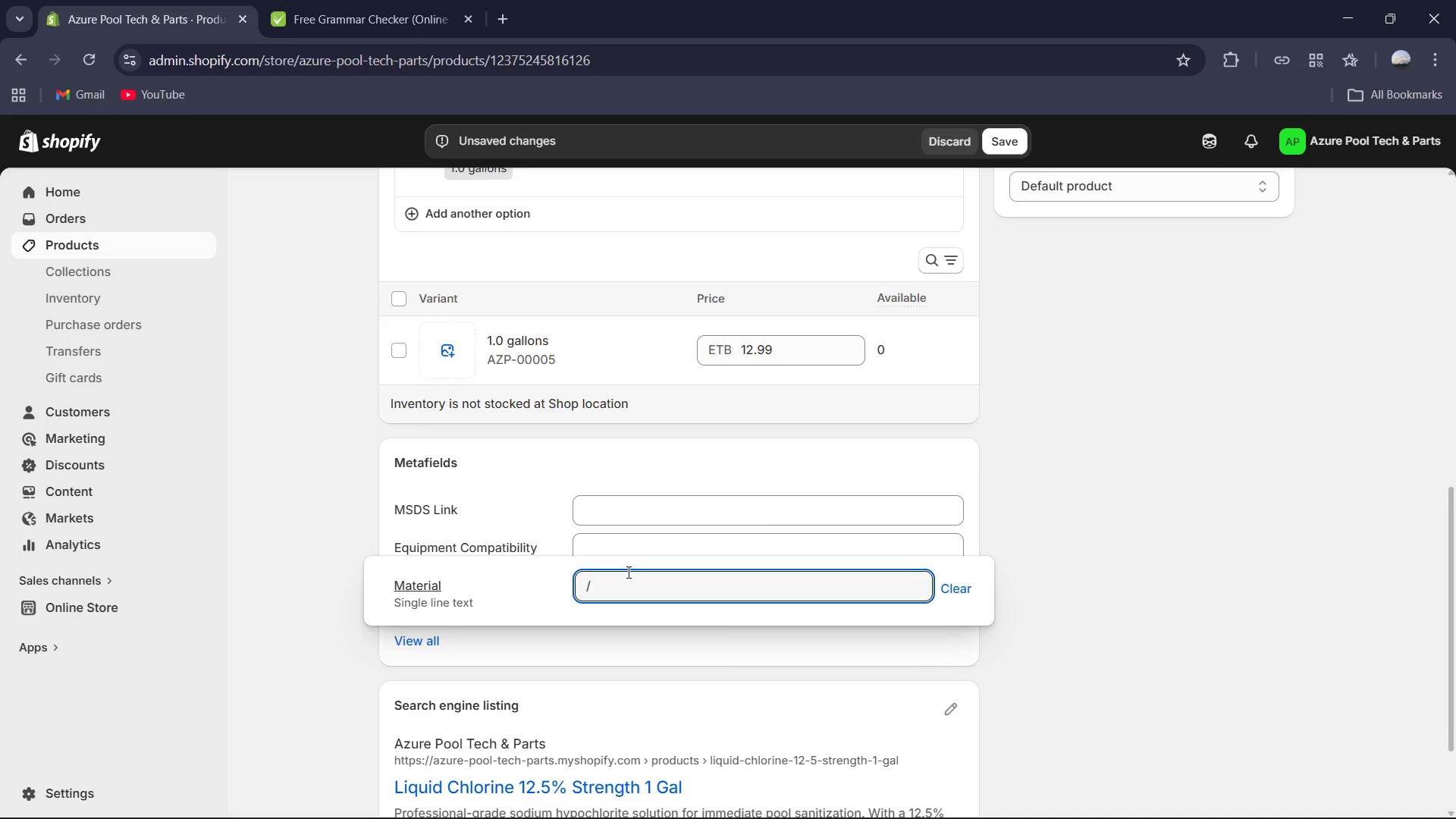 
key(Backspace)
type(High-Density Polyethylene(Packaging))
 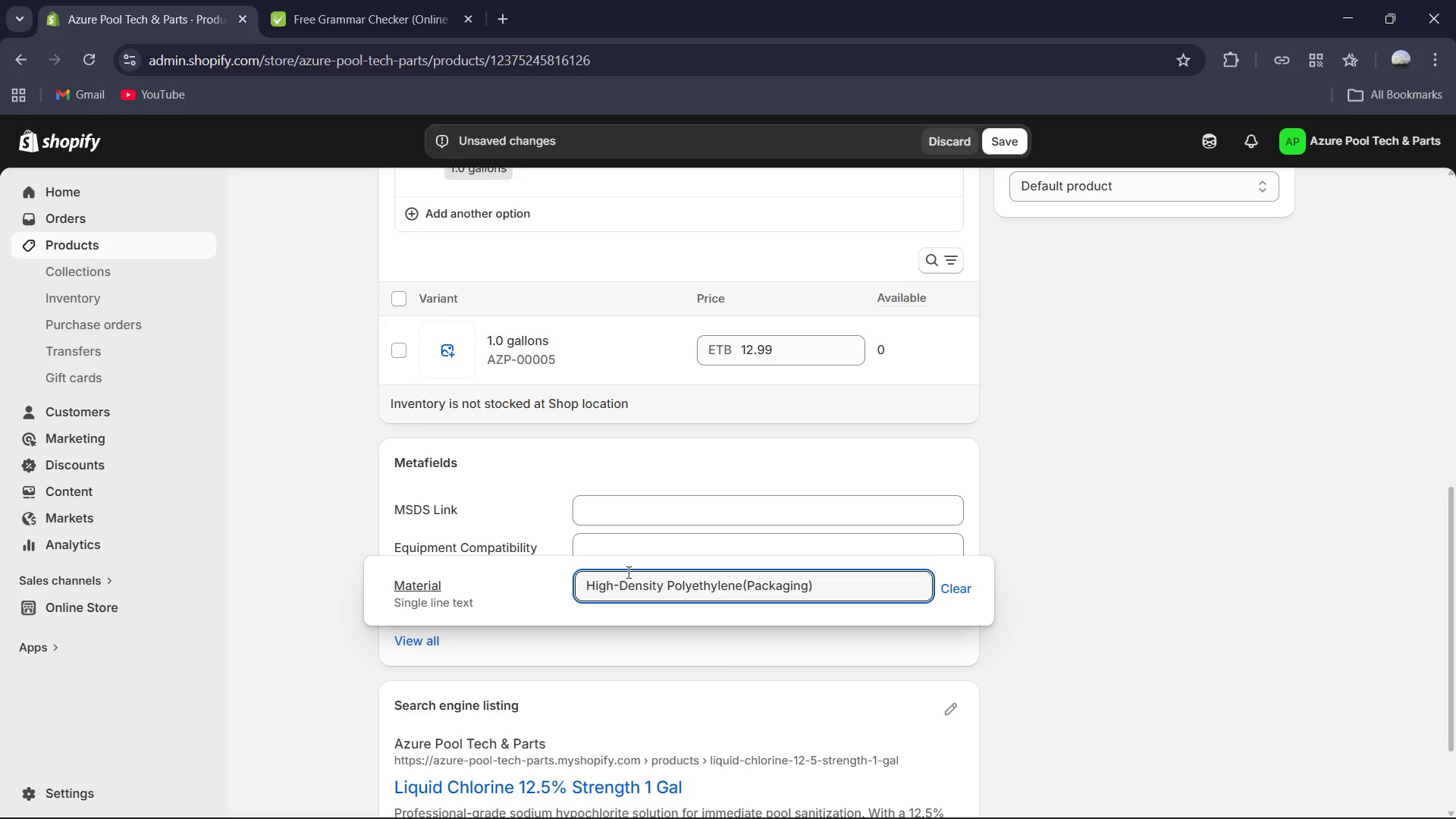 
left_click([638, 544])
 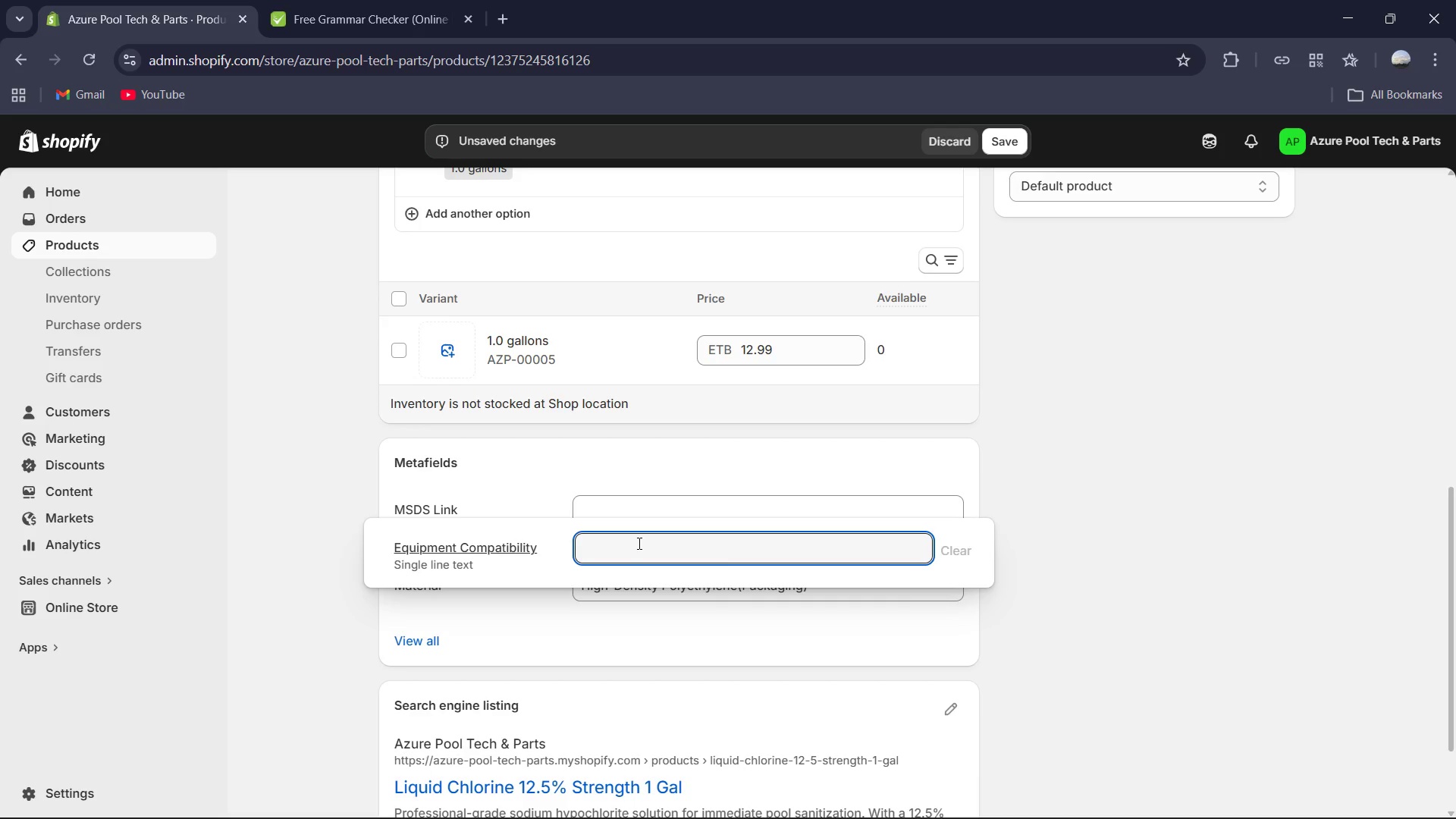 
type(All System )
 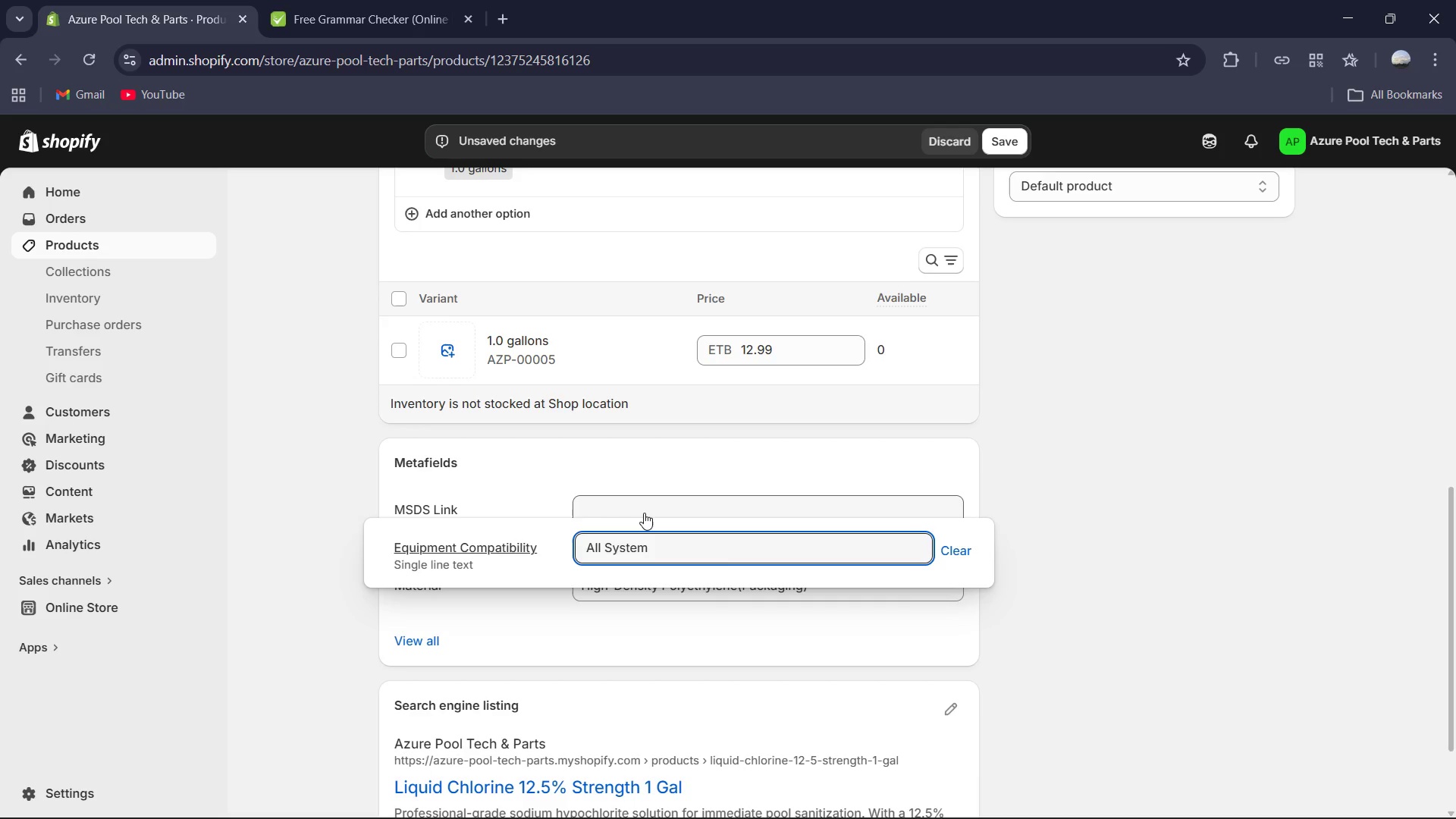 
left_click([644, 513])
 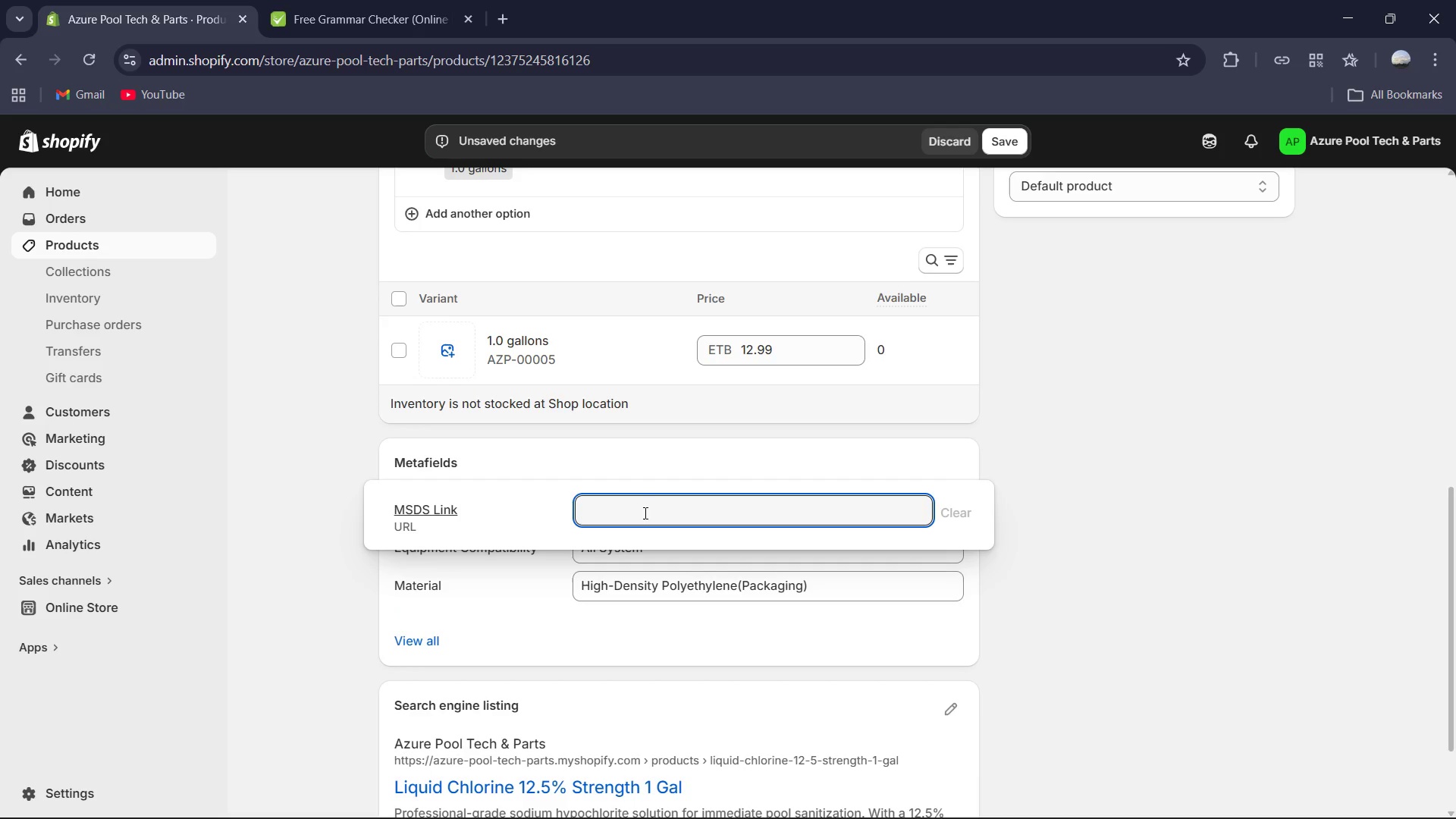 
key(Shift+ShiftRight)
 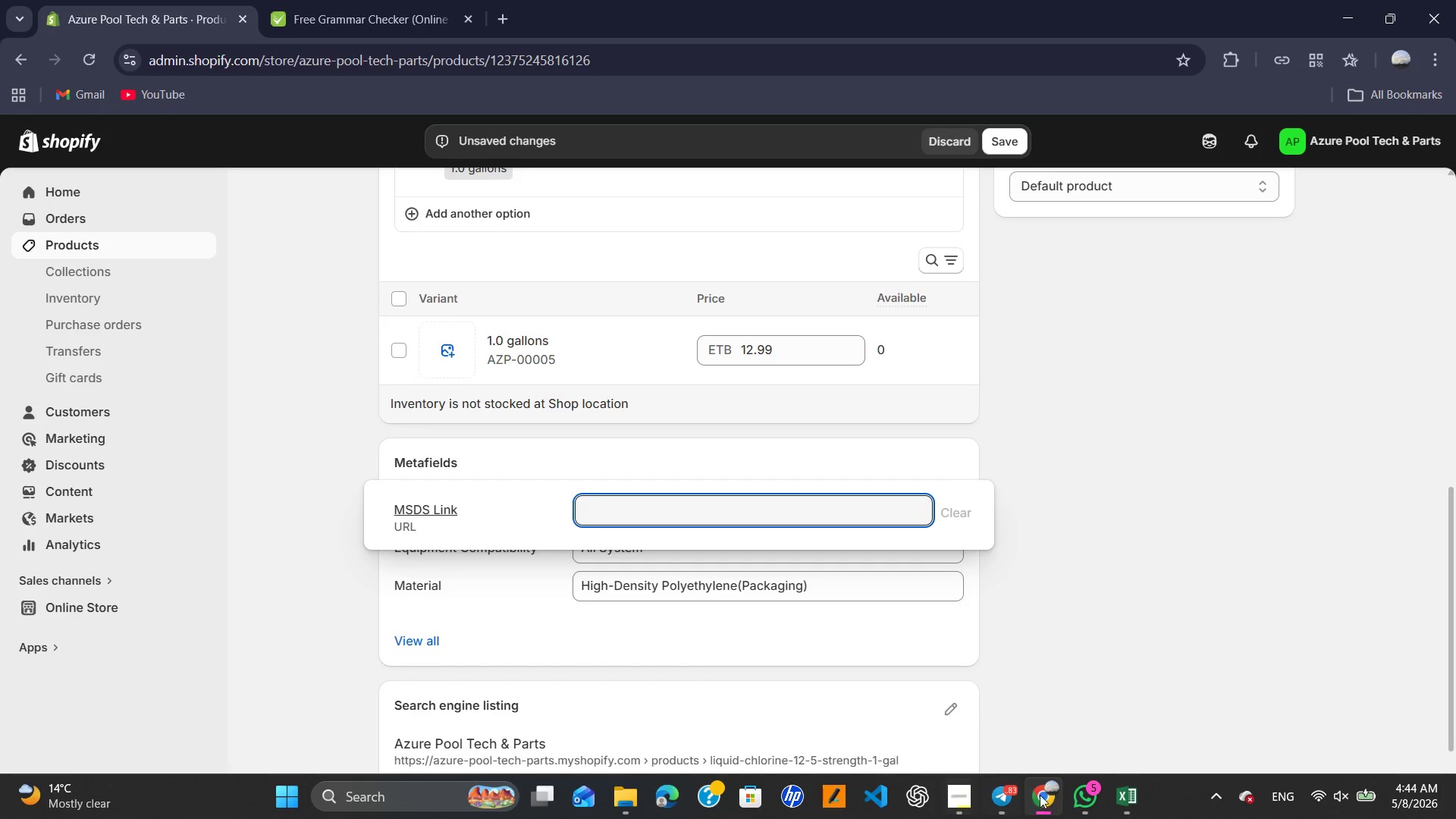 
left_click([1119, 784])
 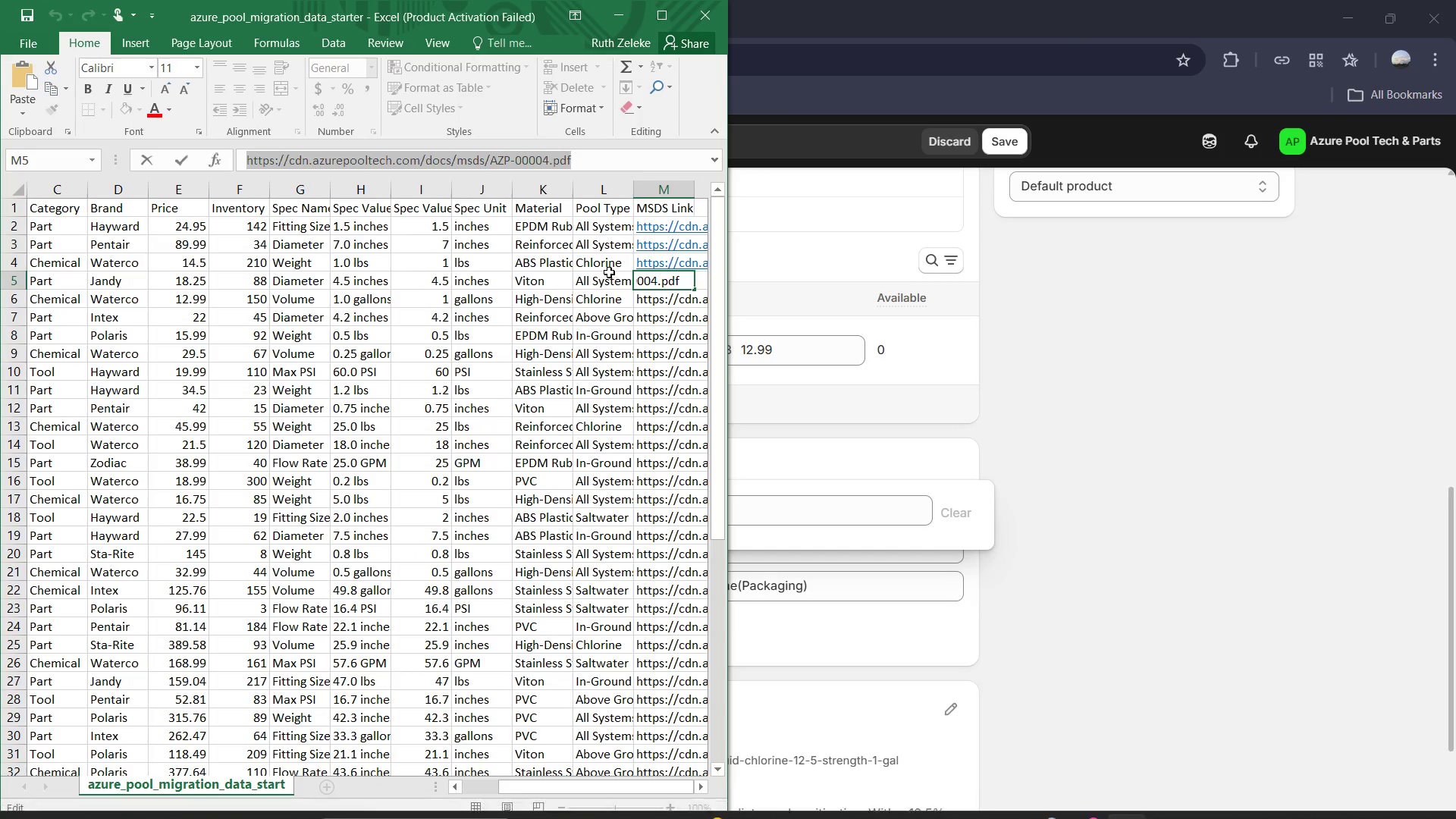 
left_click([676, 312])
 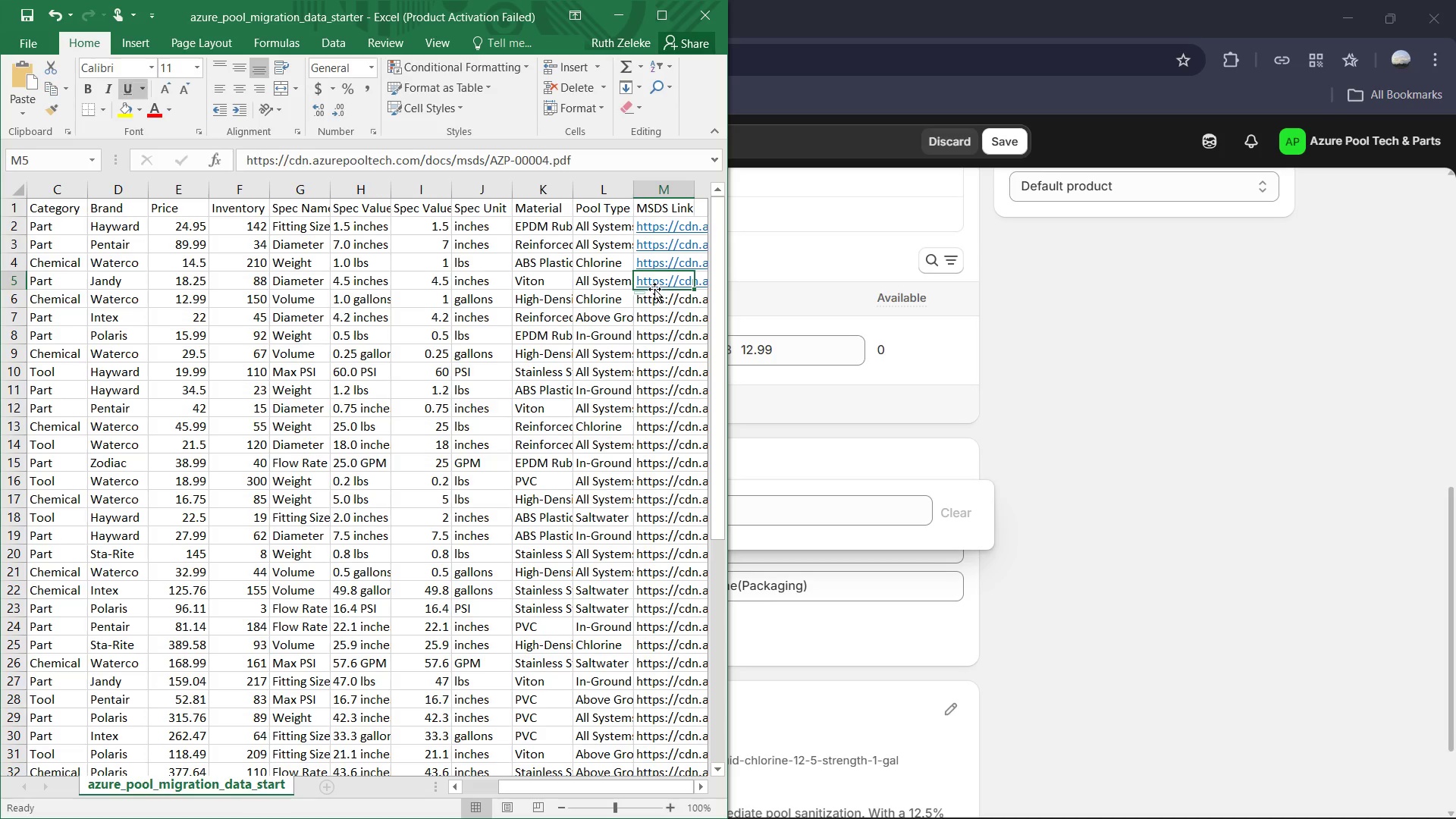 
double_click([660, 297])
 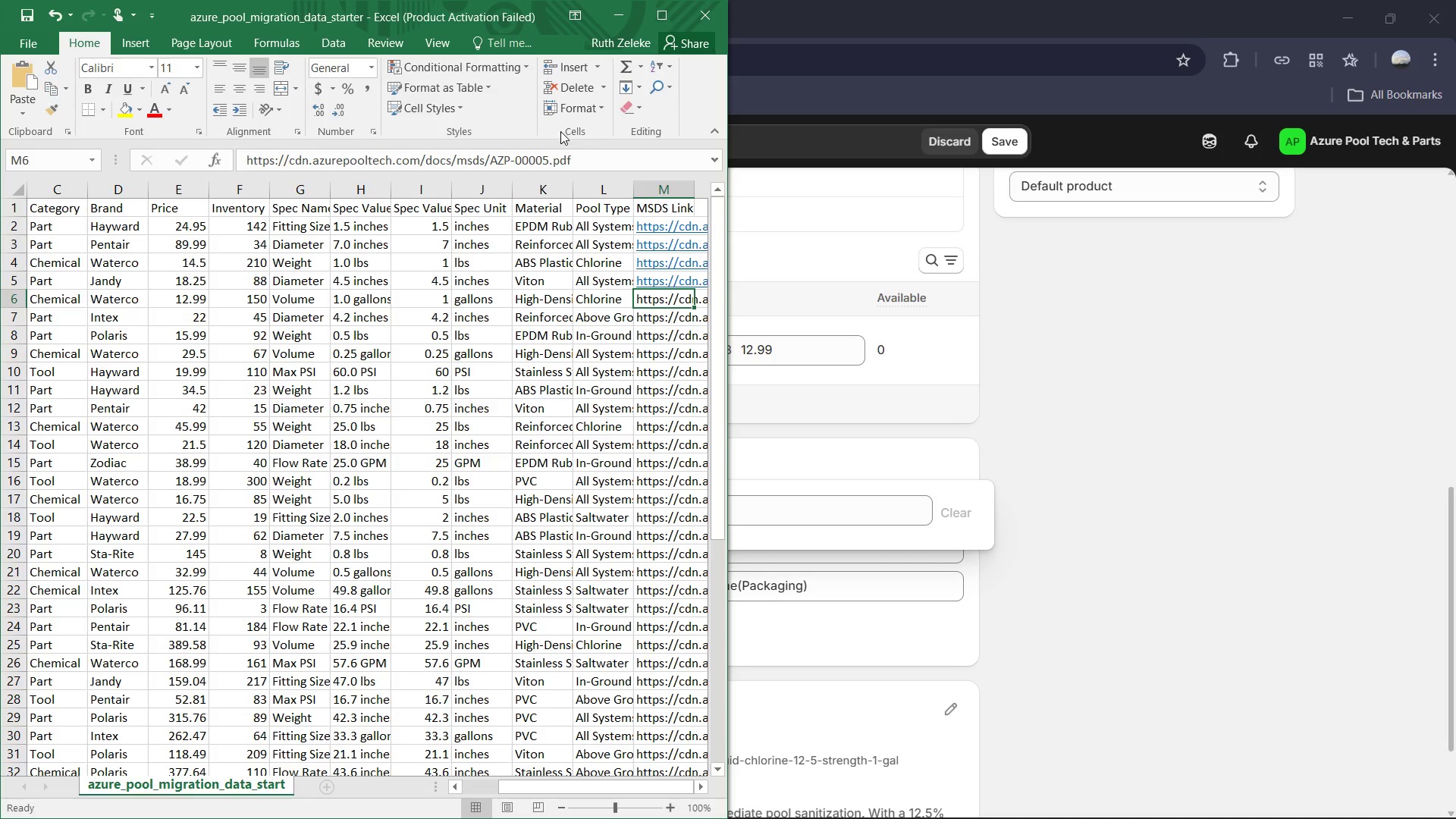 
left_click([579, 157])
 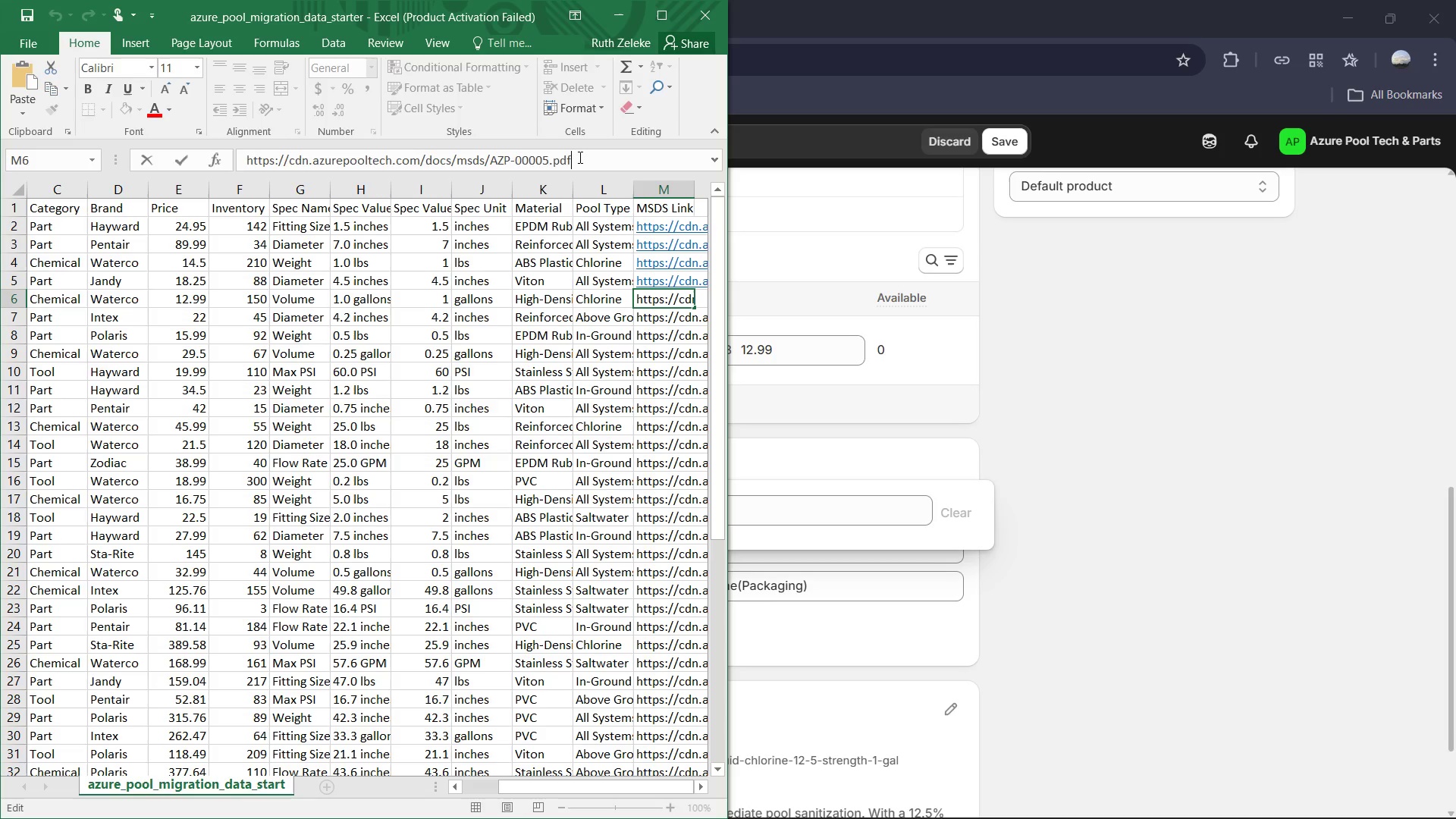 
left_click_drag(start_coordinate=[579, 157], to_coordinate=[277, 165])
 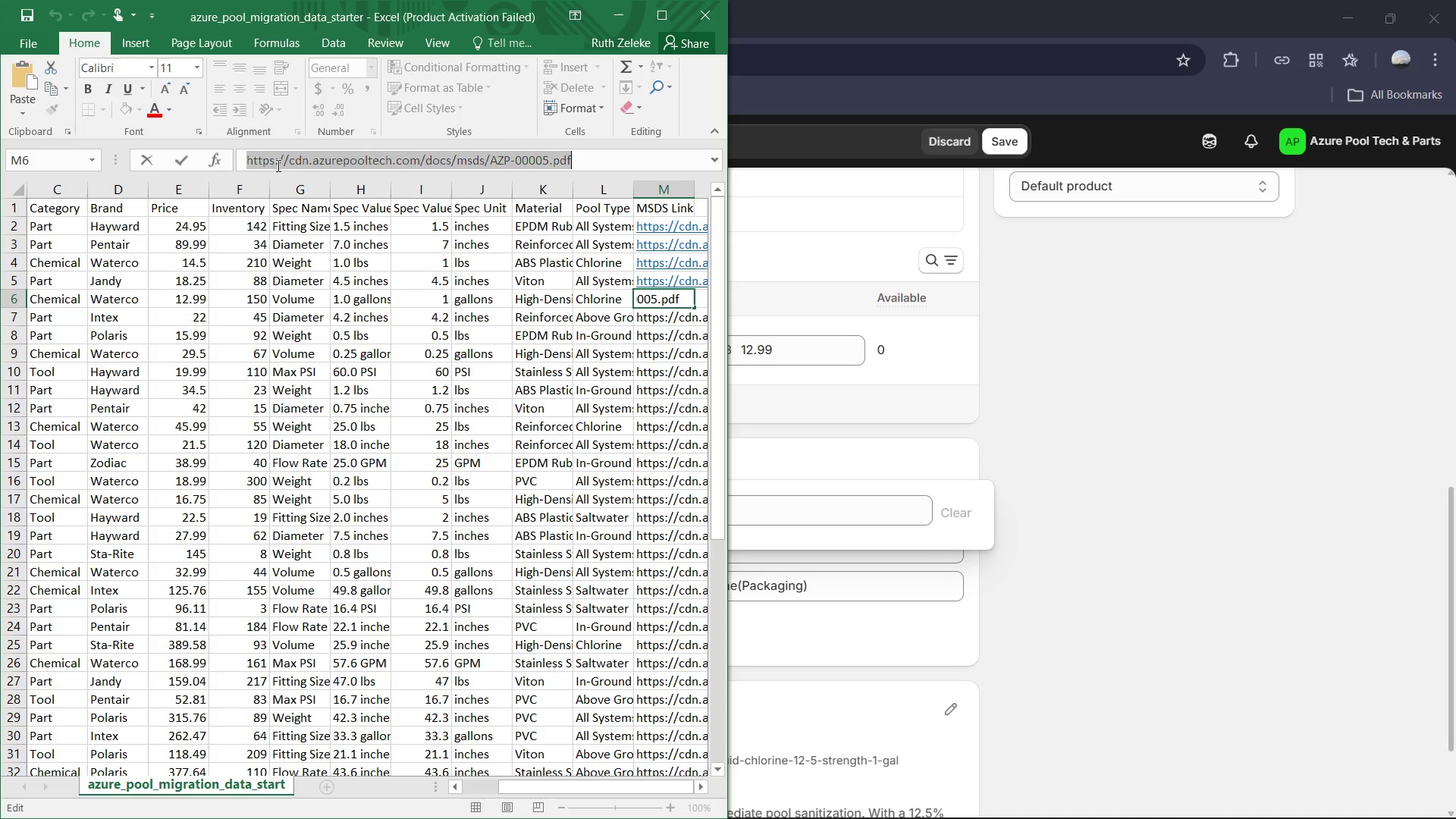 
key(Control+C)
 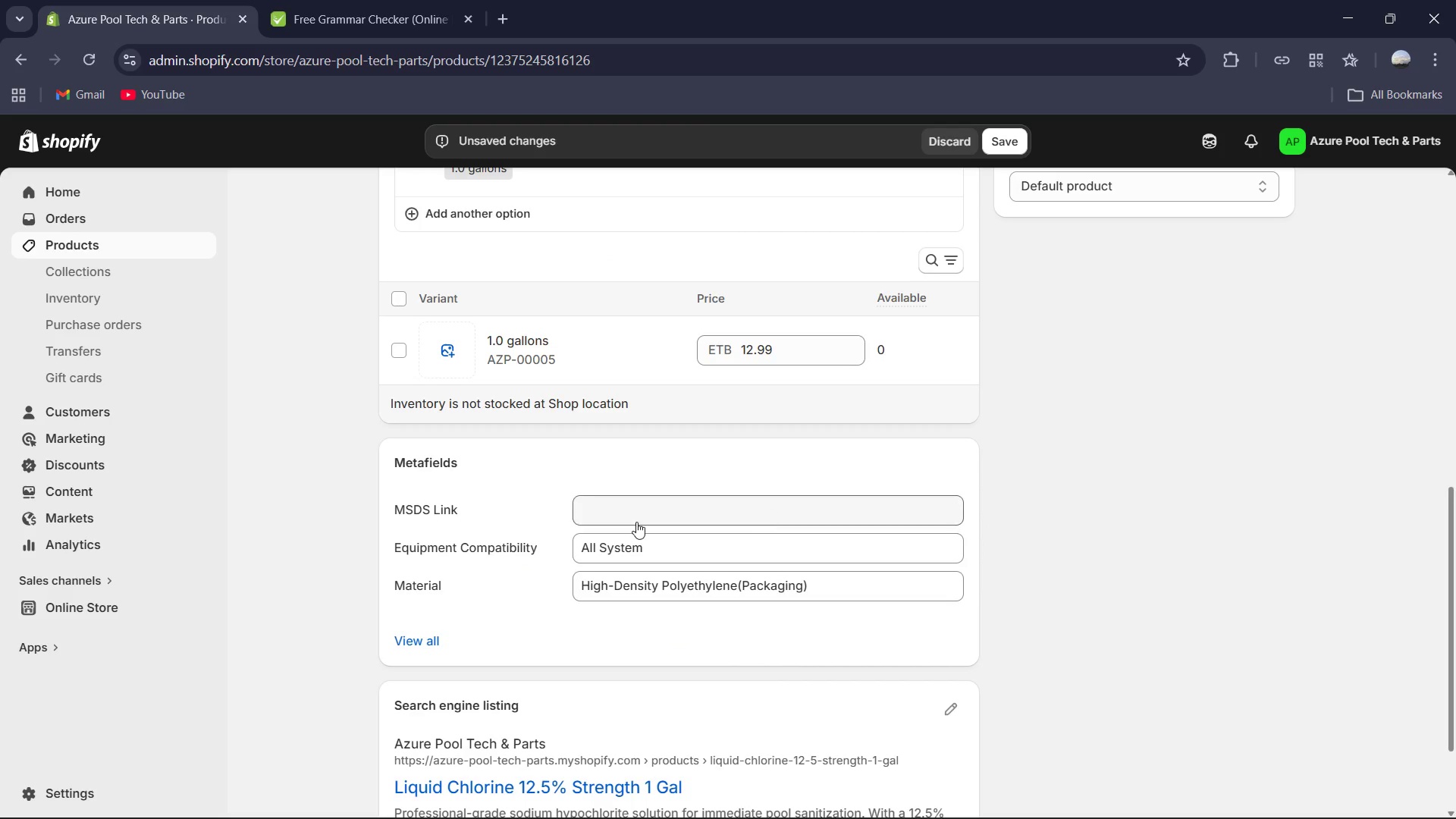 
left_click([634, 508])
 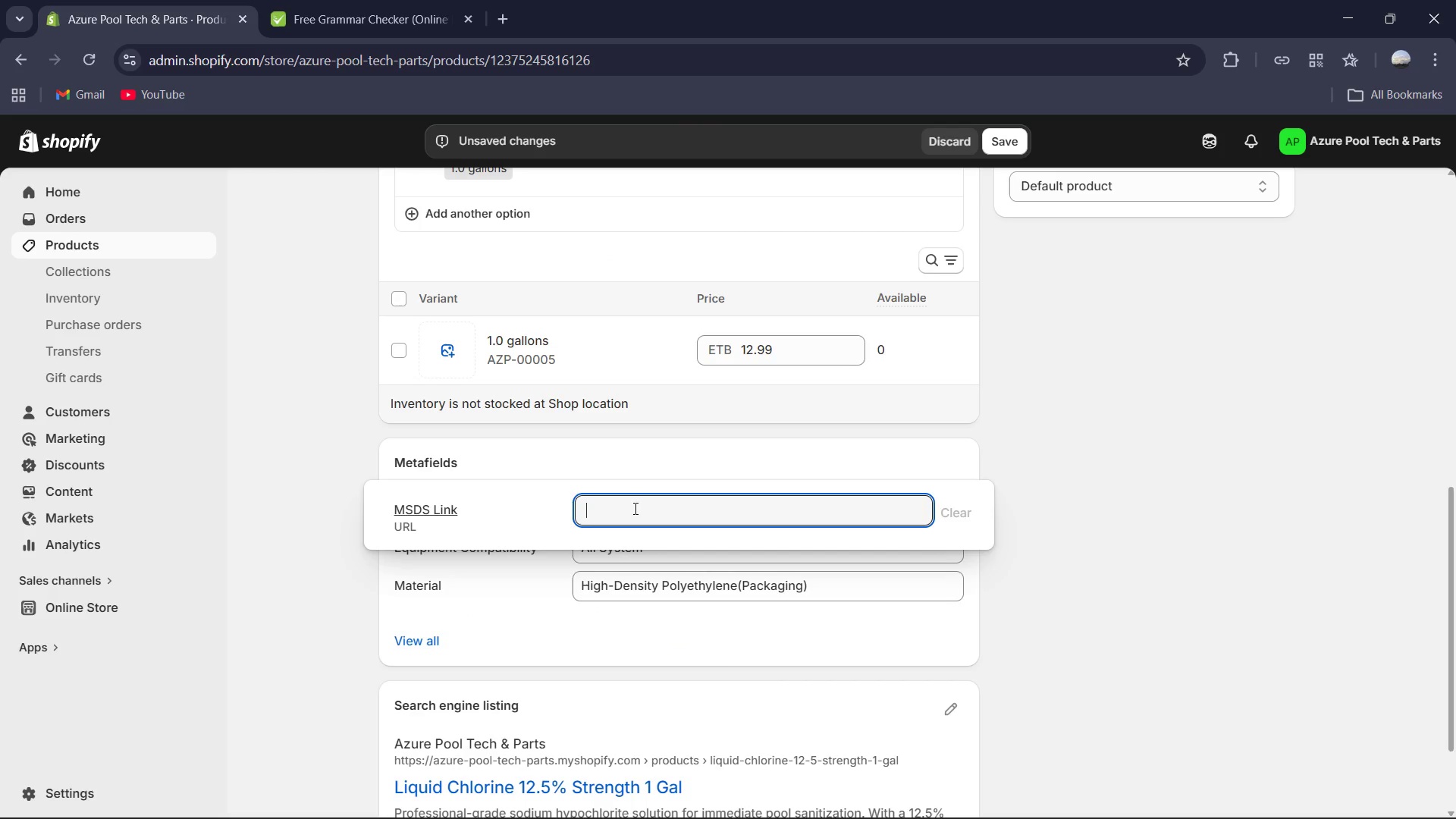 
key(Control+V)
 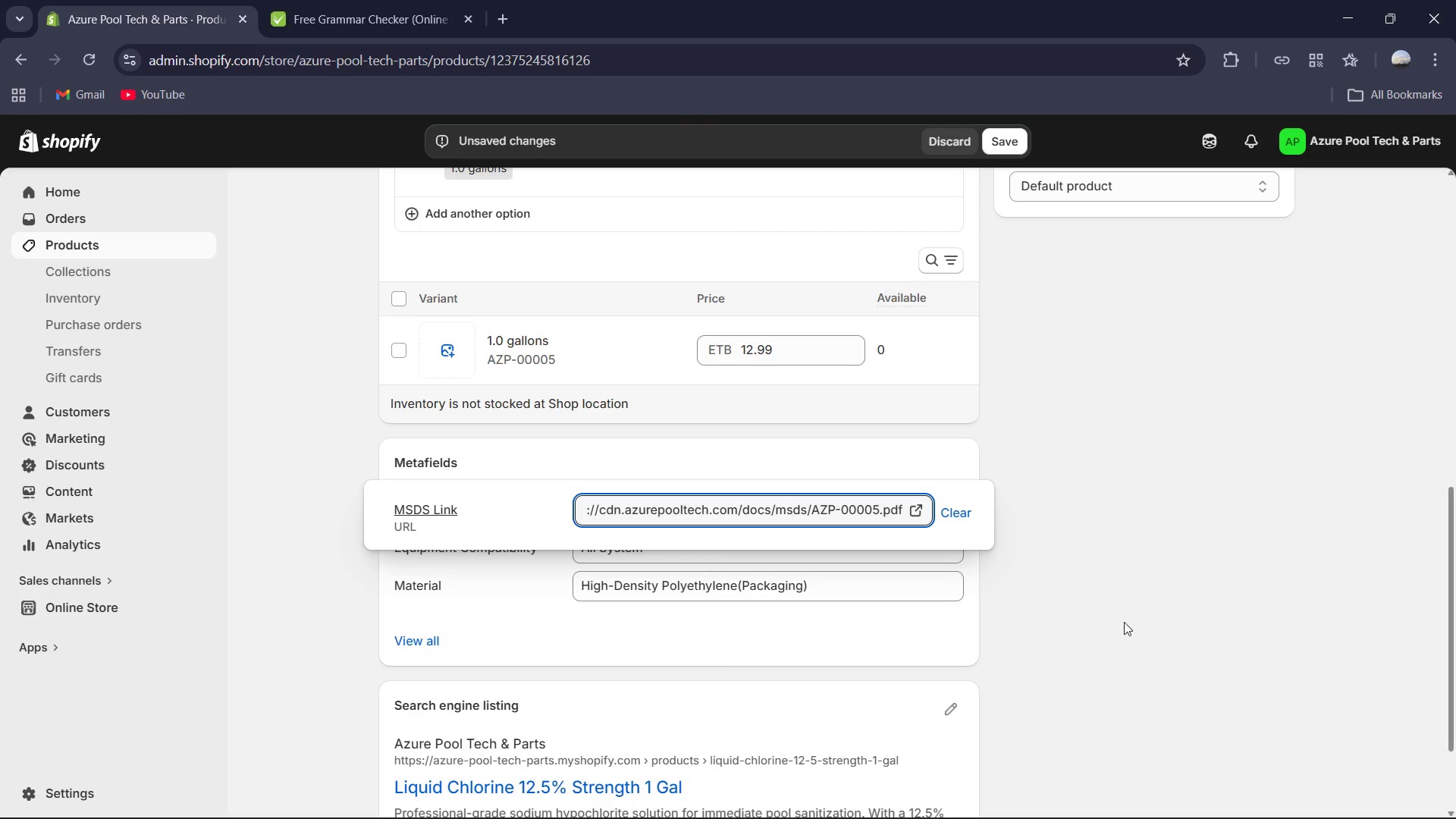 
left_click([1143, 610])
 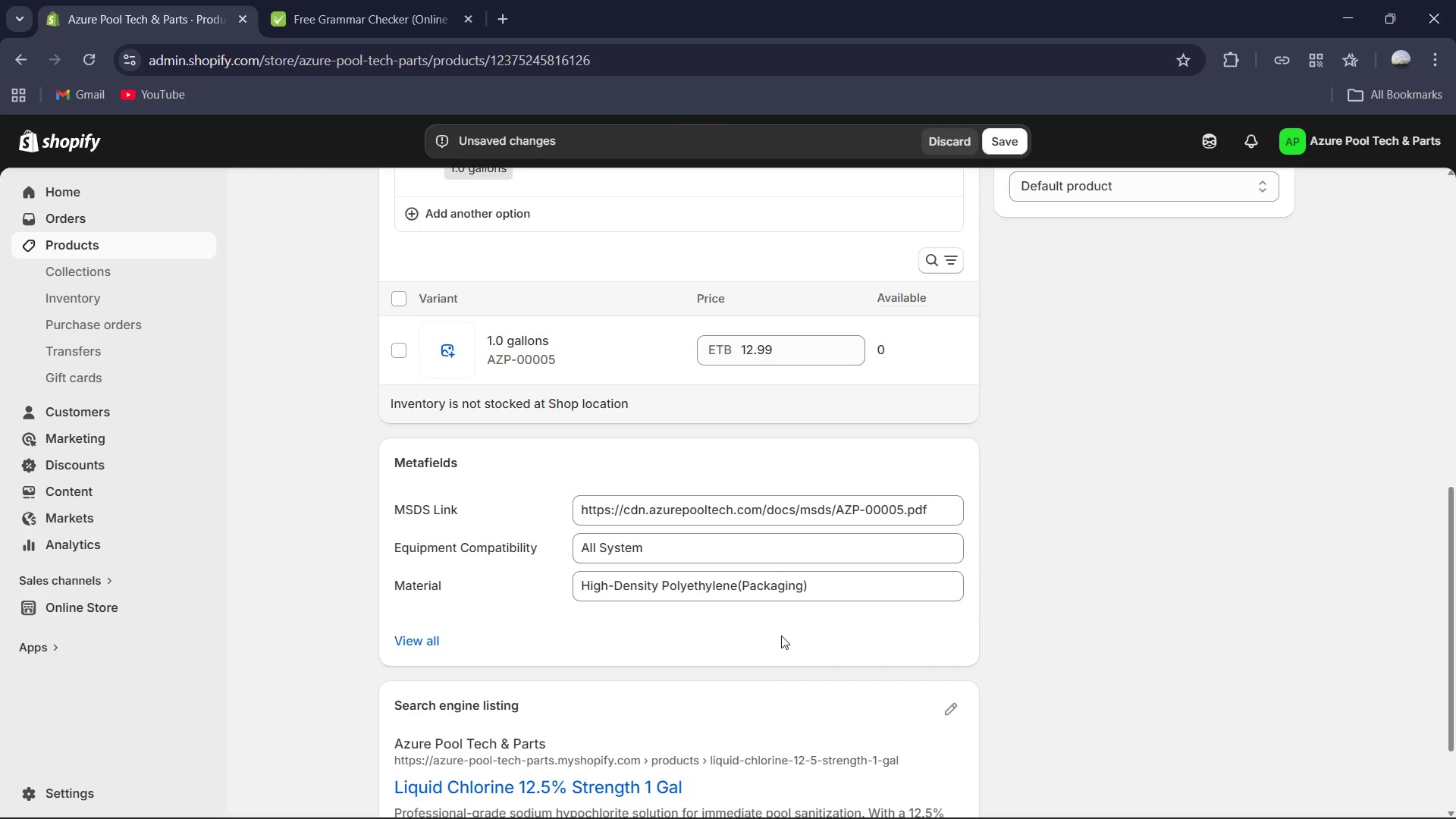 
scroll: coordinate [712, 603], scroll_direction: down, amount: 5.0
 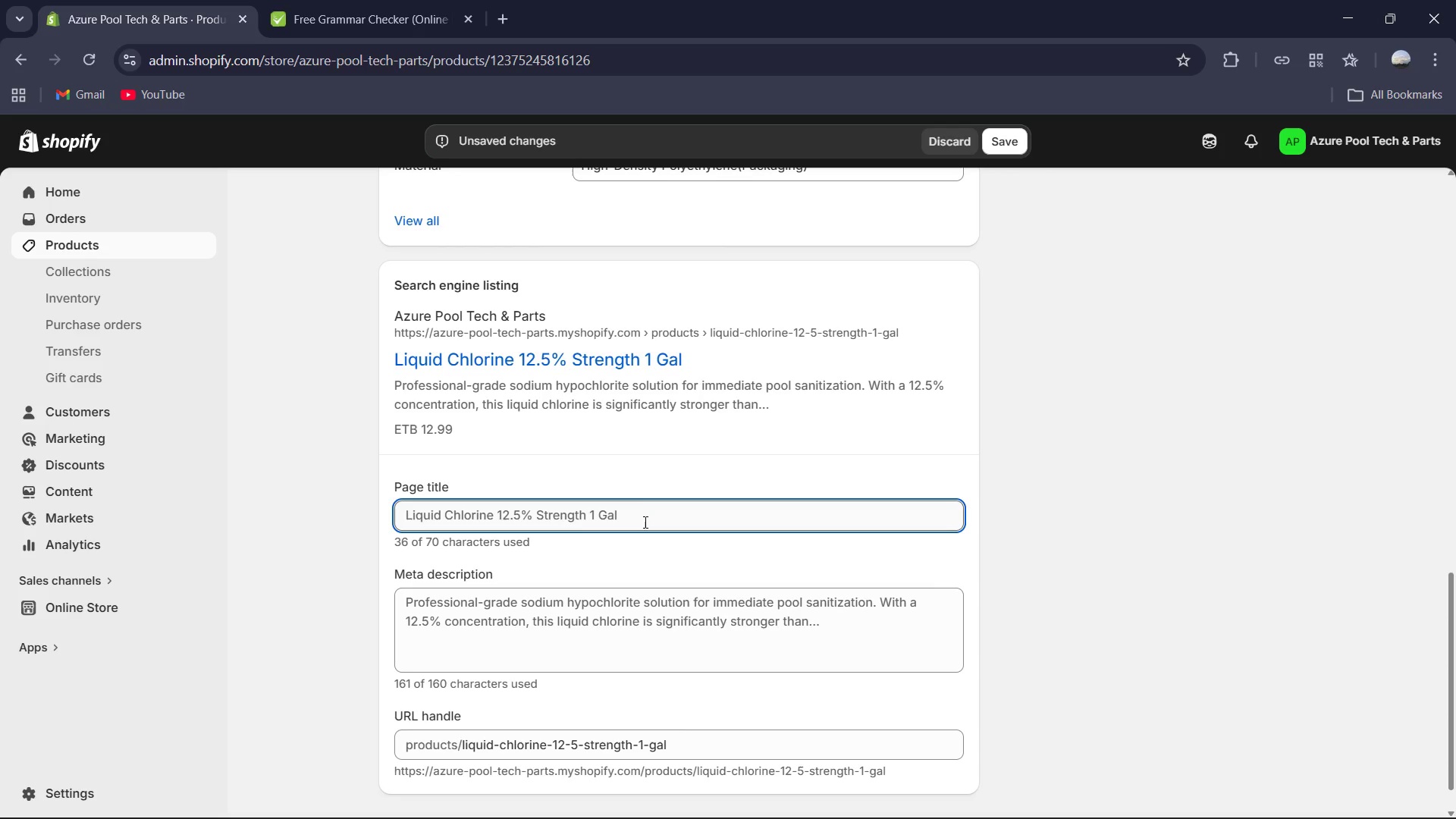 
left_click([643, 506])
 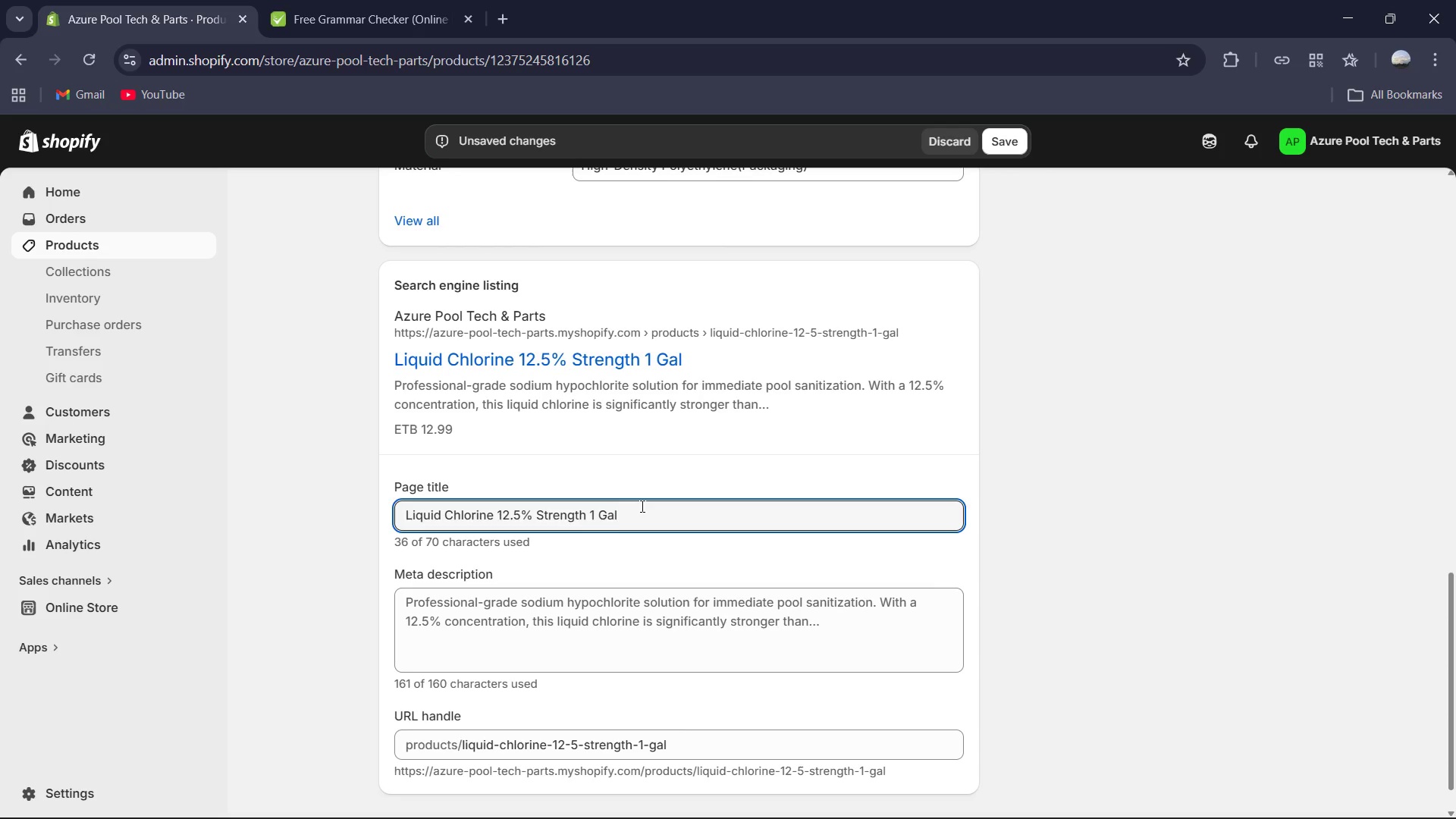 
type( | Azure Pool Tech & Parts )
 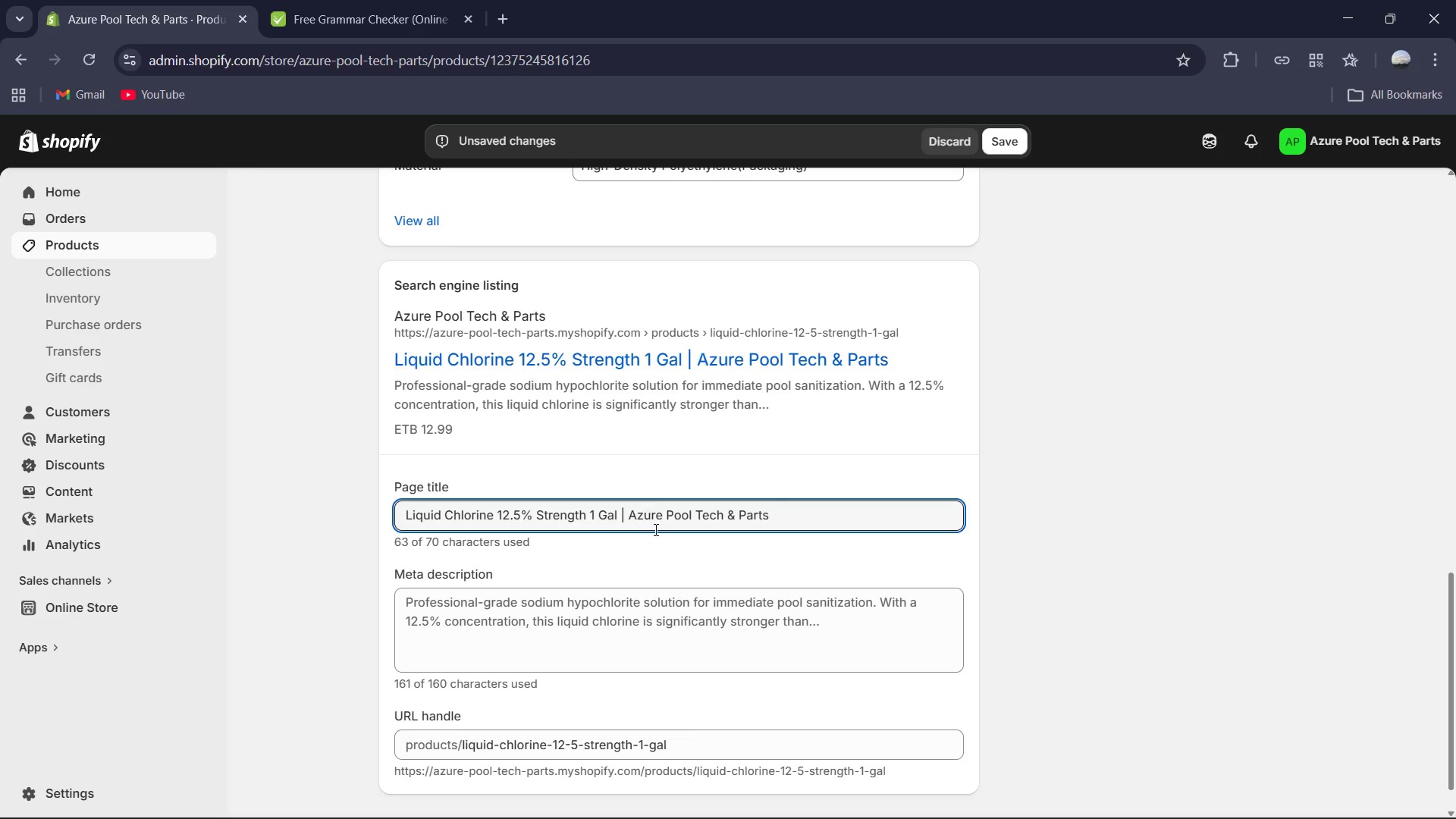 
left_click([676, 657])
 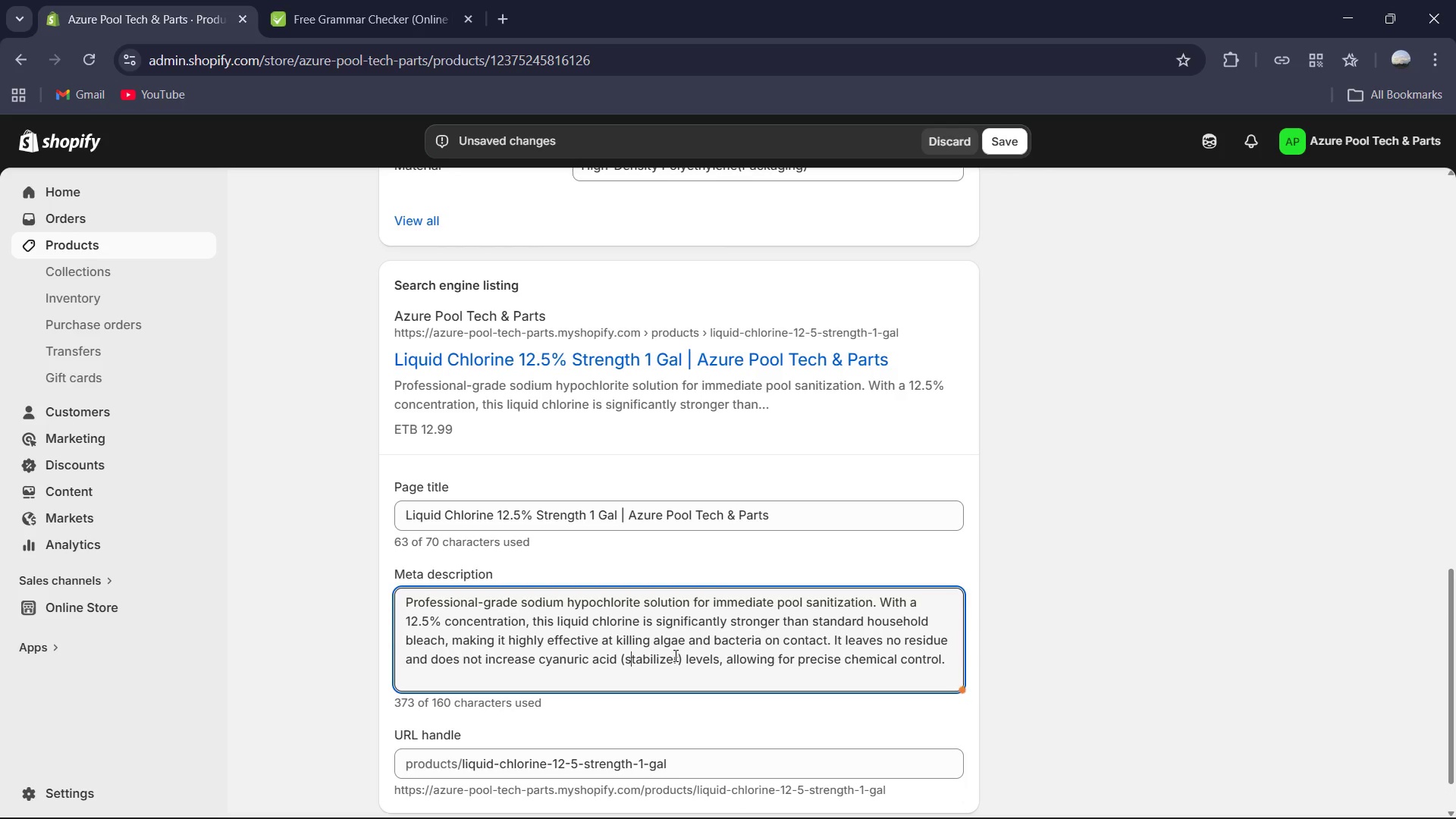 
key(Control+A)
 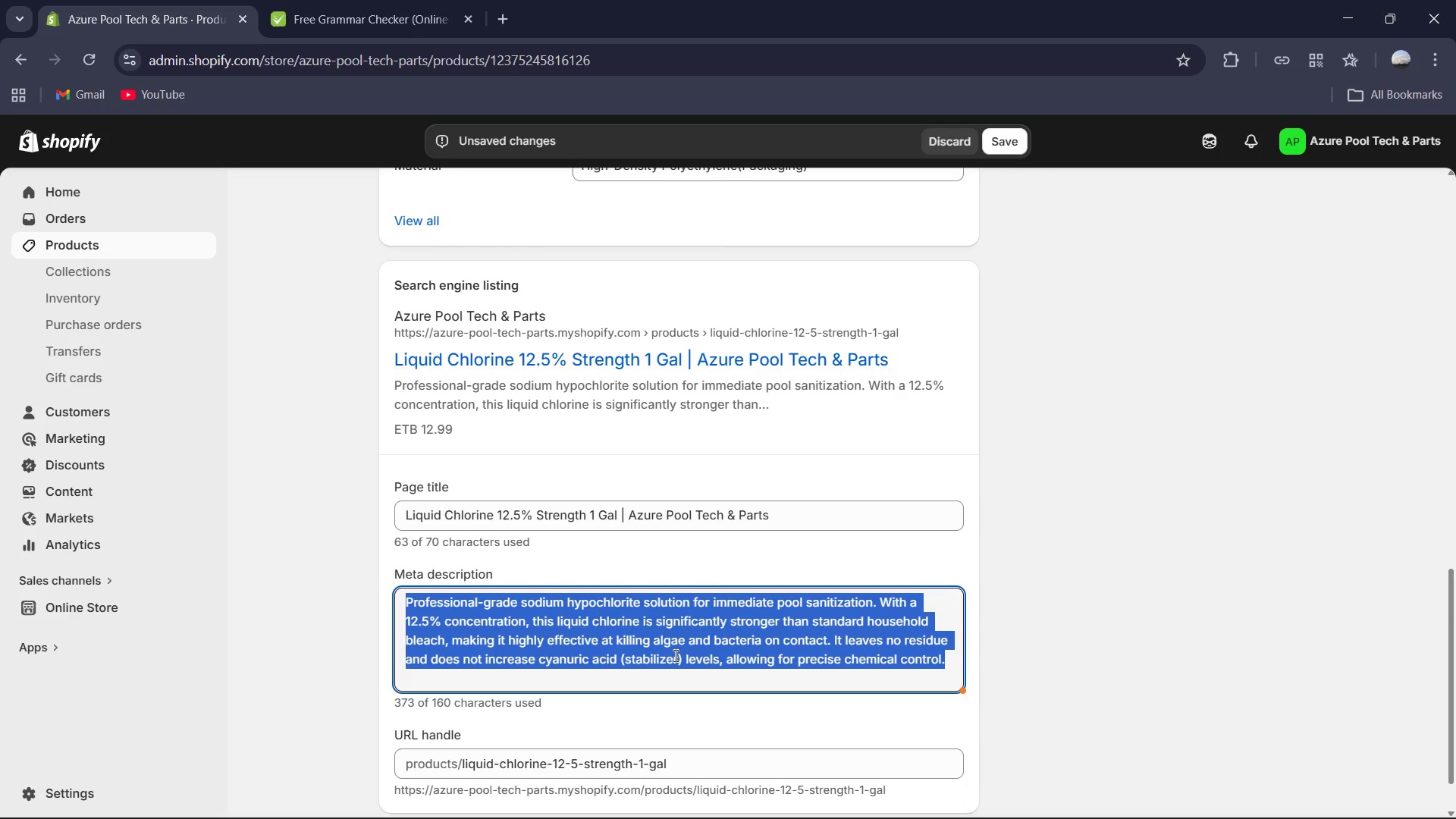 
type(By)
key(Backspace)
type(uy professioan)
key(Backspace)
key(Backspace)
type(nal 12.5% Liquid Chlorine for pools. Fast-acting sanitizer wit no stablizer buildup. 1 Gallon size ideal for daly man)
key(Backspace)
type(intenance.)
 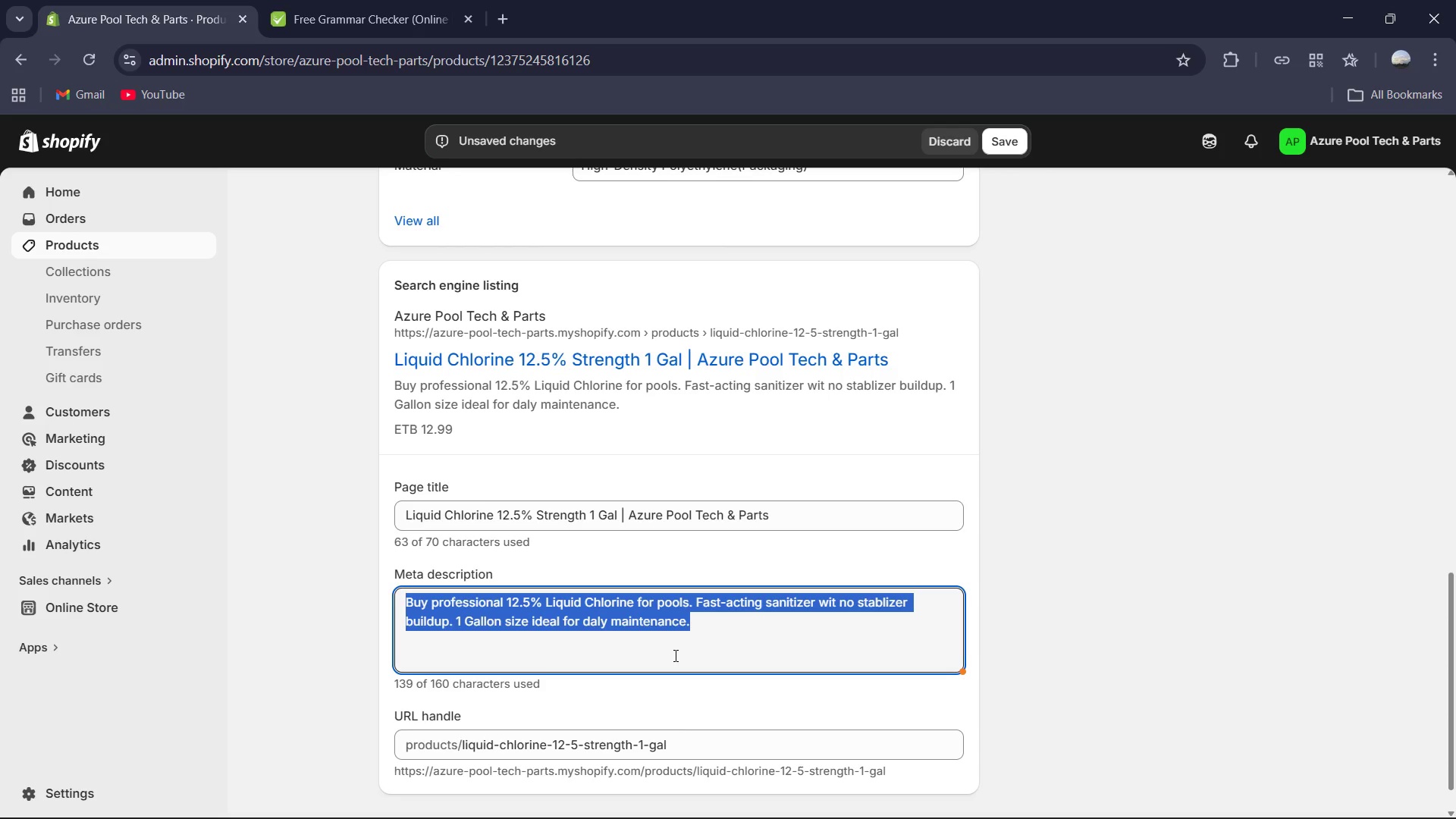 
key(Control+A)
 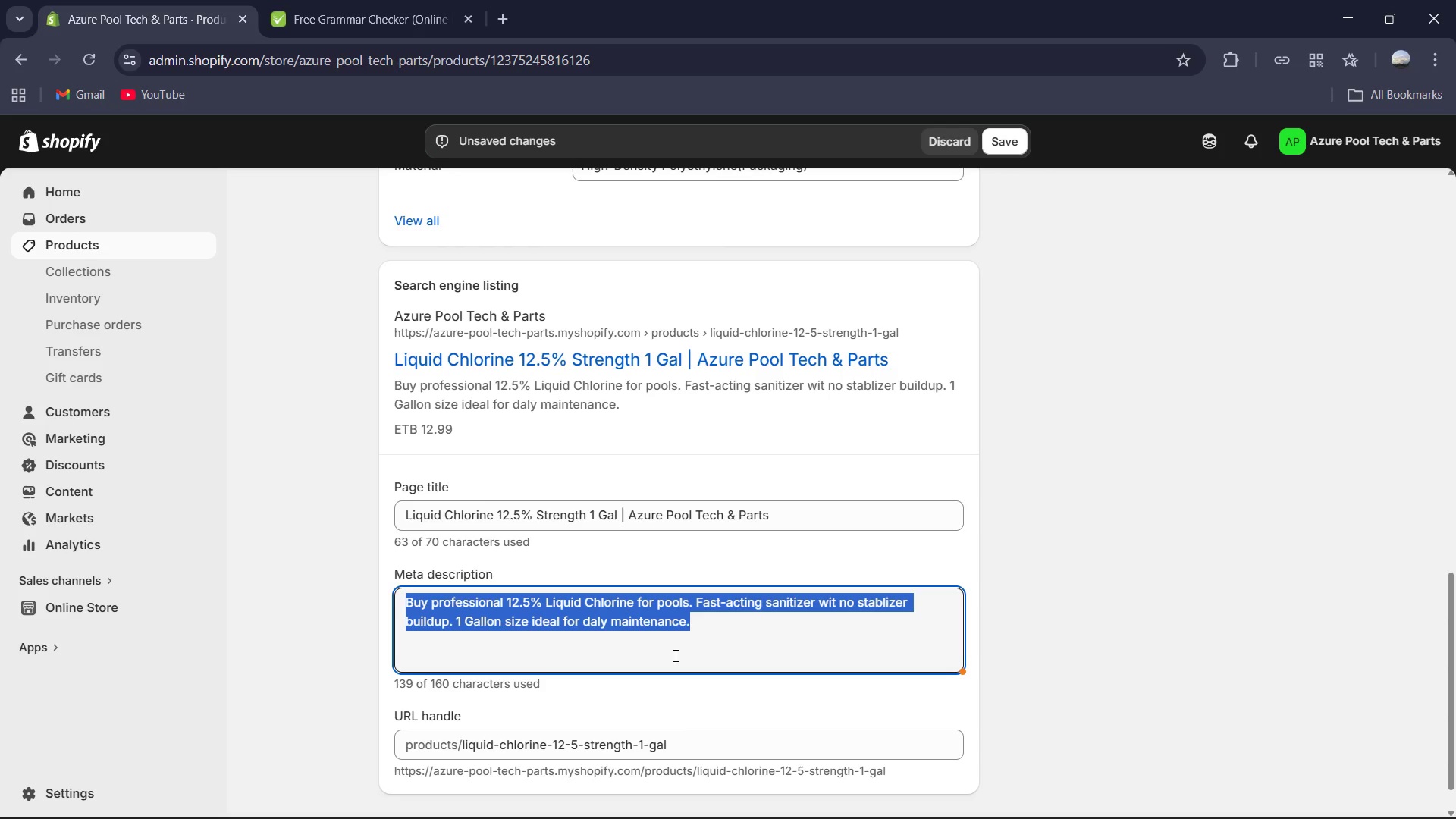 
key(Control+C)
 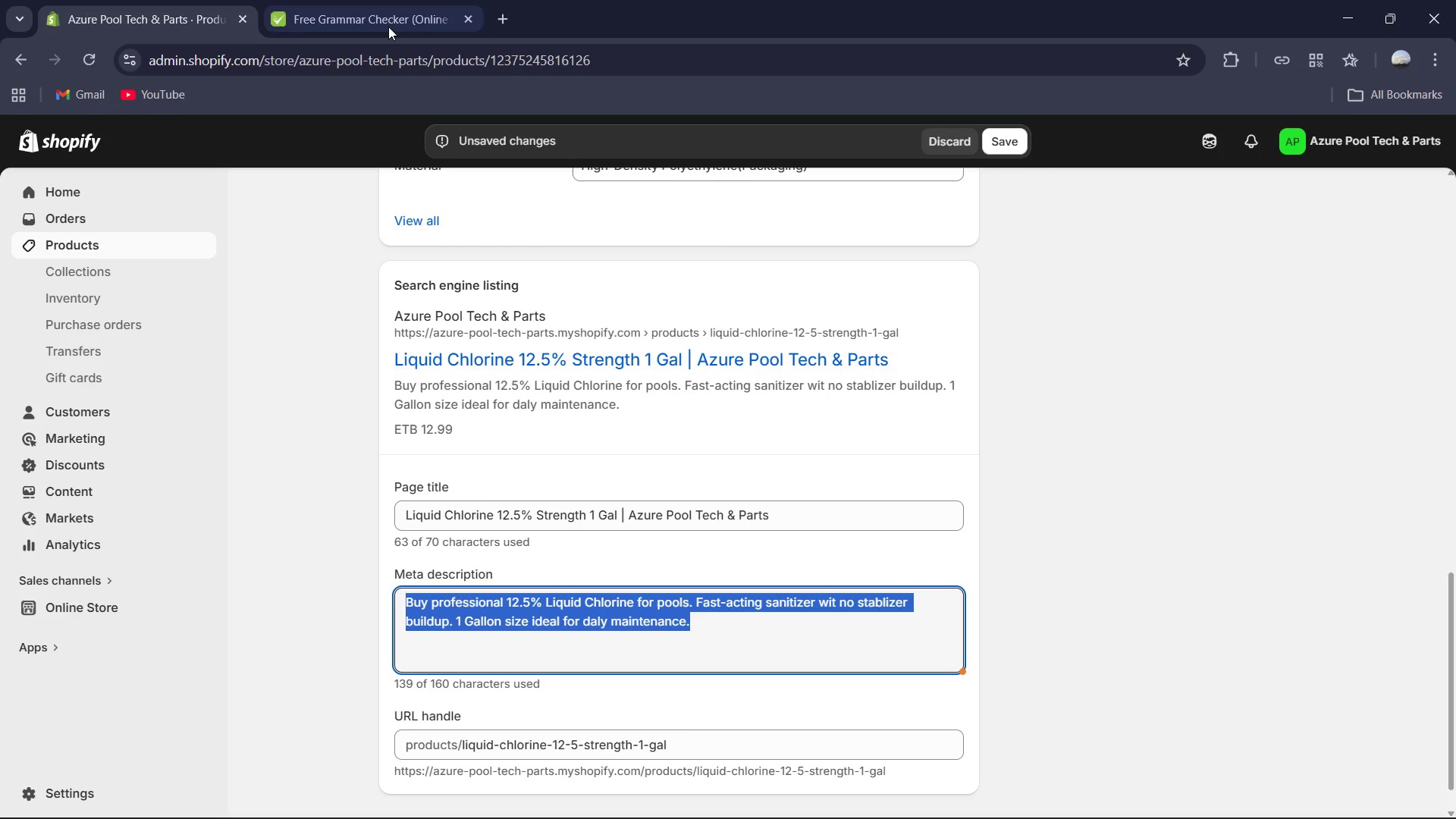 
left_click([376, 2])
 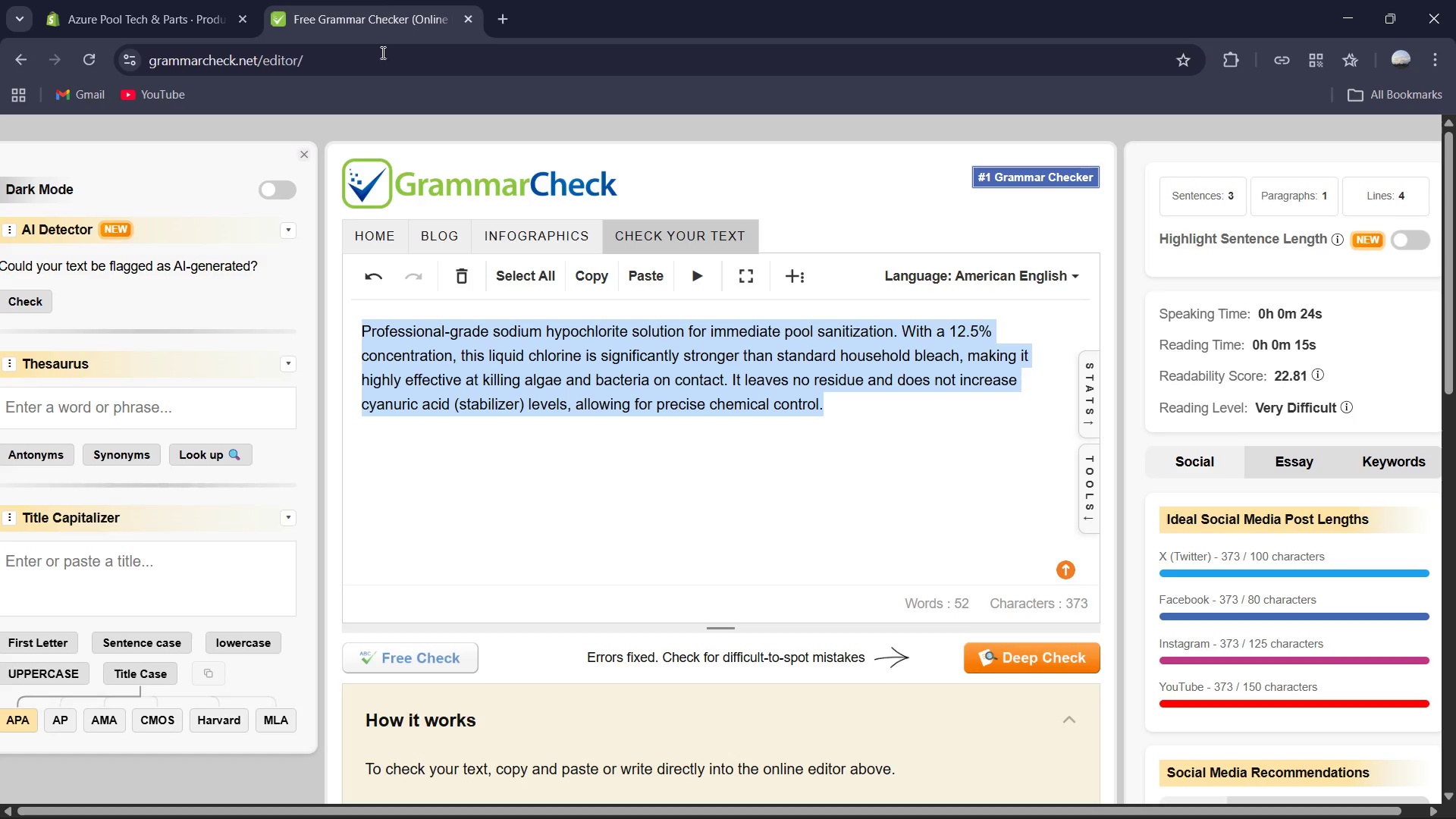 
key(Control+V)
 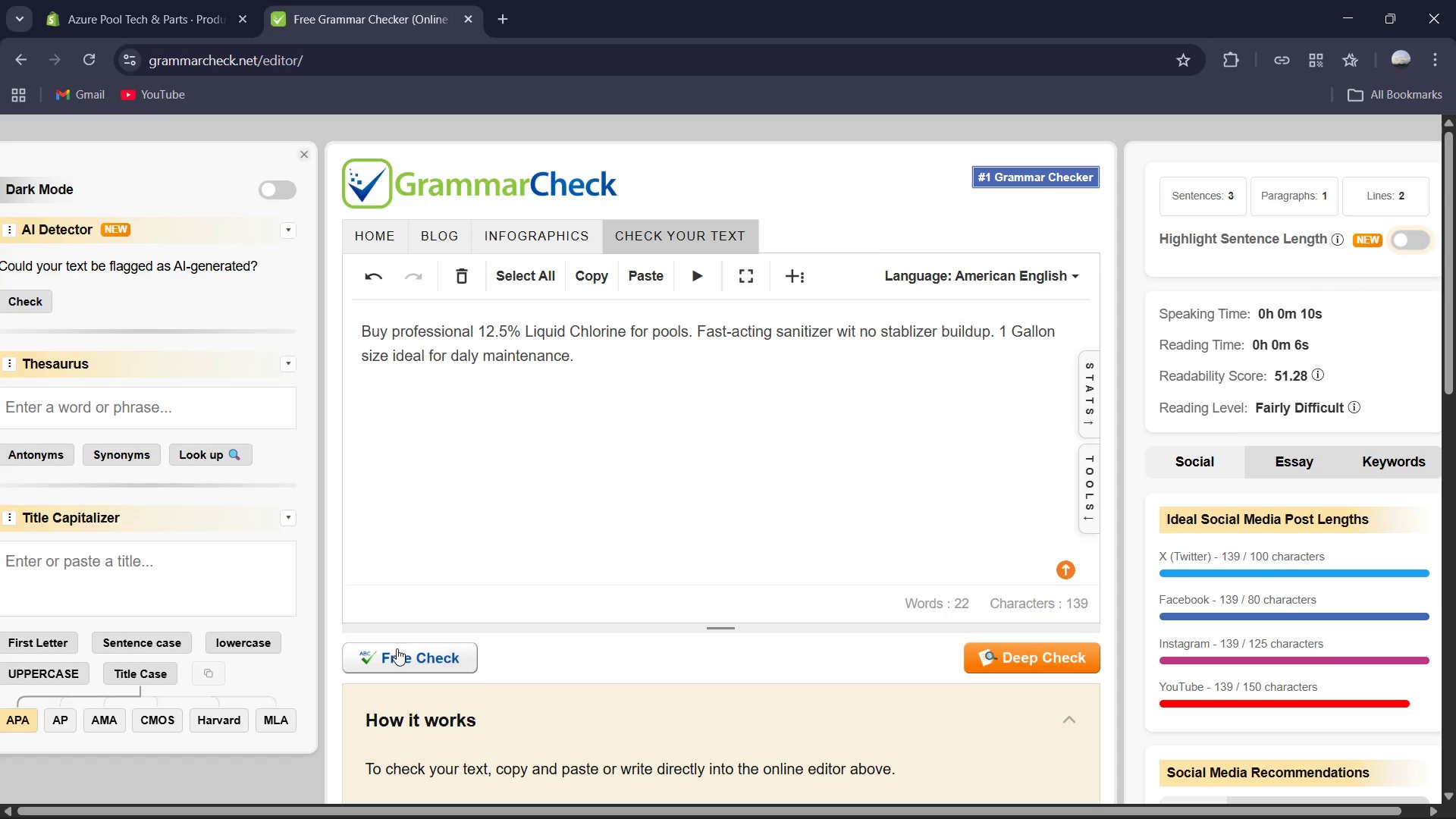 
mouse_move([434, 628])
 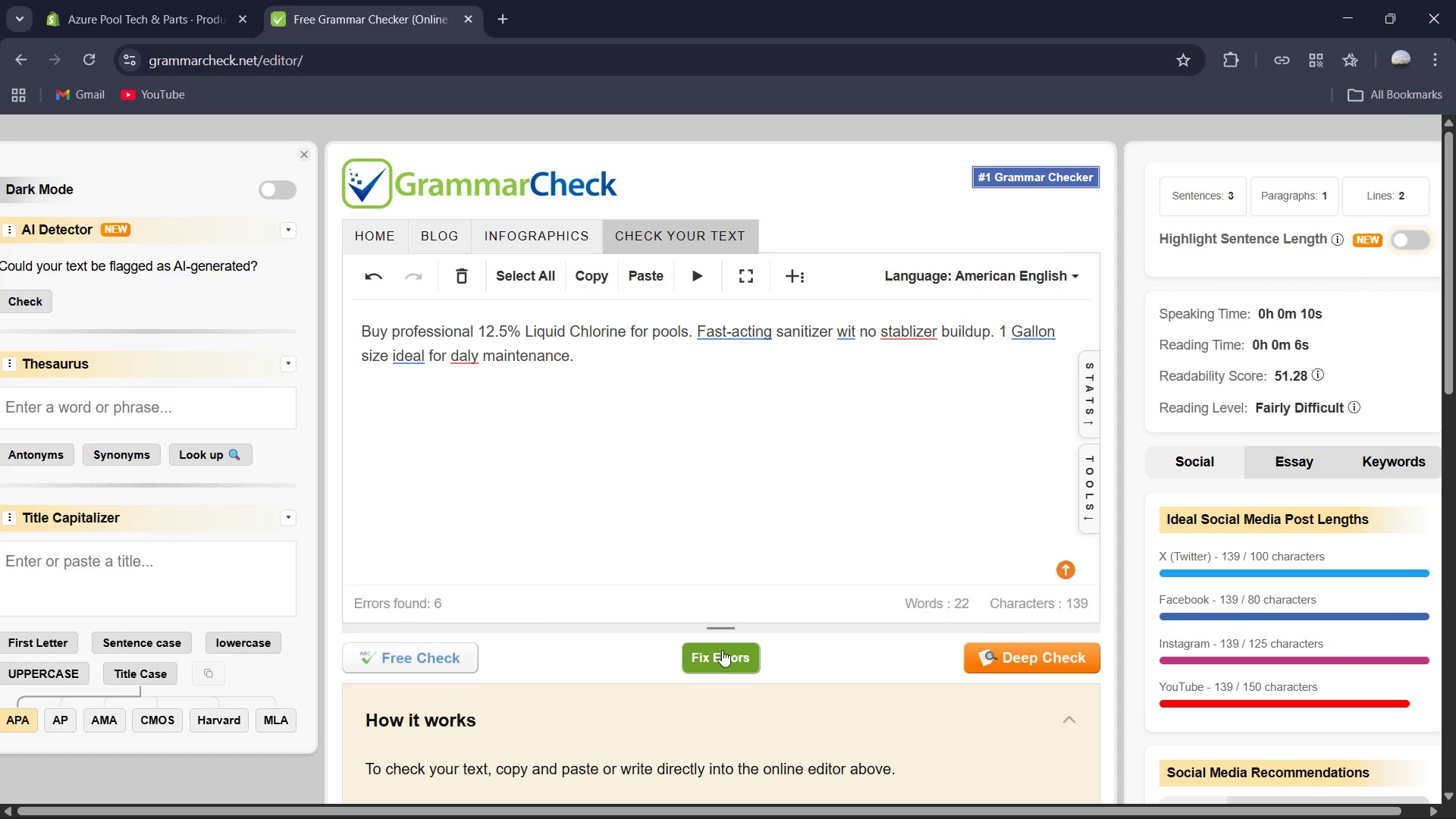 
left_click([720, 657])
 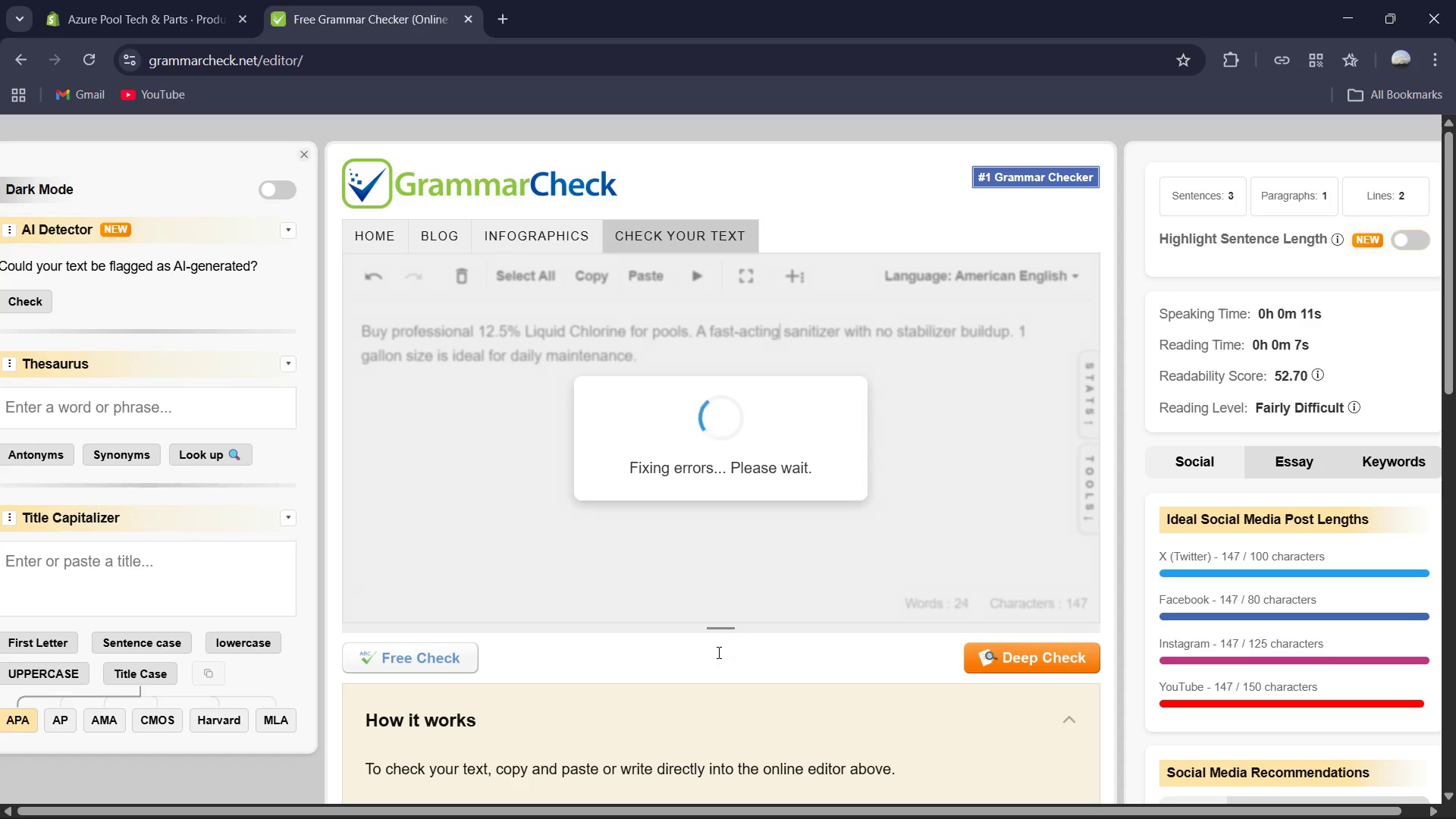 
left_click([661, 464])
 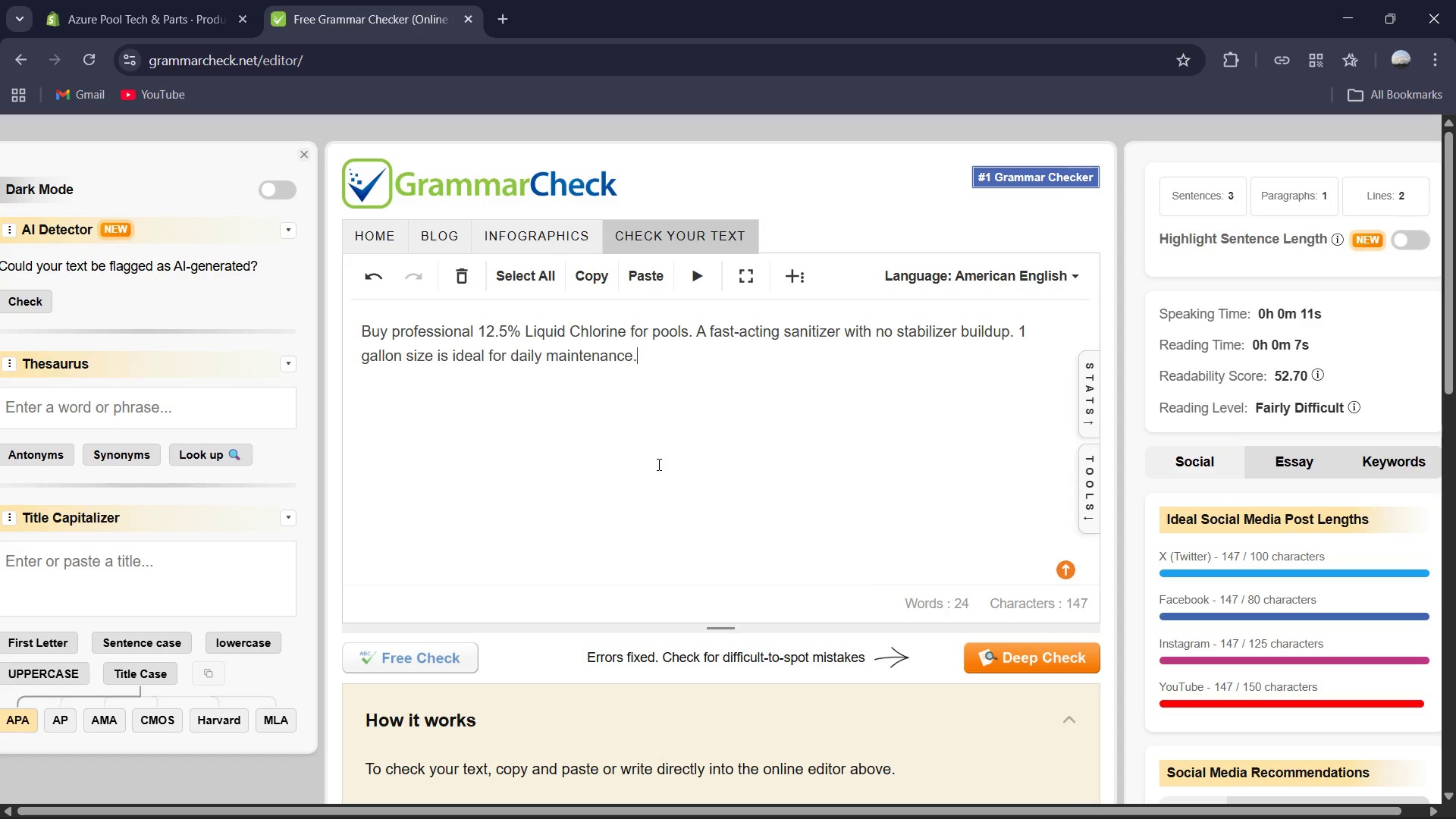 
key(Control+A)
 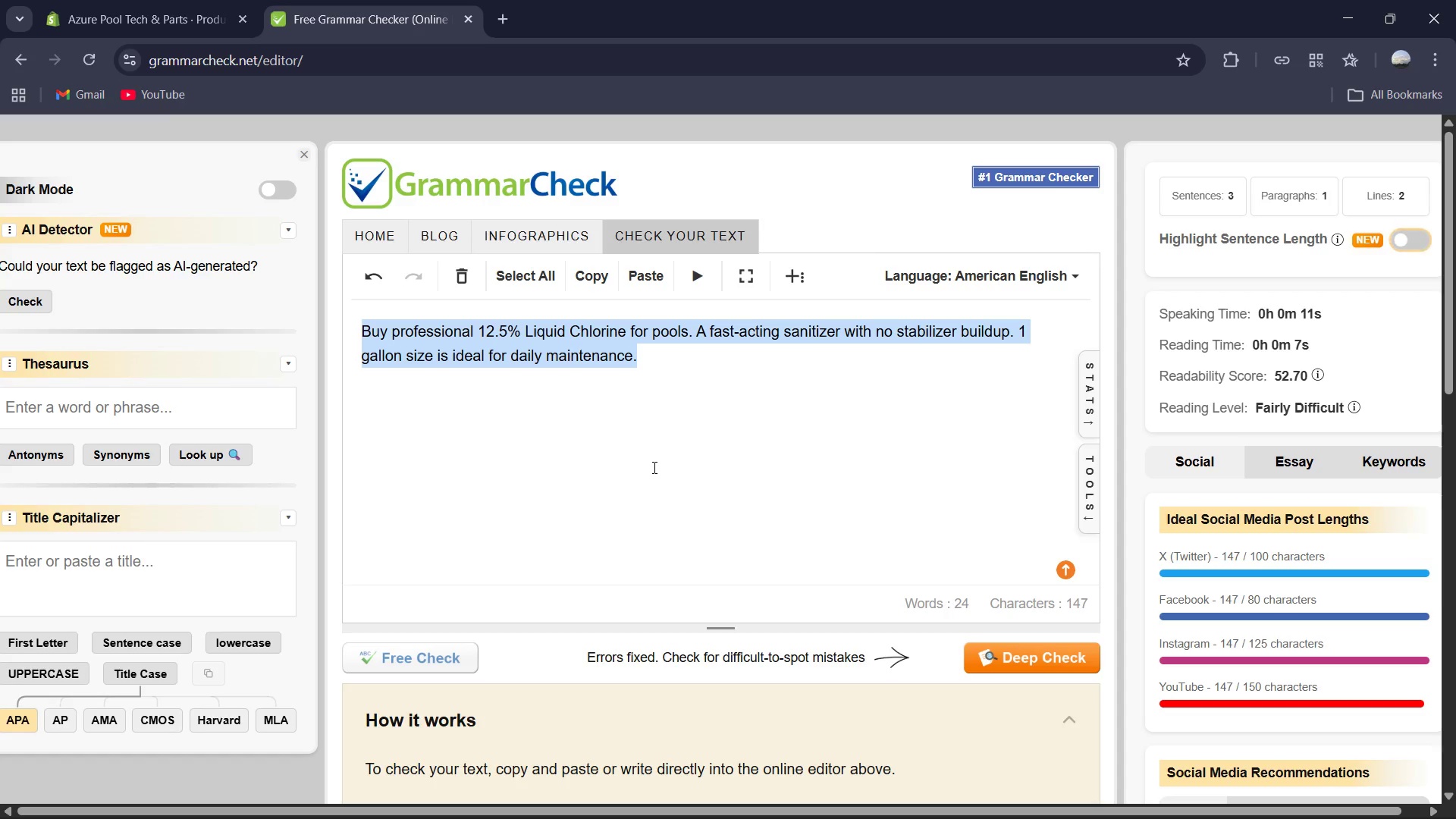 
key(Control+C)
 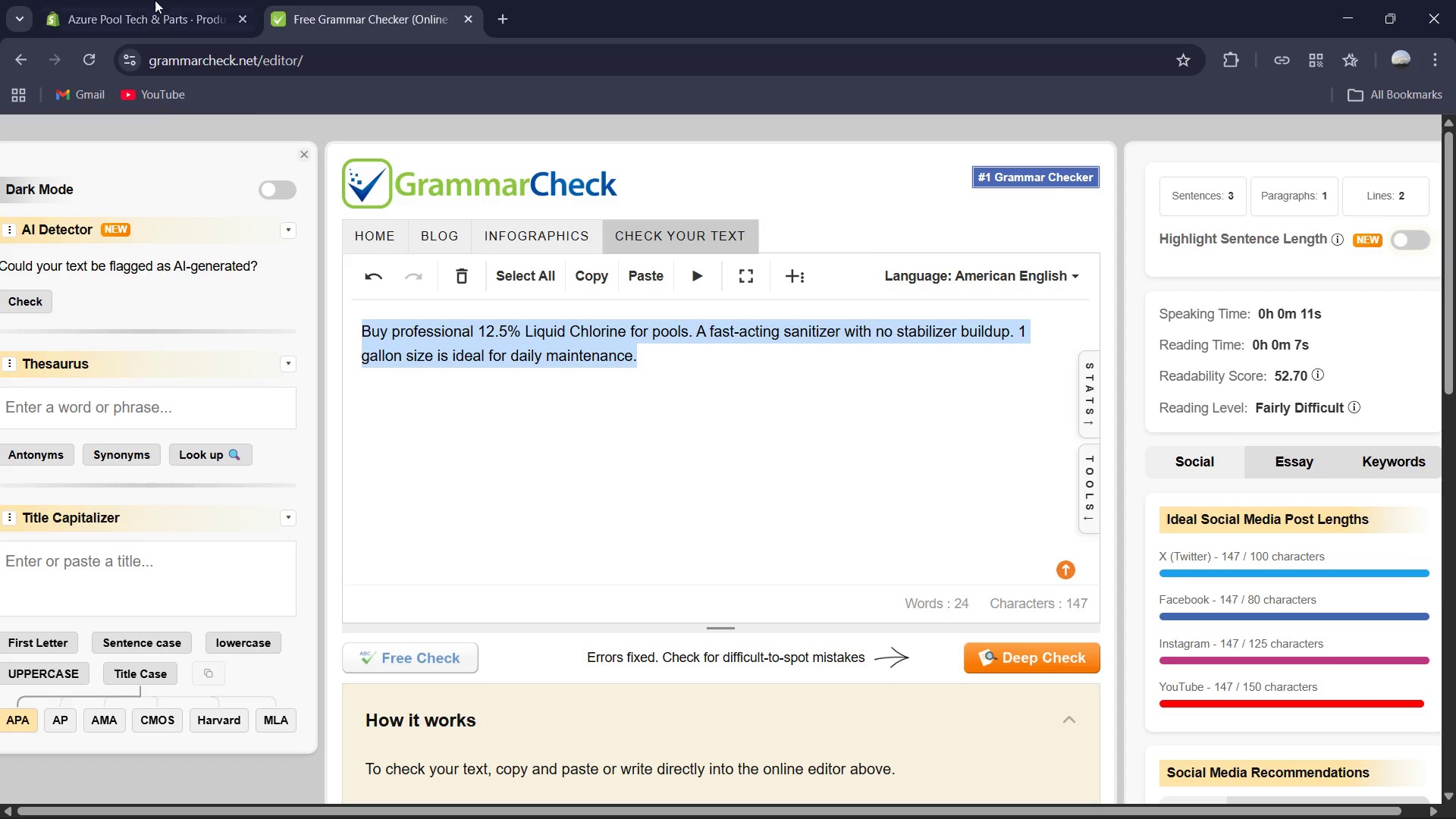 
left_click([142, 0])
 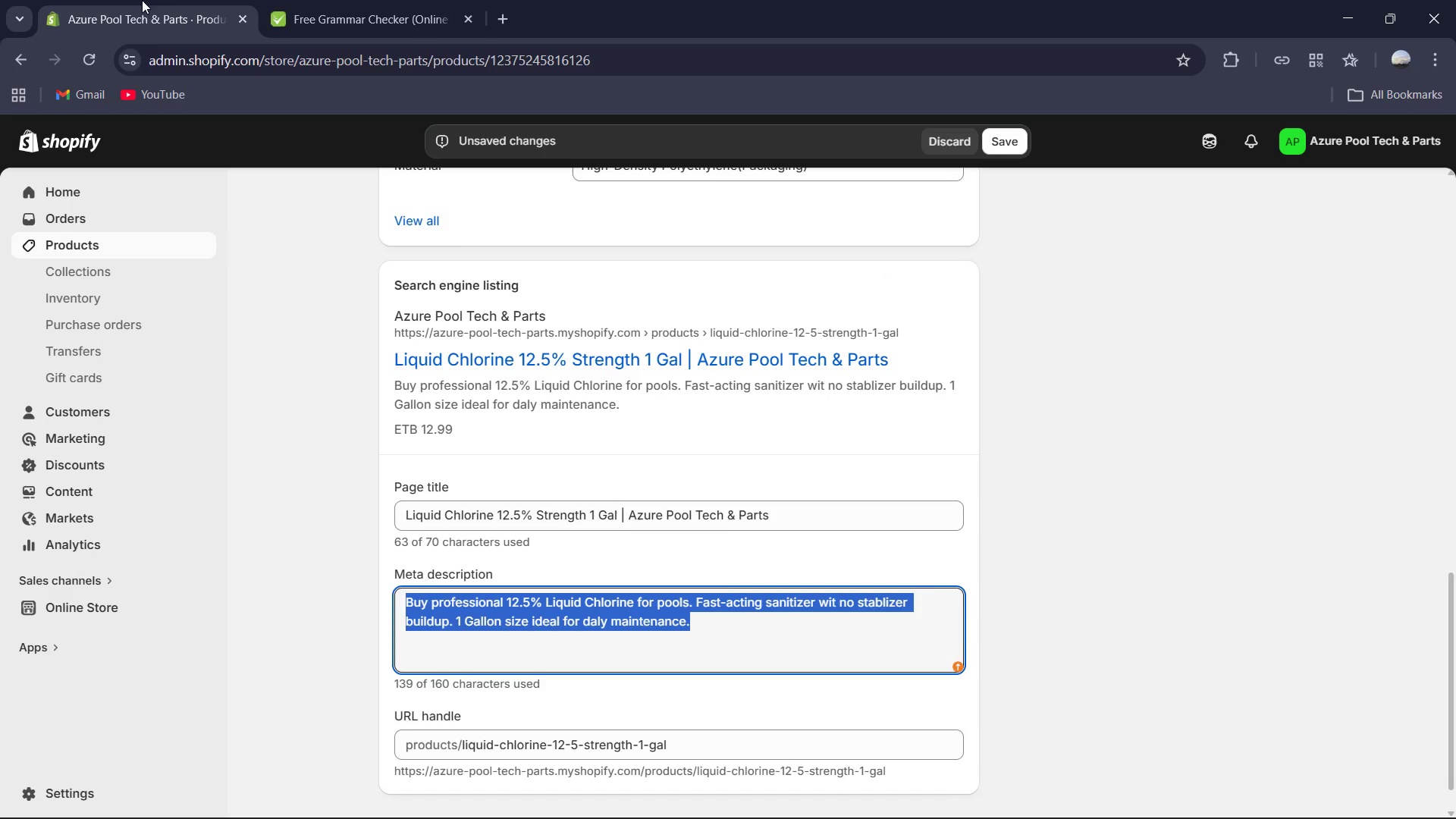 
key(Control+V)
 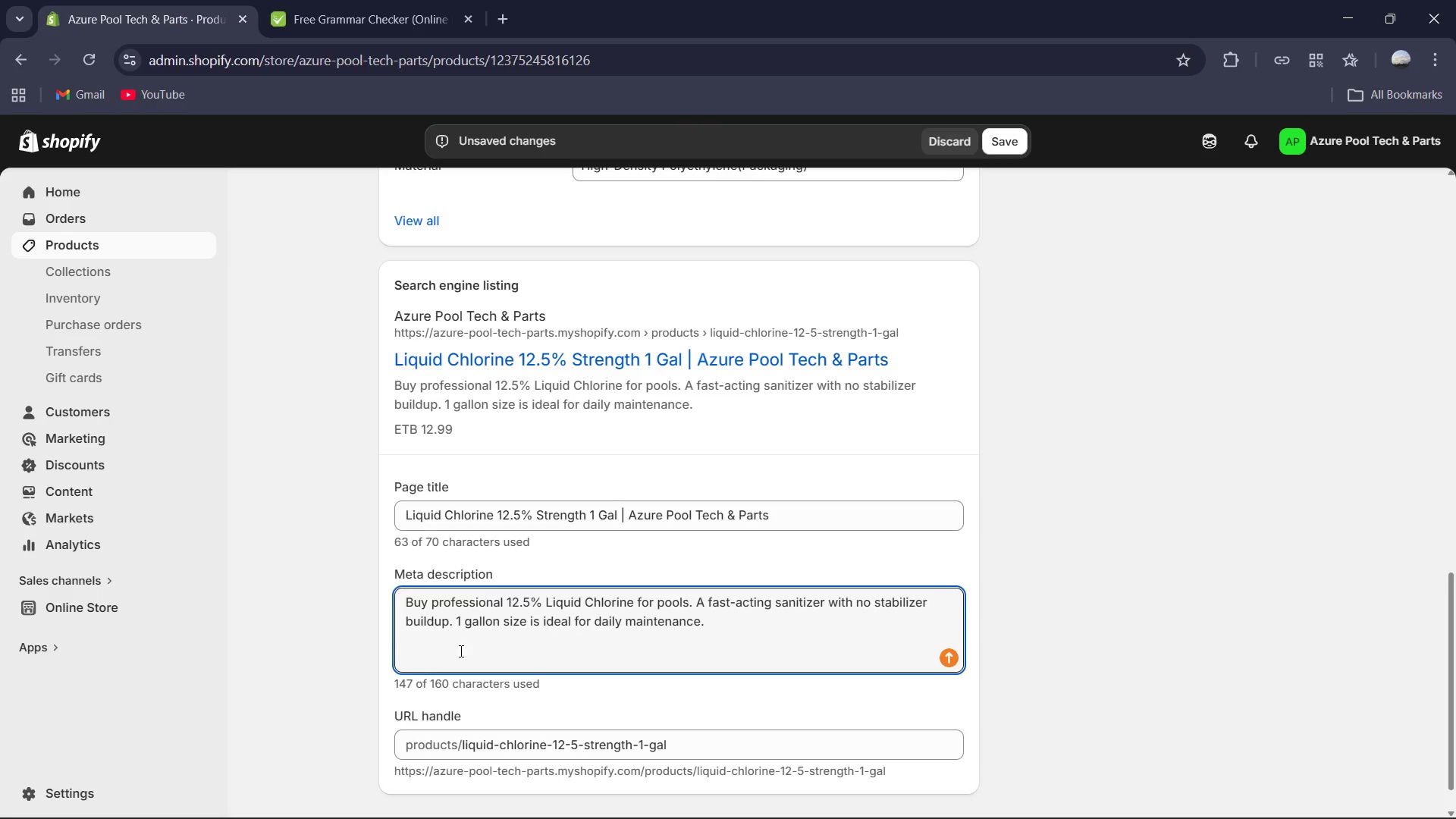 
scroll: coordinate [464, 652], scroll_direction: down, amount: 2.0
 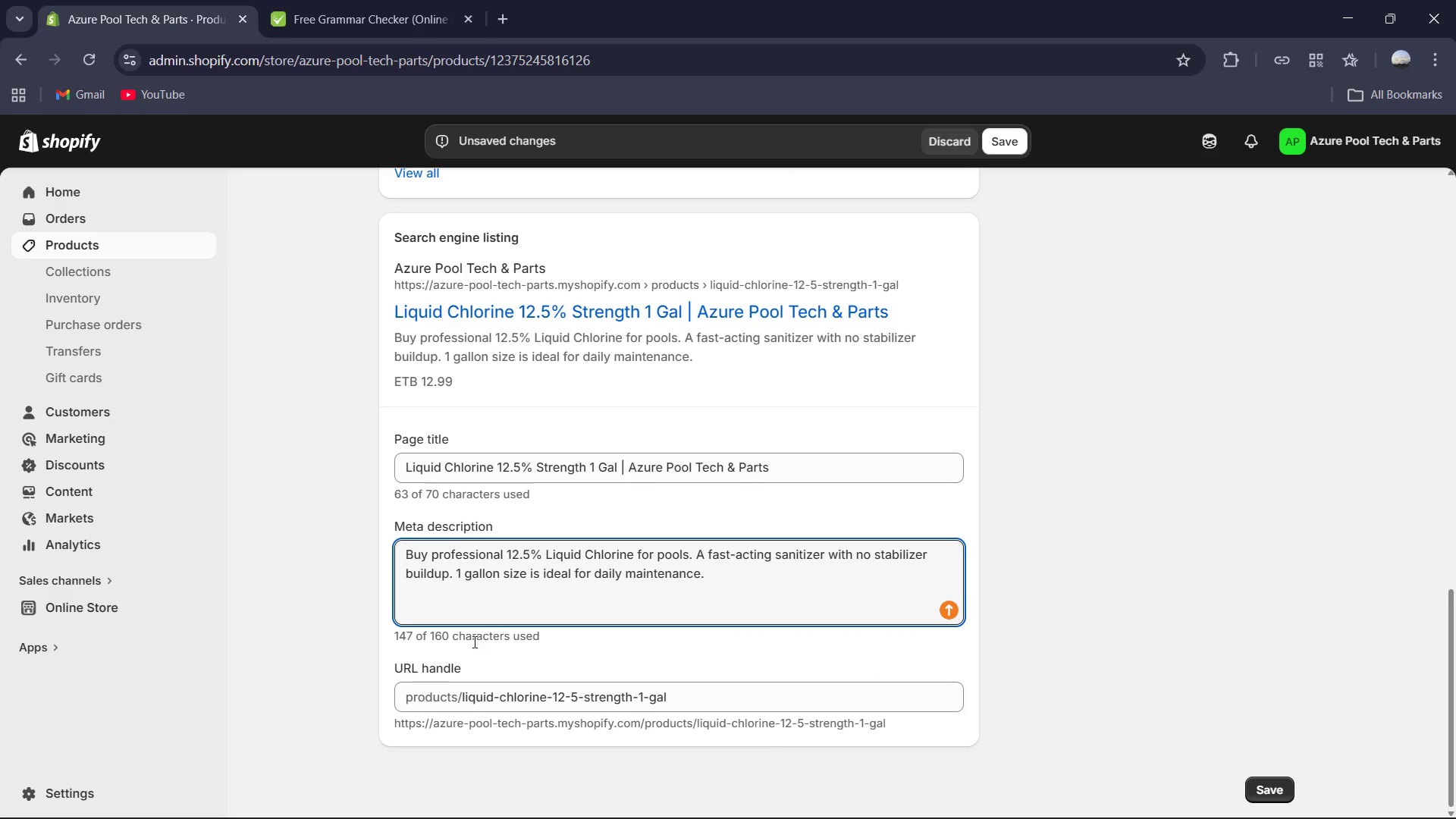 
scroll: coordinate [896, 466], scroll_direction: up, amount: 8.0
 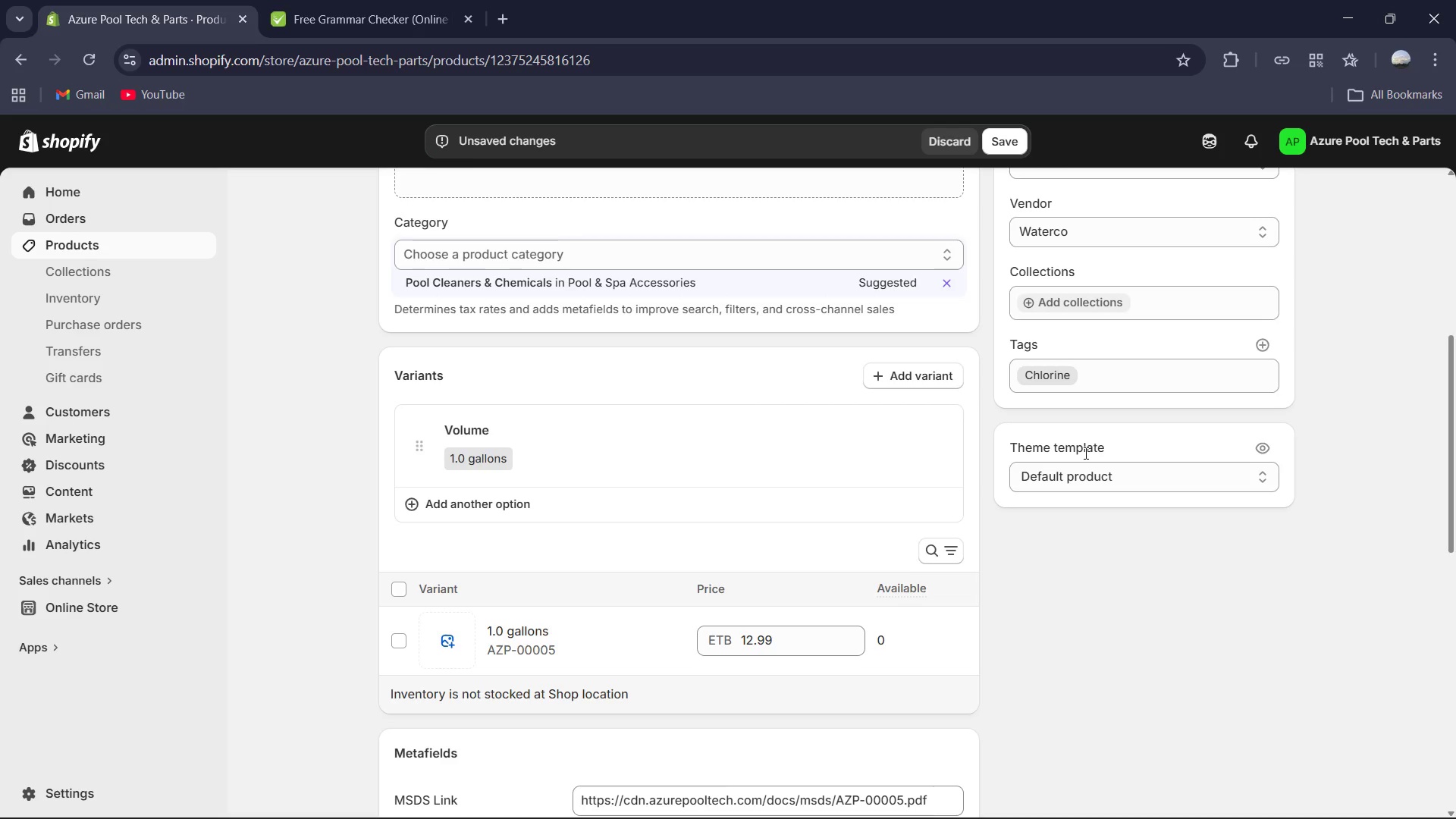 
wait(25.07)
 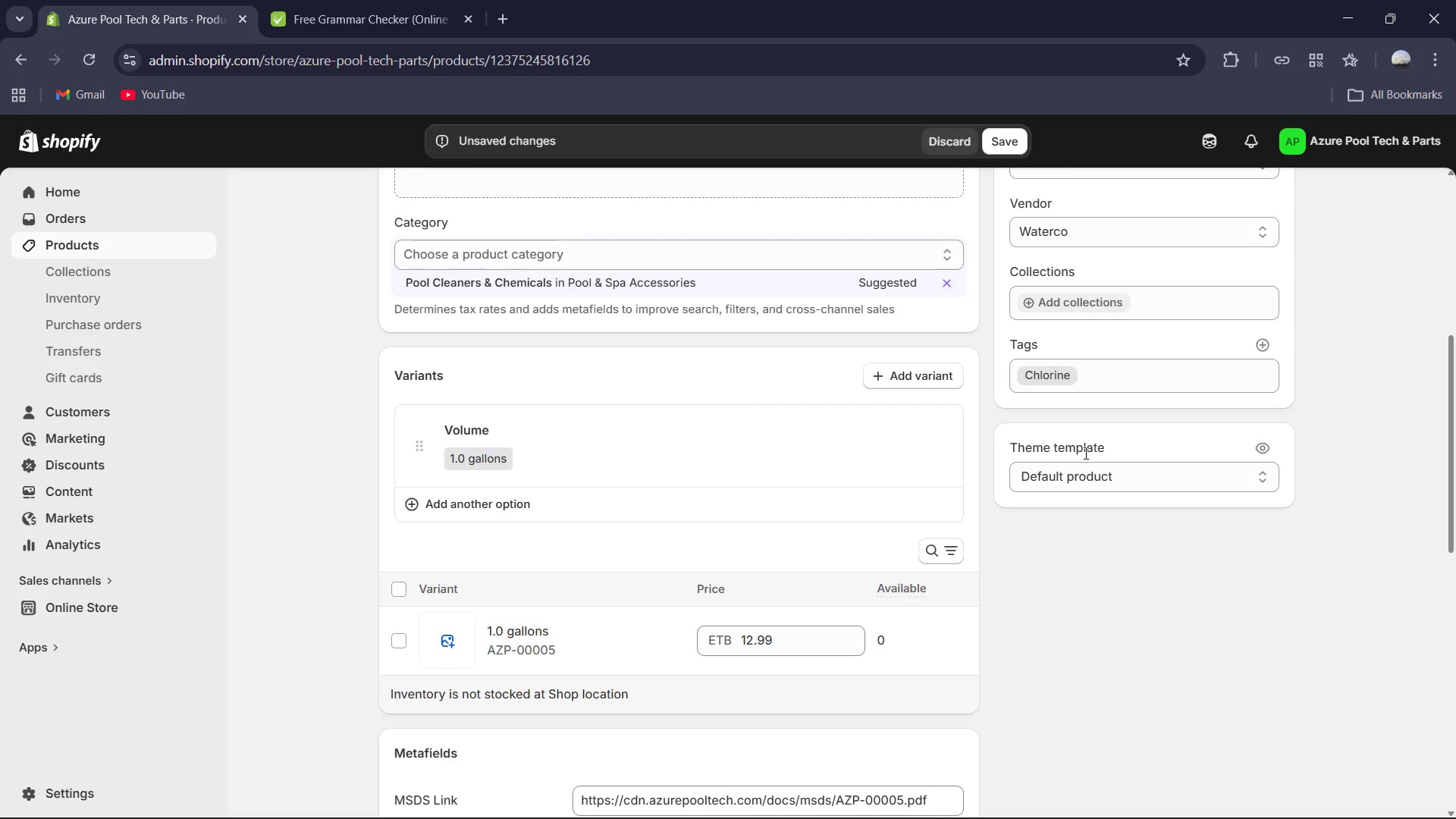 
left_click([1271, 350])
 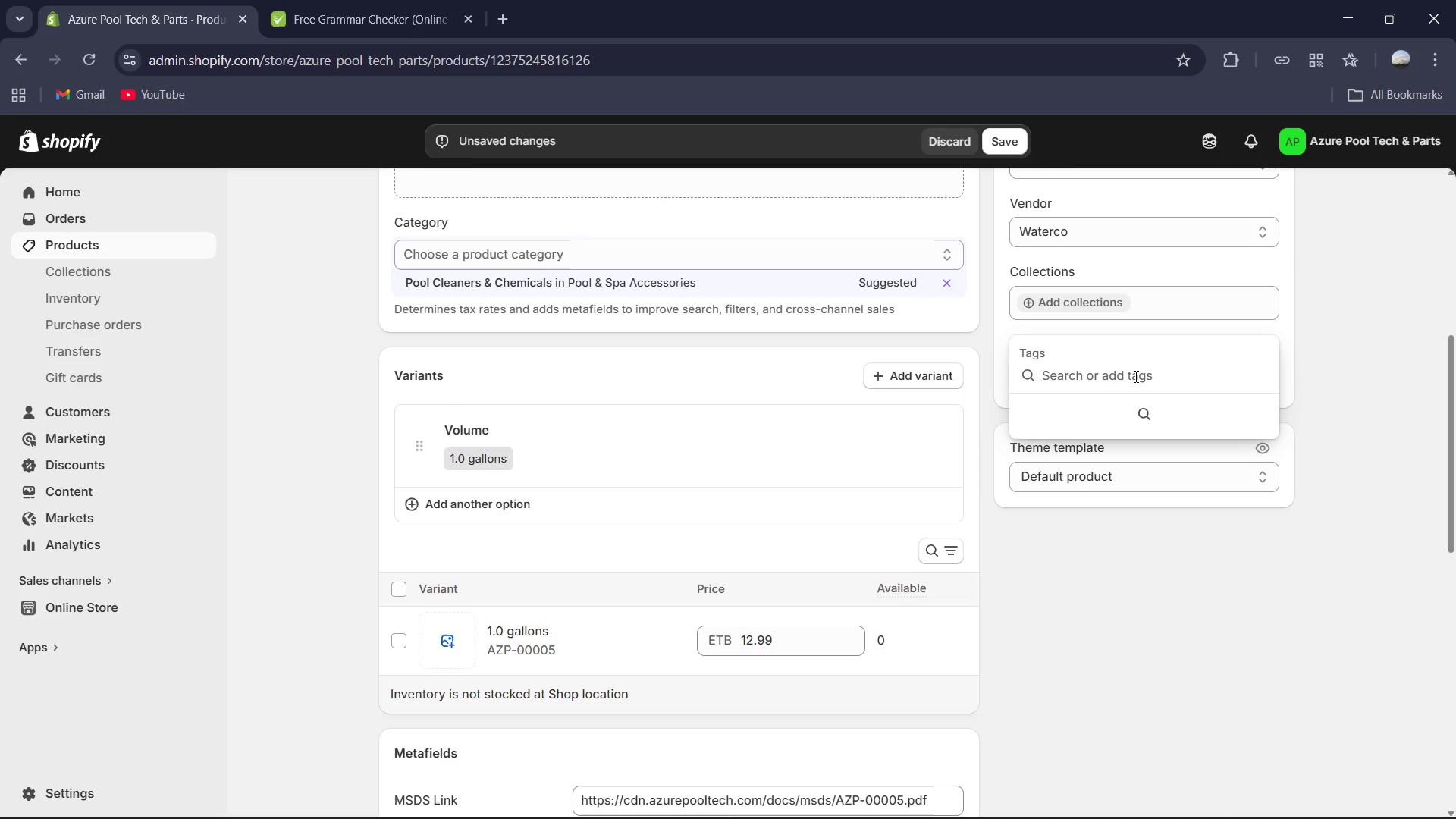 
type(Daily Maintenance )
 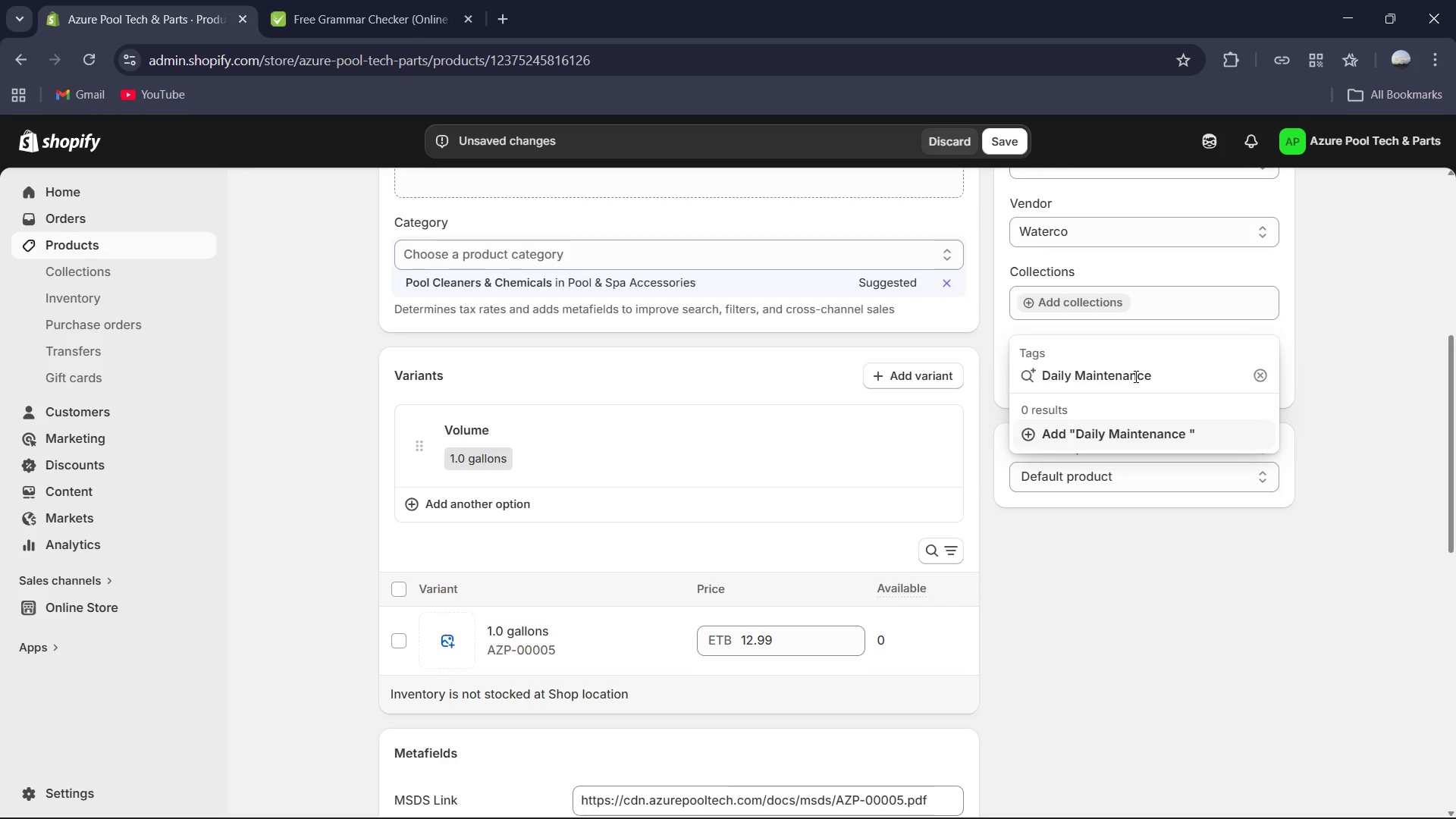 
left_click([1180, 438])
 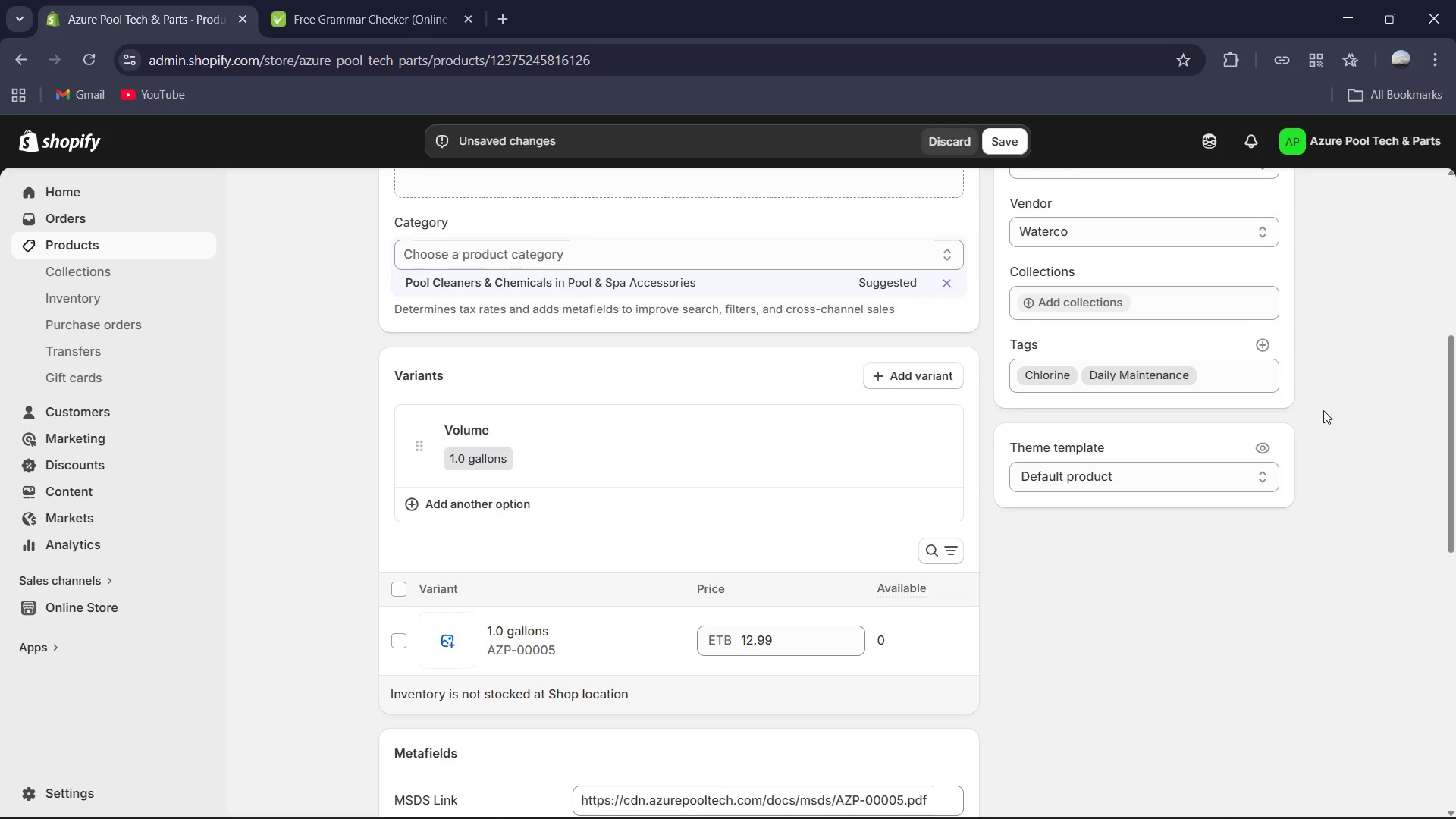 
scroll: coordinate [1015, 449], scroll_direction: up, amount: 6.0
 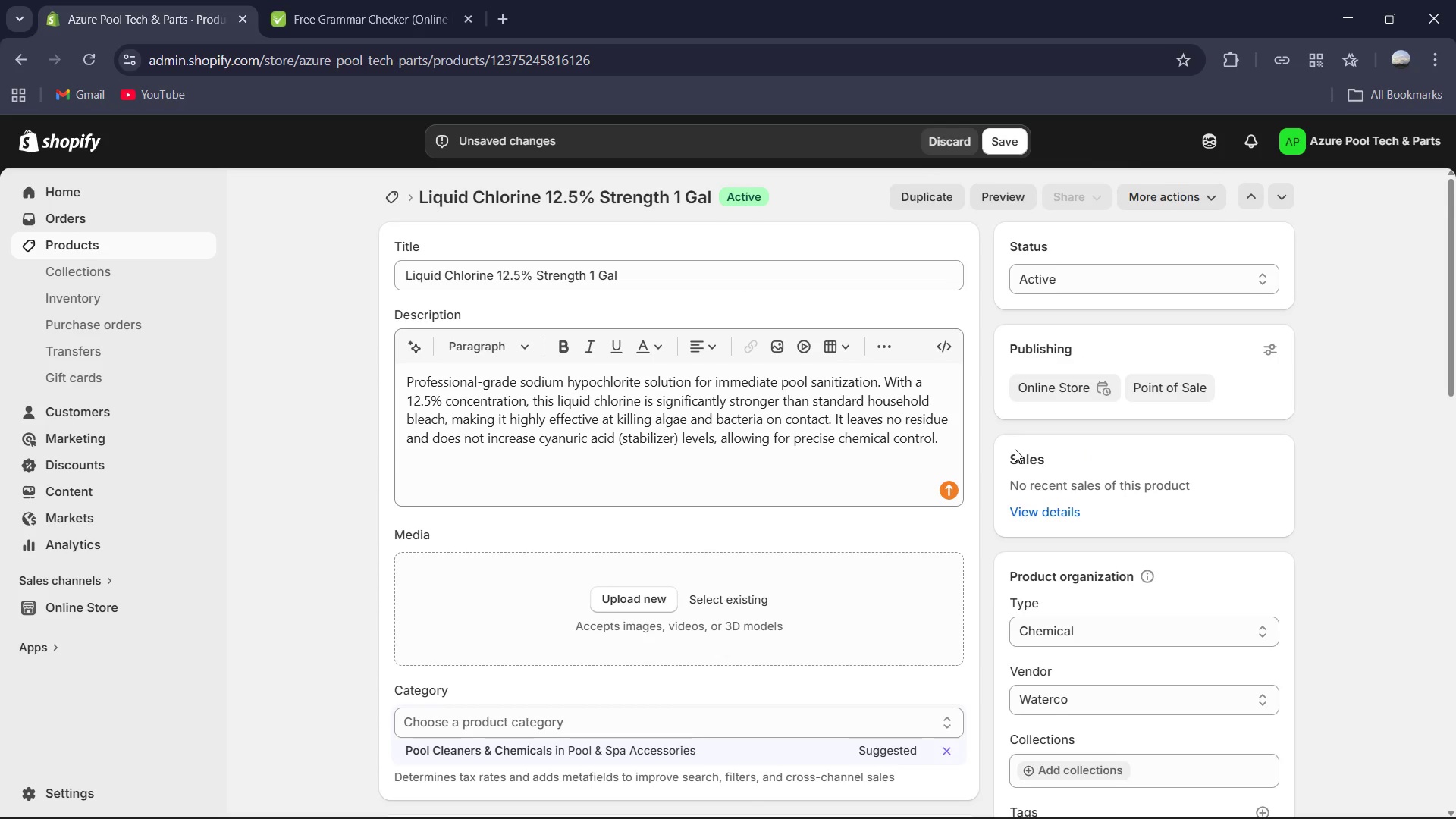 
scroll: coordinate [1015, 449], scroll_direction: down, amount: 5.0
 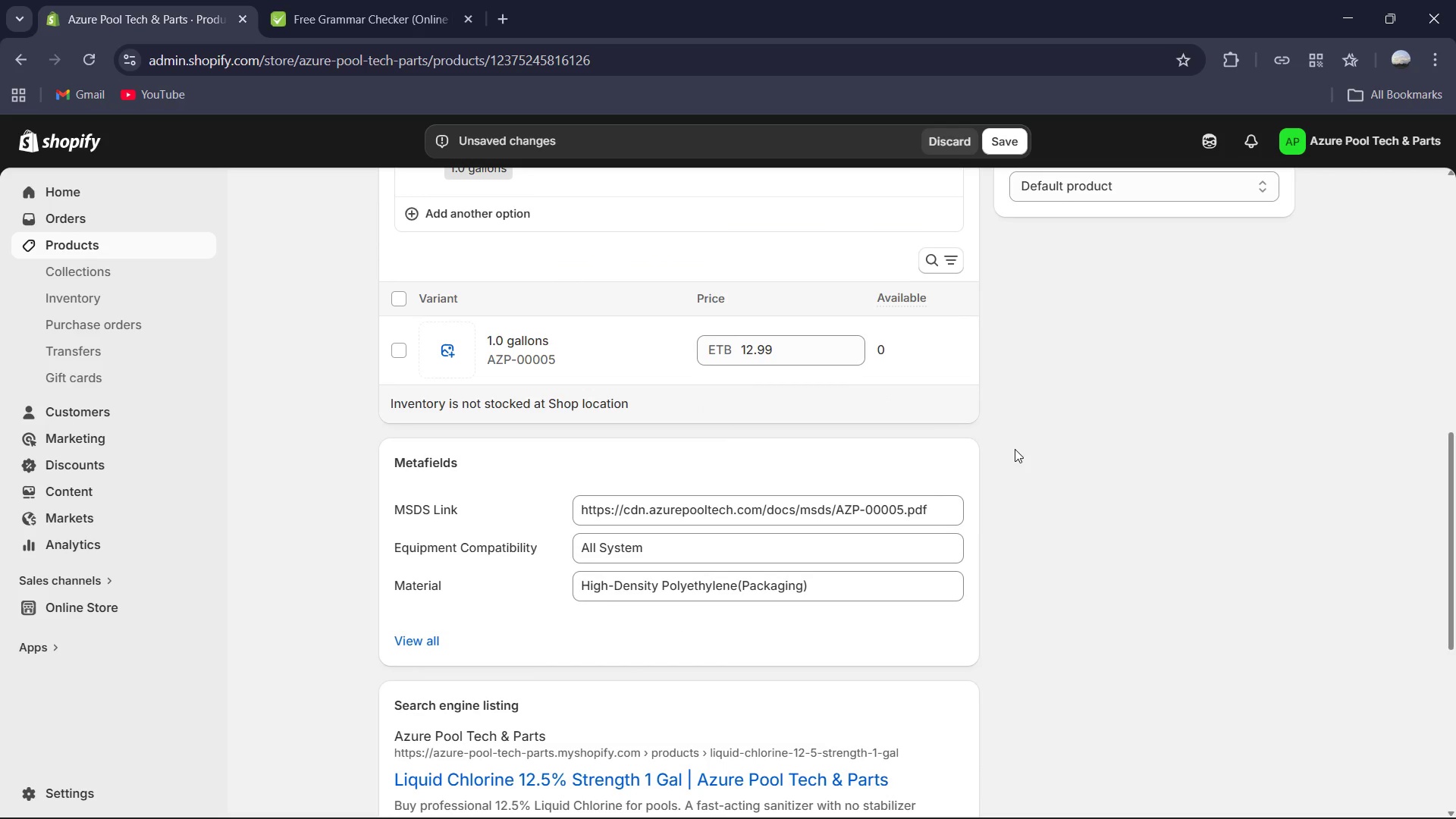 
scroll: coordinate [937, 425], scroll_direction: up, amount: 4.0
 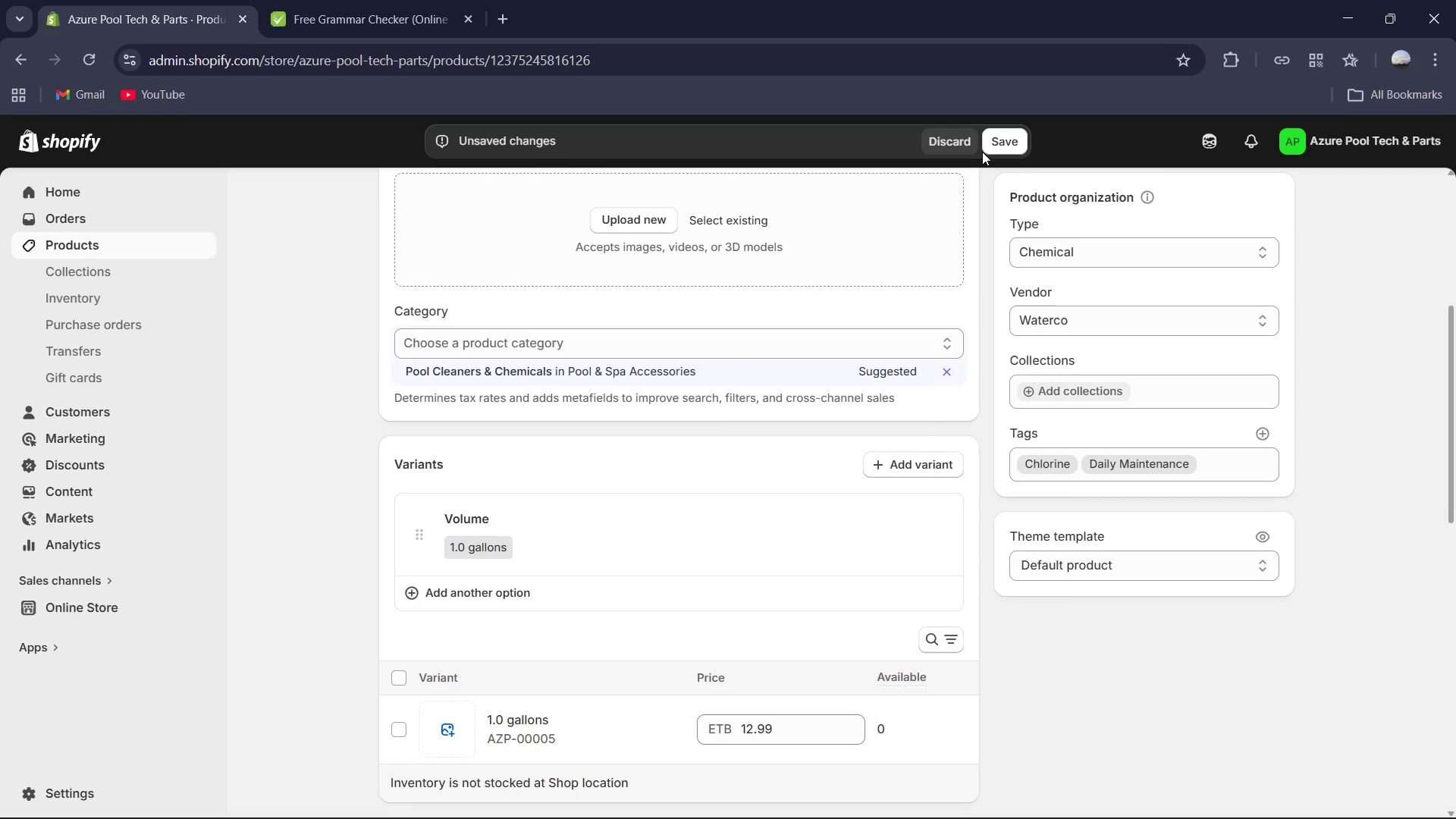 
left_click([1001, 143])
 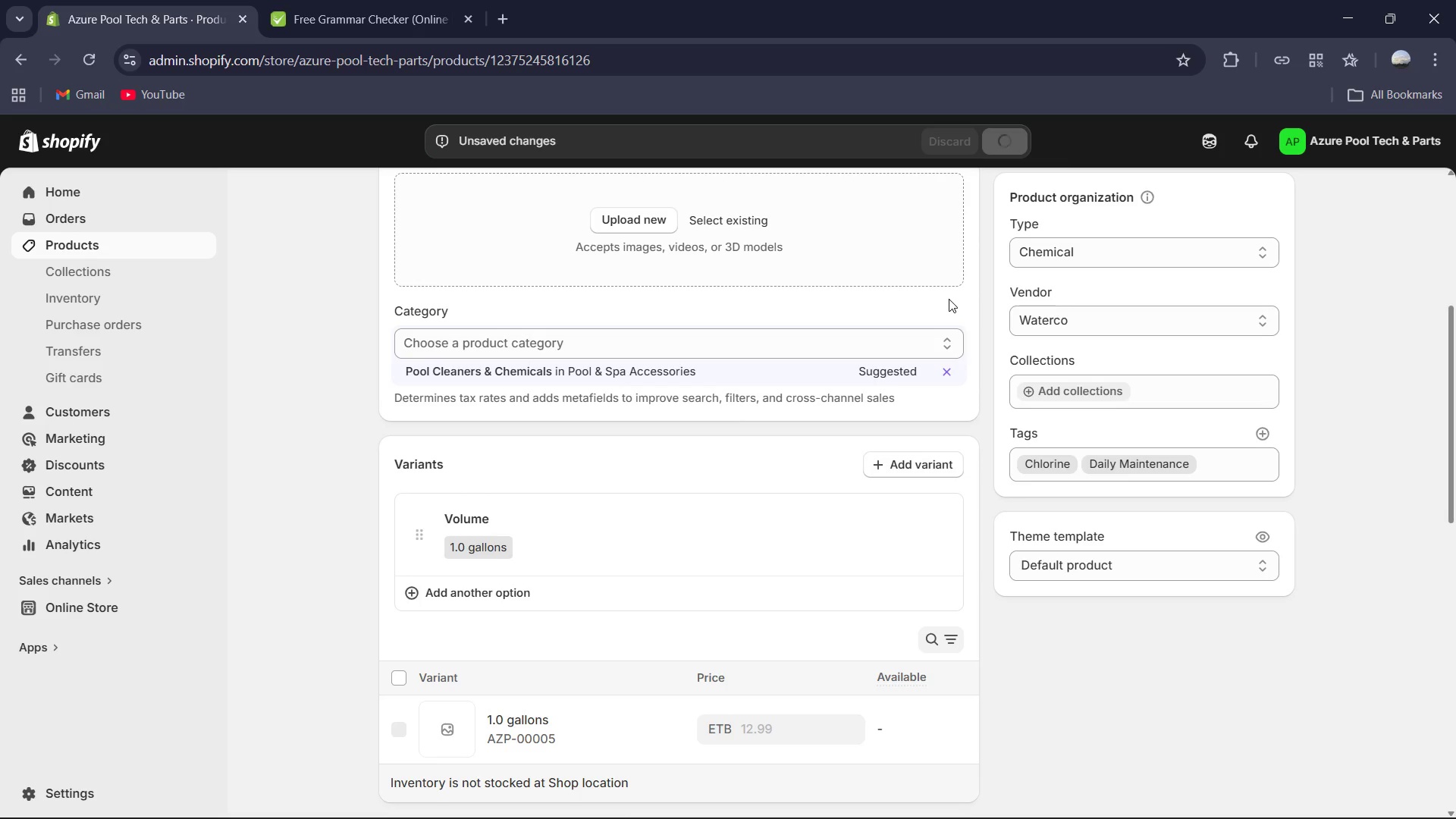 
scroll: coordinate [949, 300], scroll_direction: down, amount: 3.0
 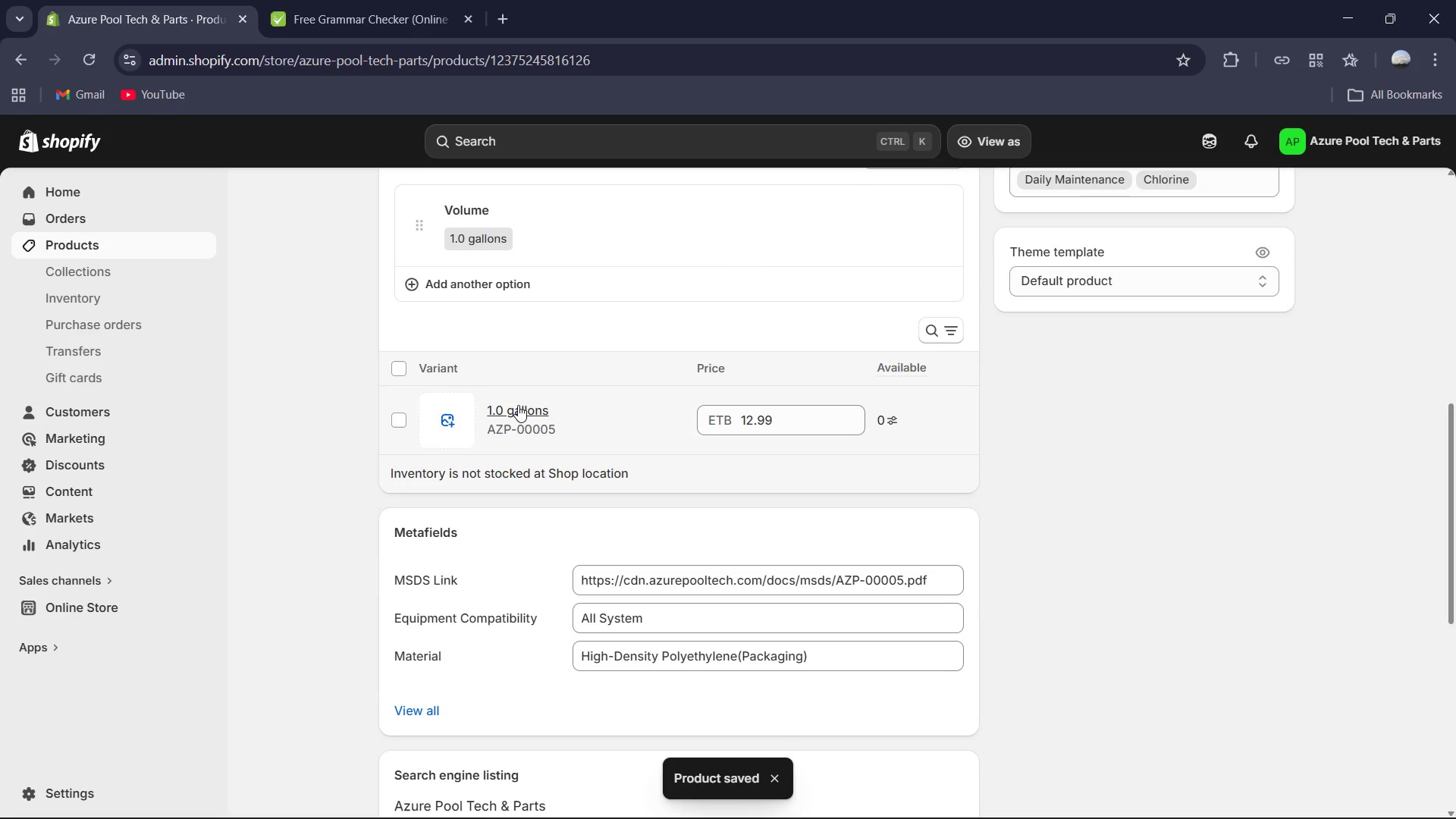 
left_click([517, 406])
 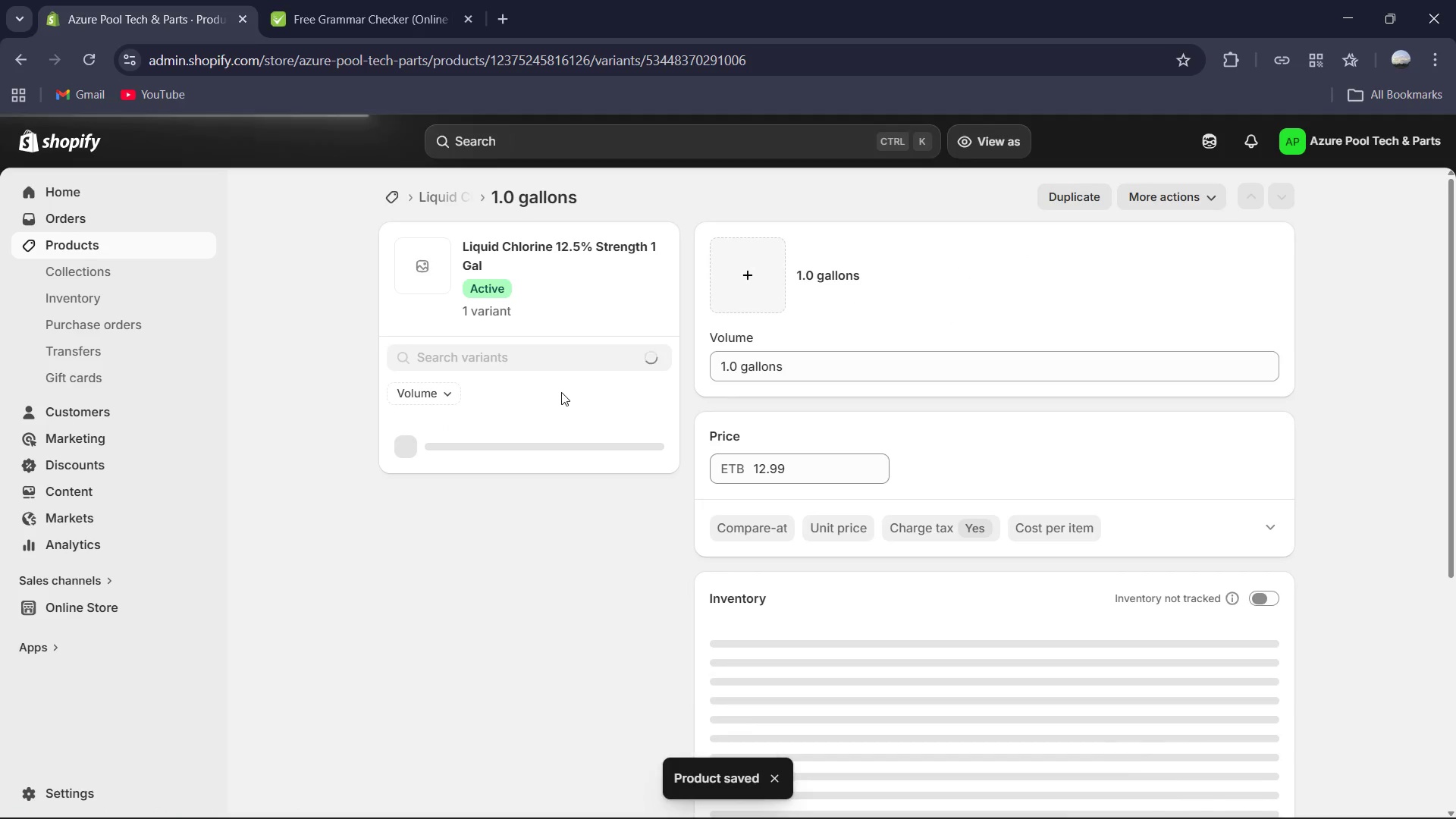 
scroll: coordinate [974, 392], scroll_direction: down, amount: 4.0
 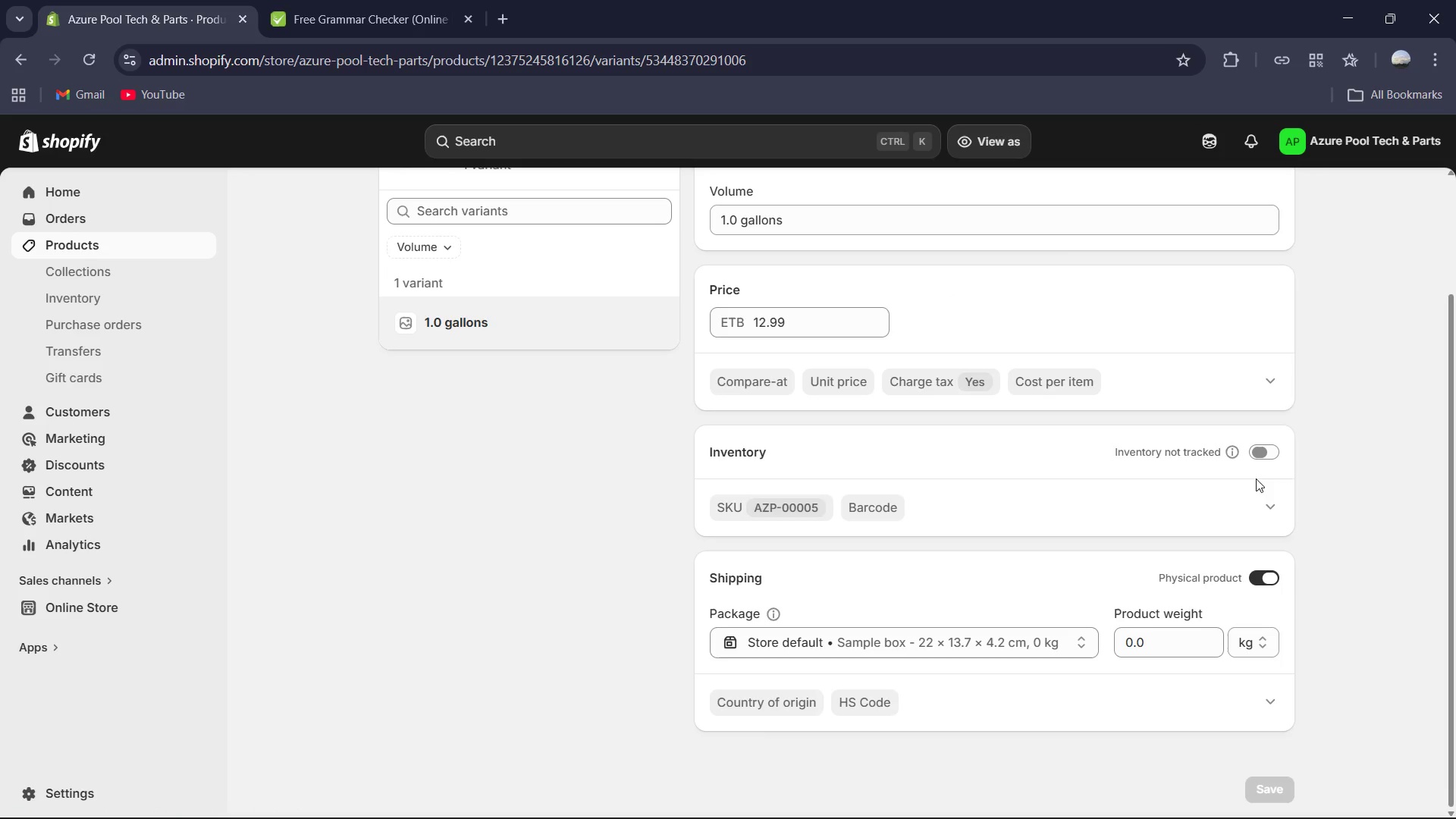 
left_click([1253, 450])
 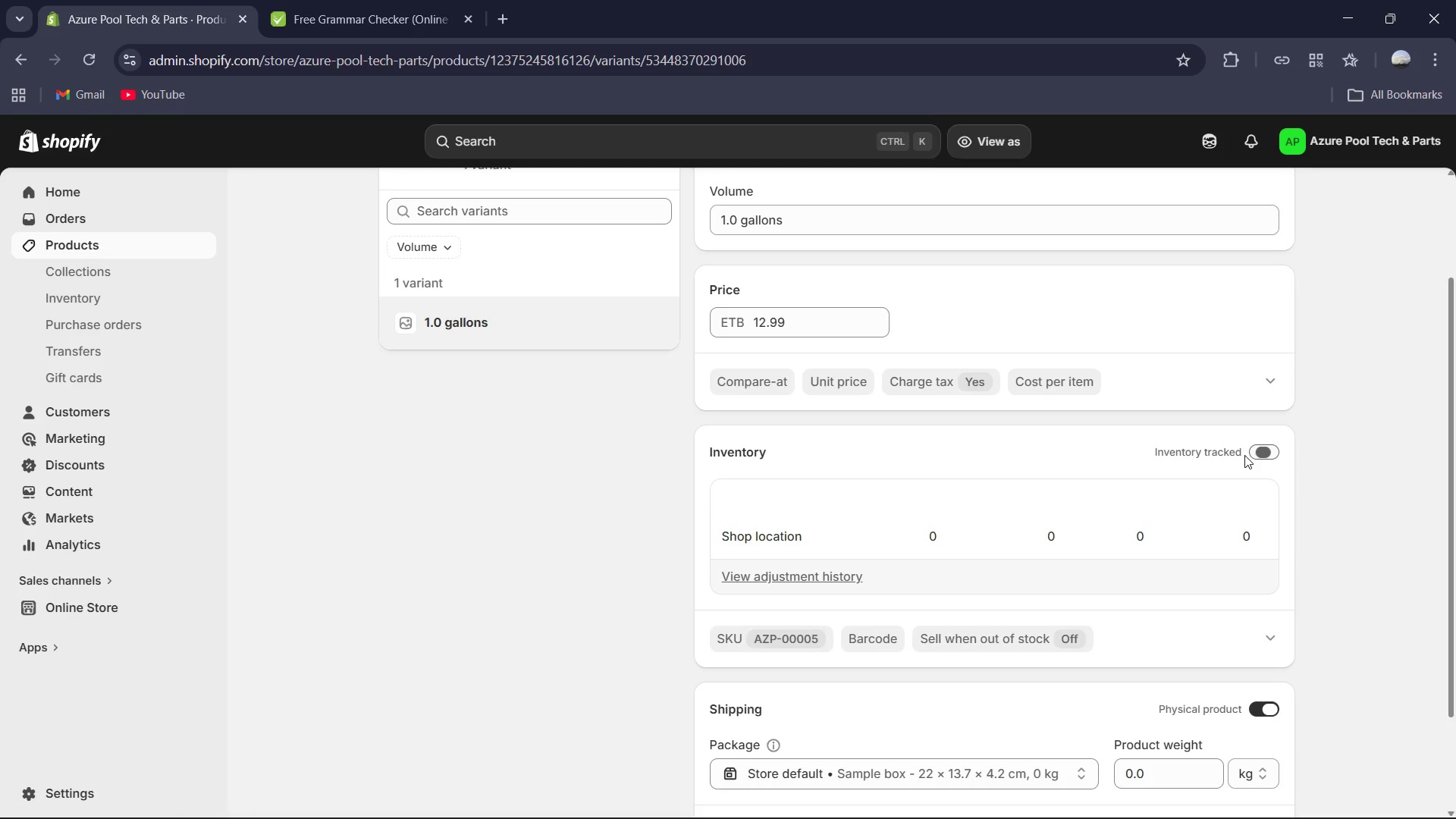 
scroll: coordinate [1241, 466], scroll_direction: down, amount: 2.0
 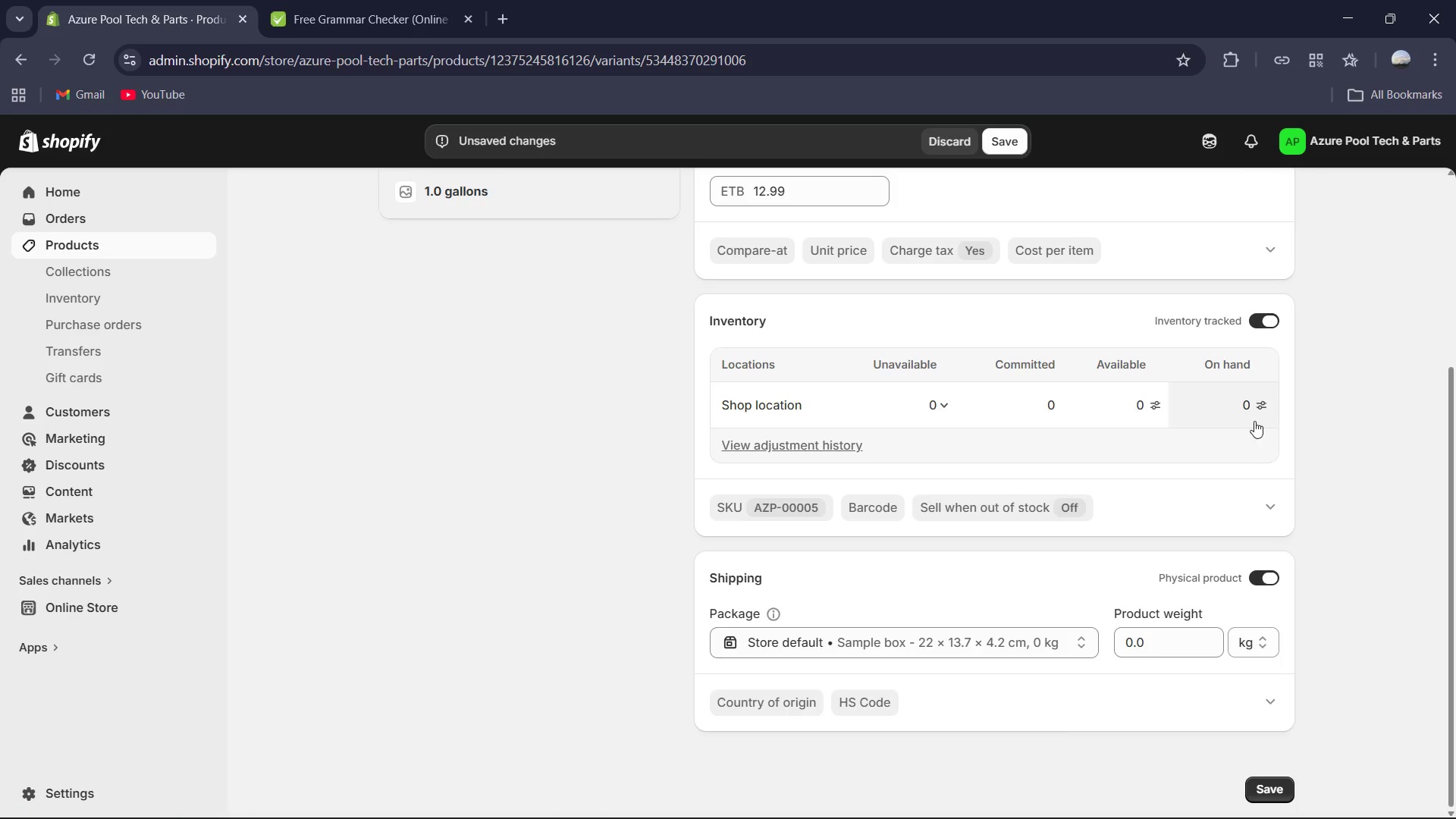 
left_click([1250, 411])
 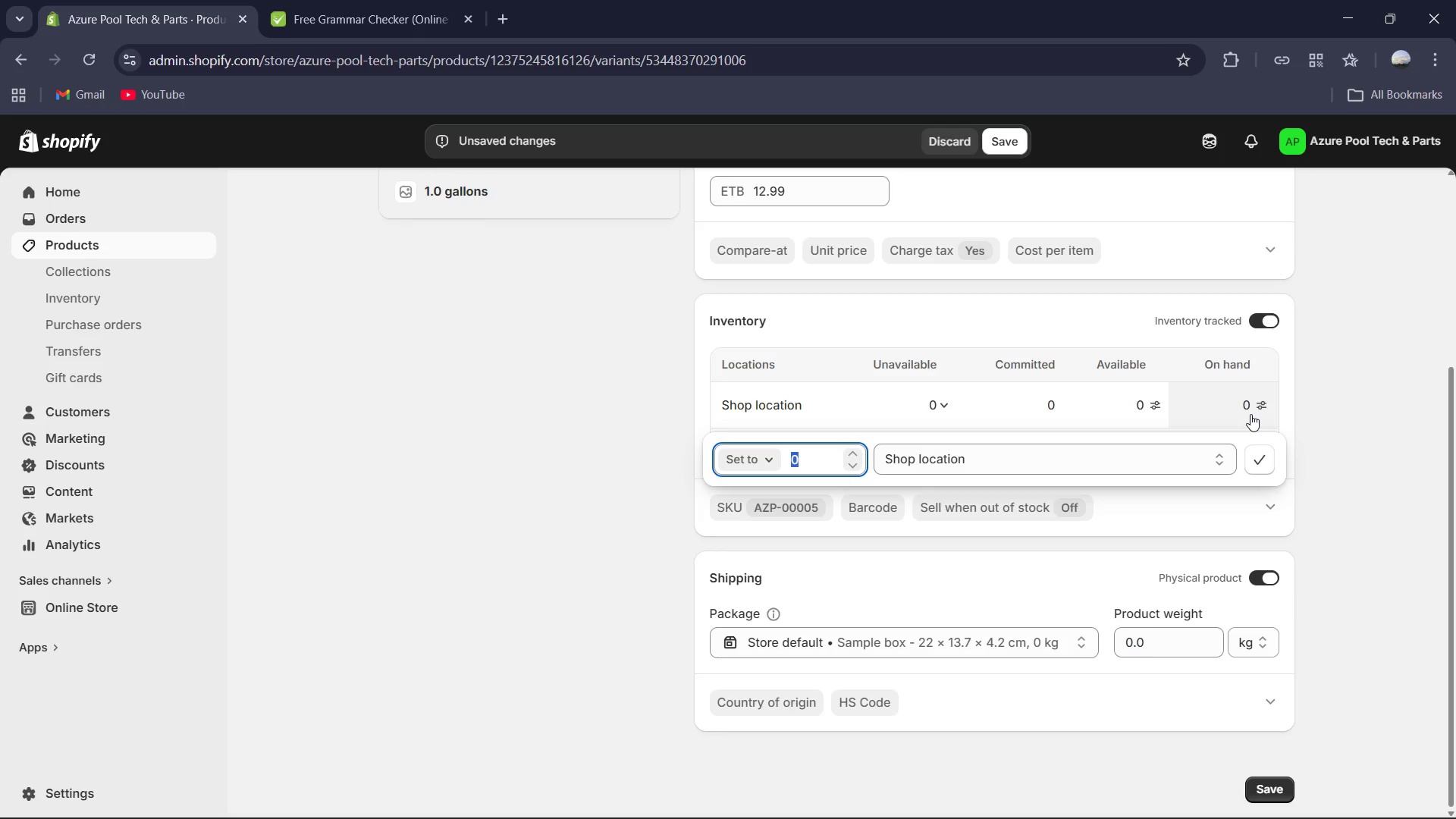 
key(Numpad5)
 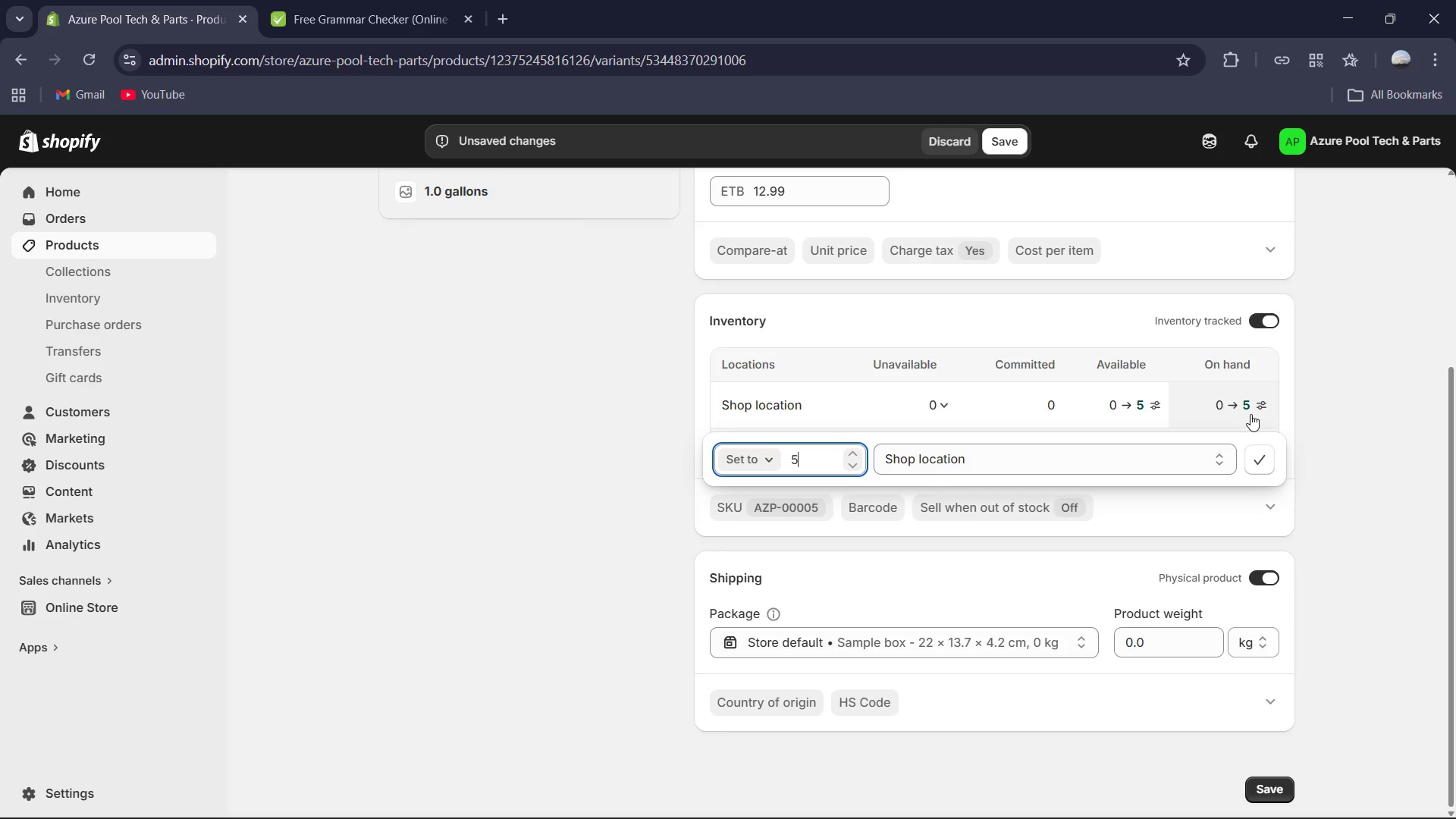 
key(Numpad0)
 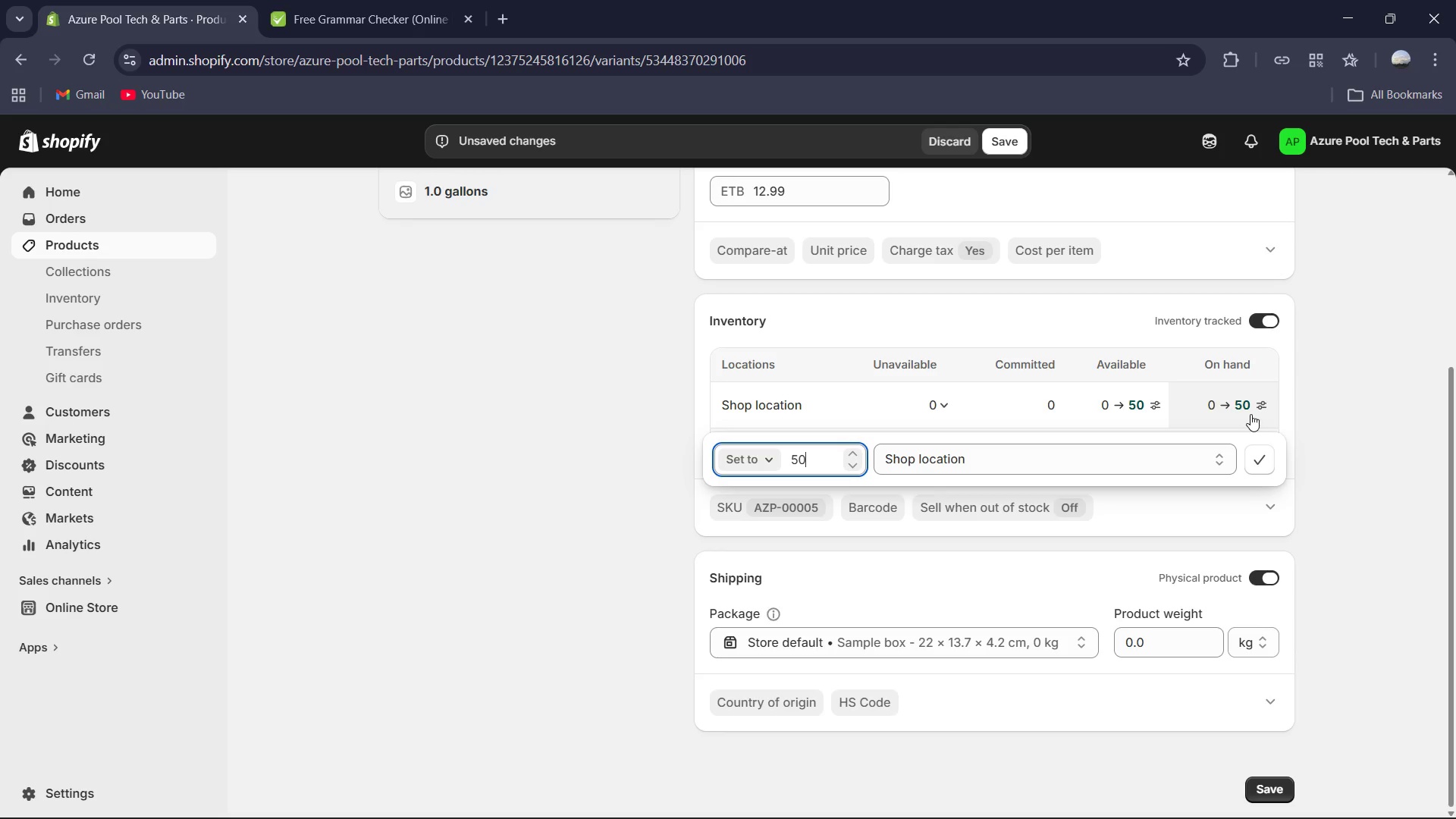 
key(Numpad0)
 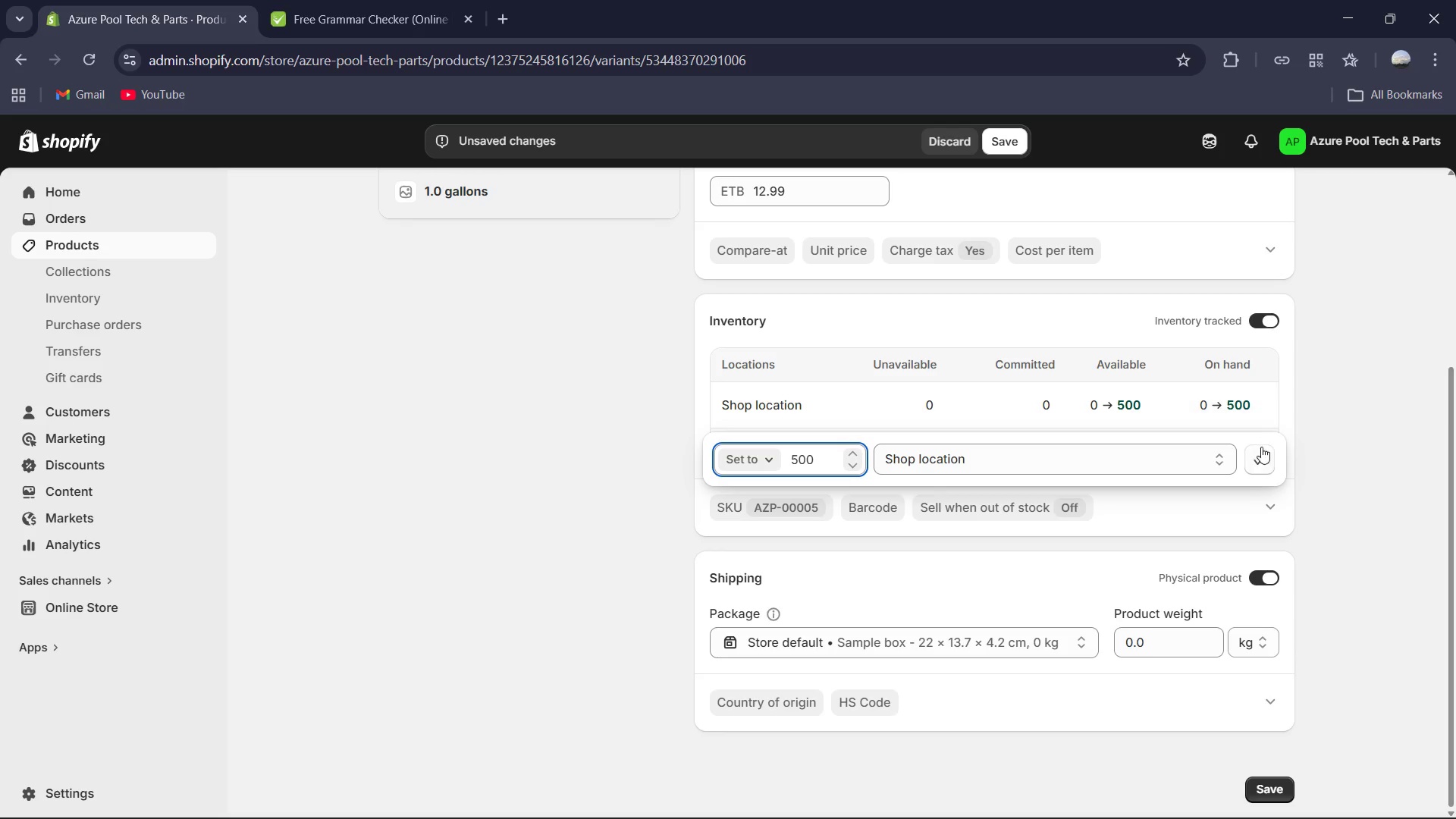 
left_click([1263, 455])
 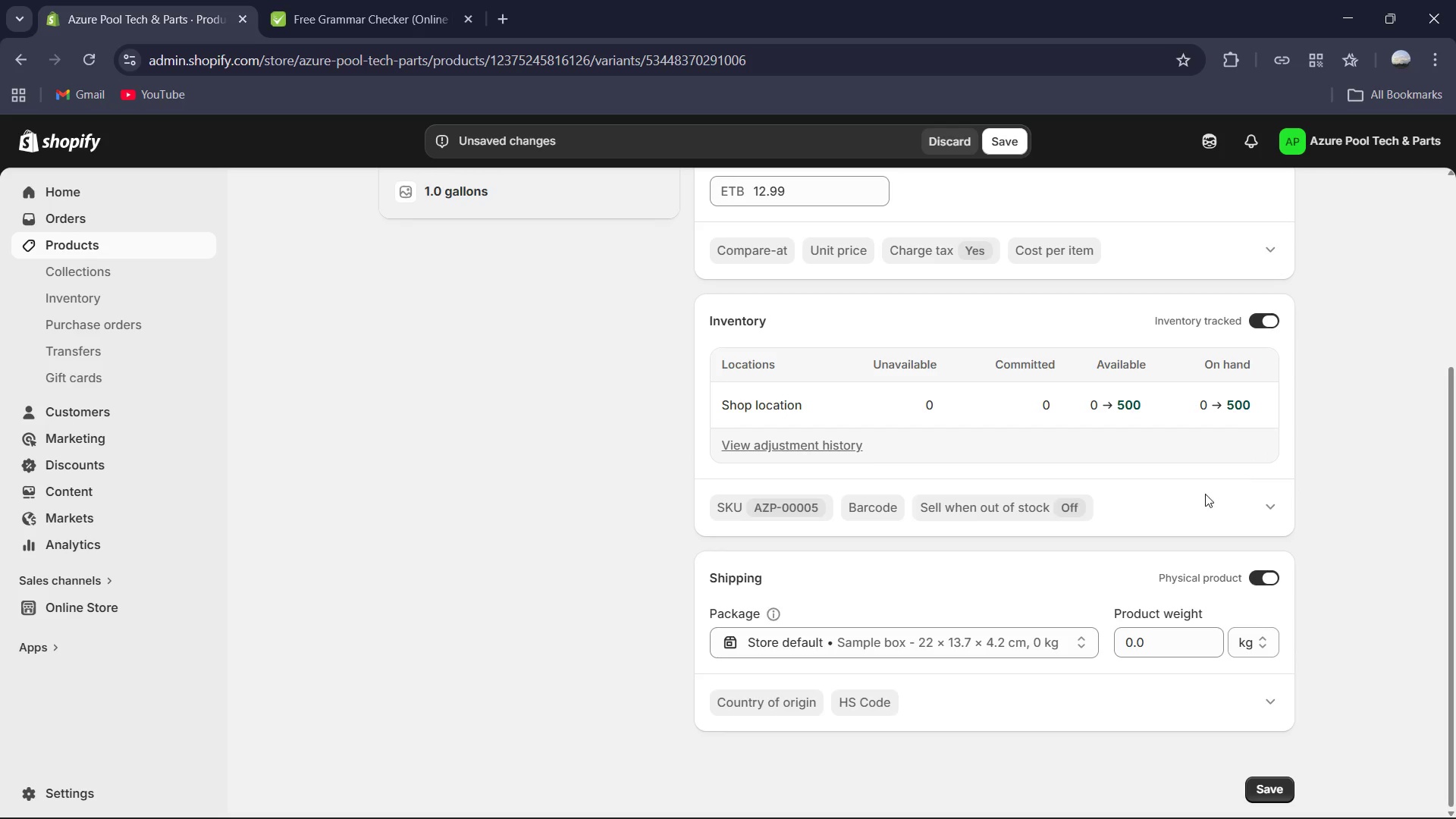 
scroll: coordinate [1171, 506], scroll_direction: up, amount: 6.0
 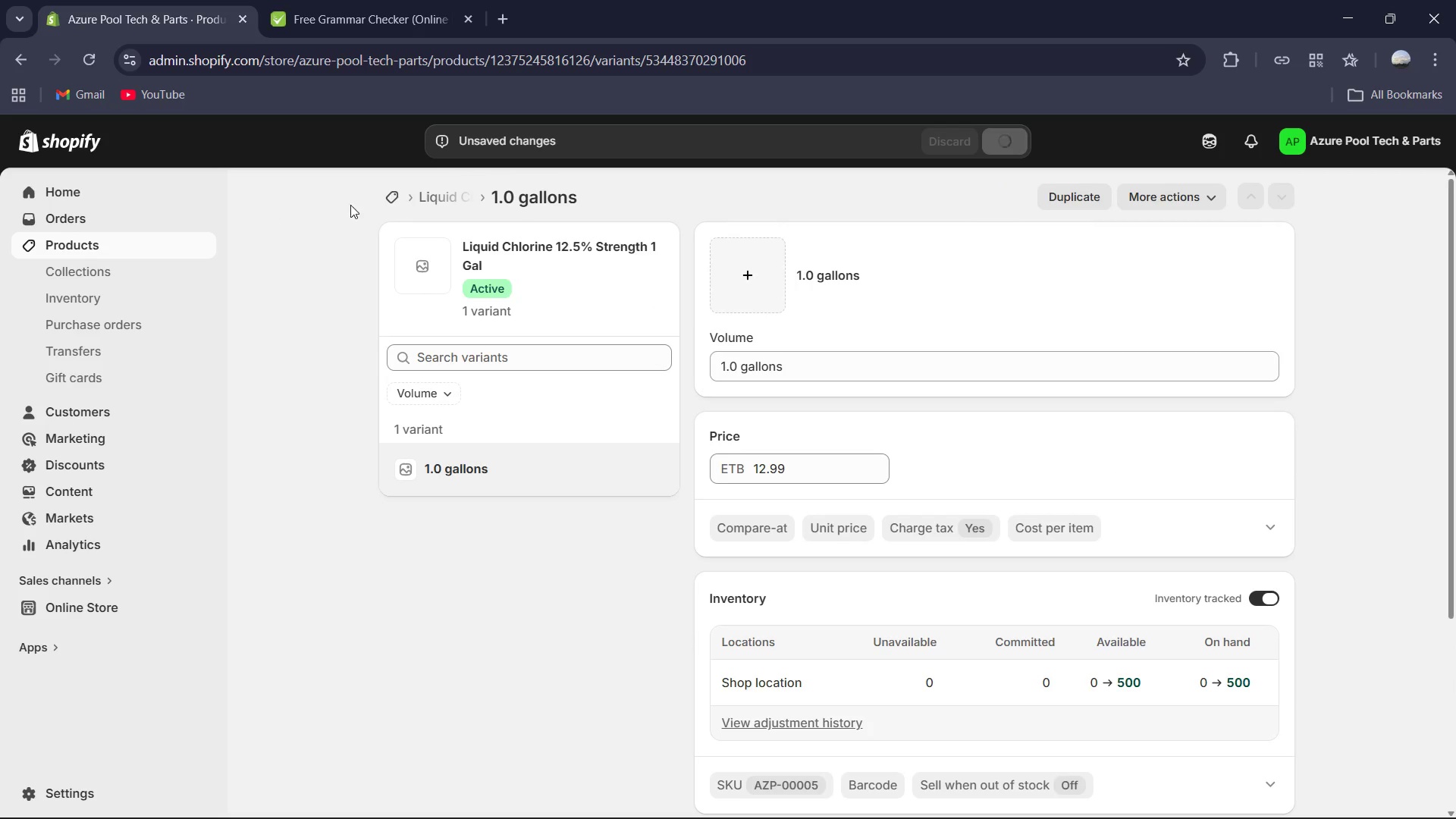 
left_click([440, 203])
 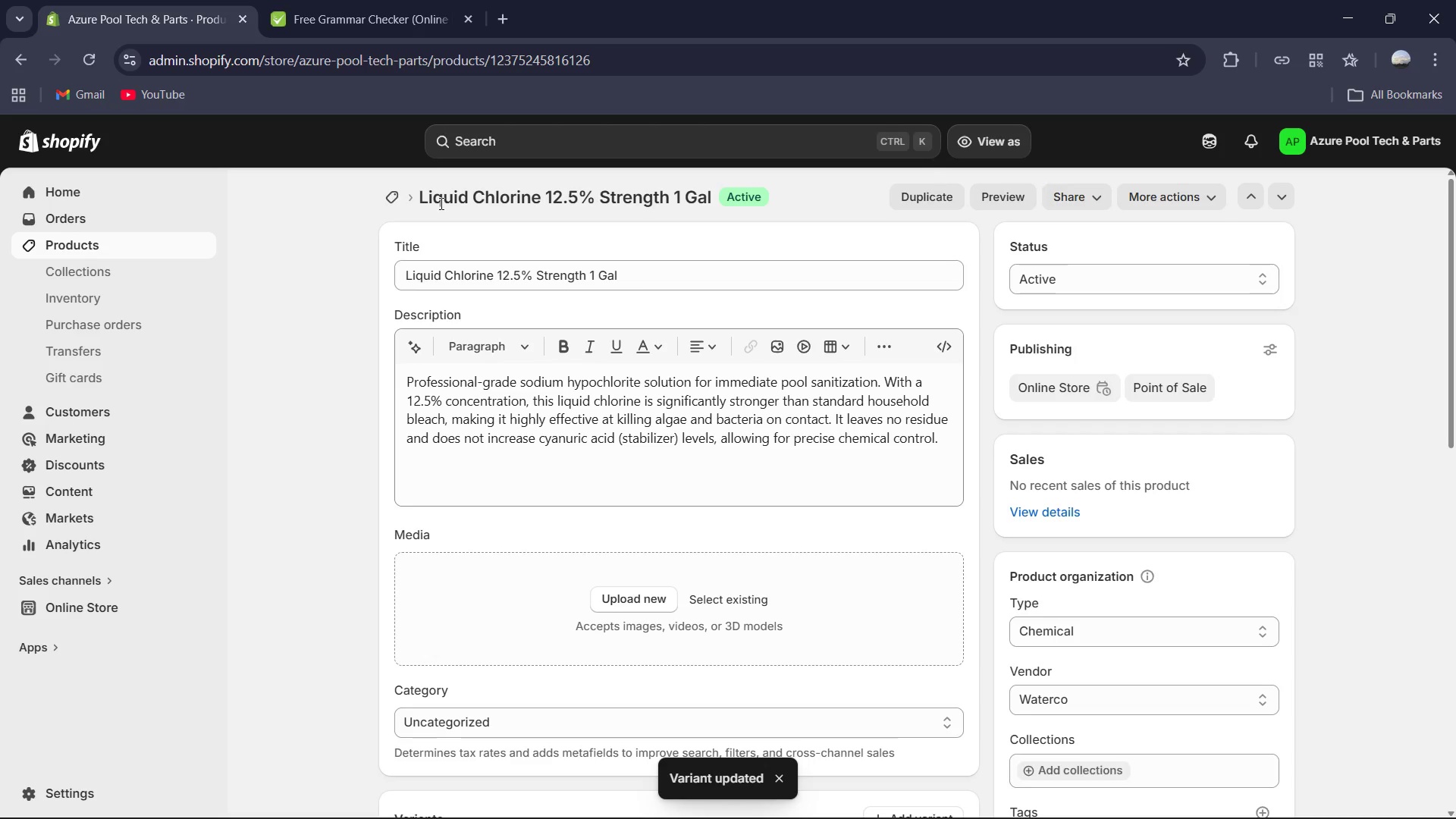 
wait(8.16)
 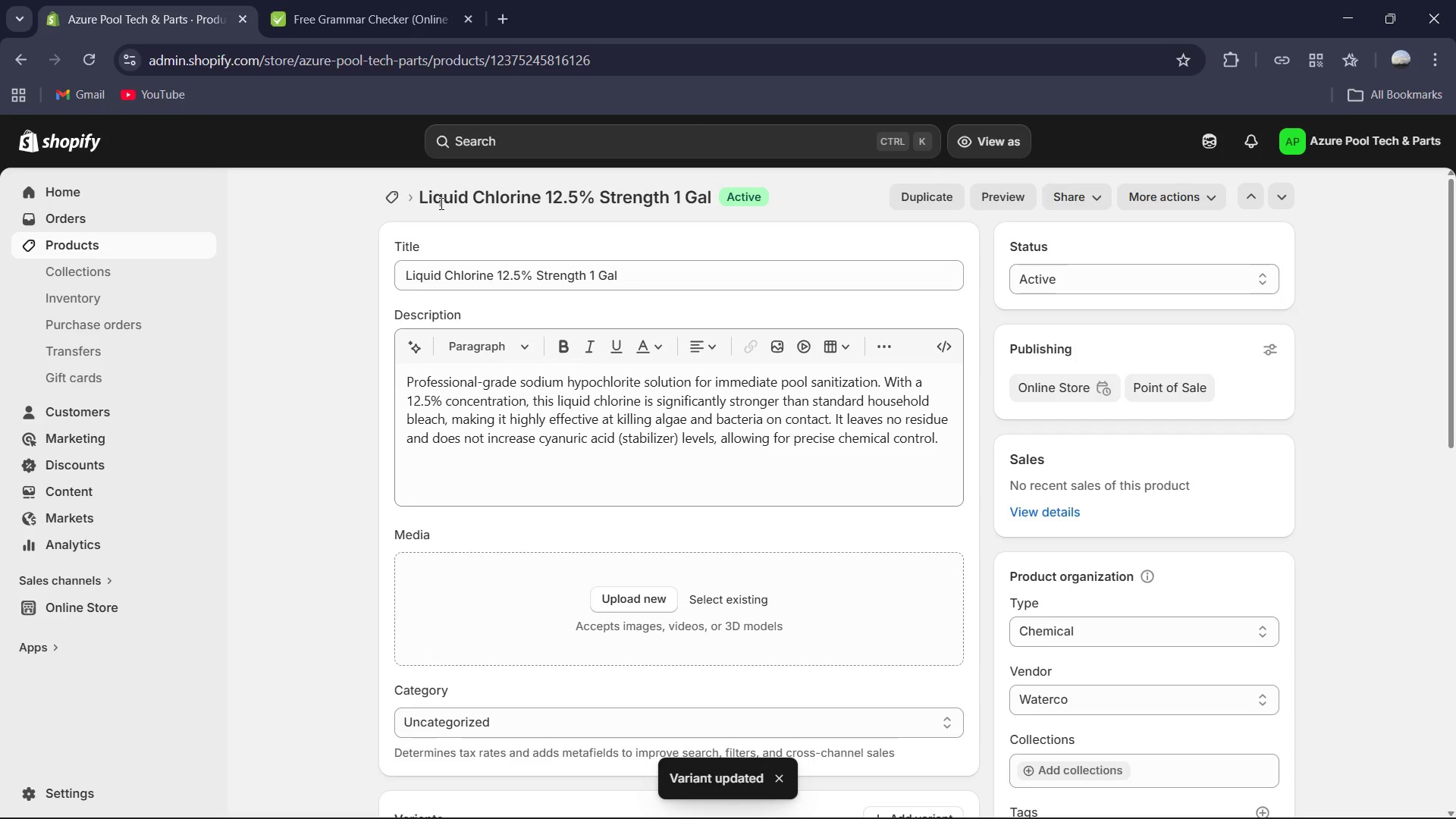 
left_click([394, 194])
 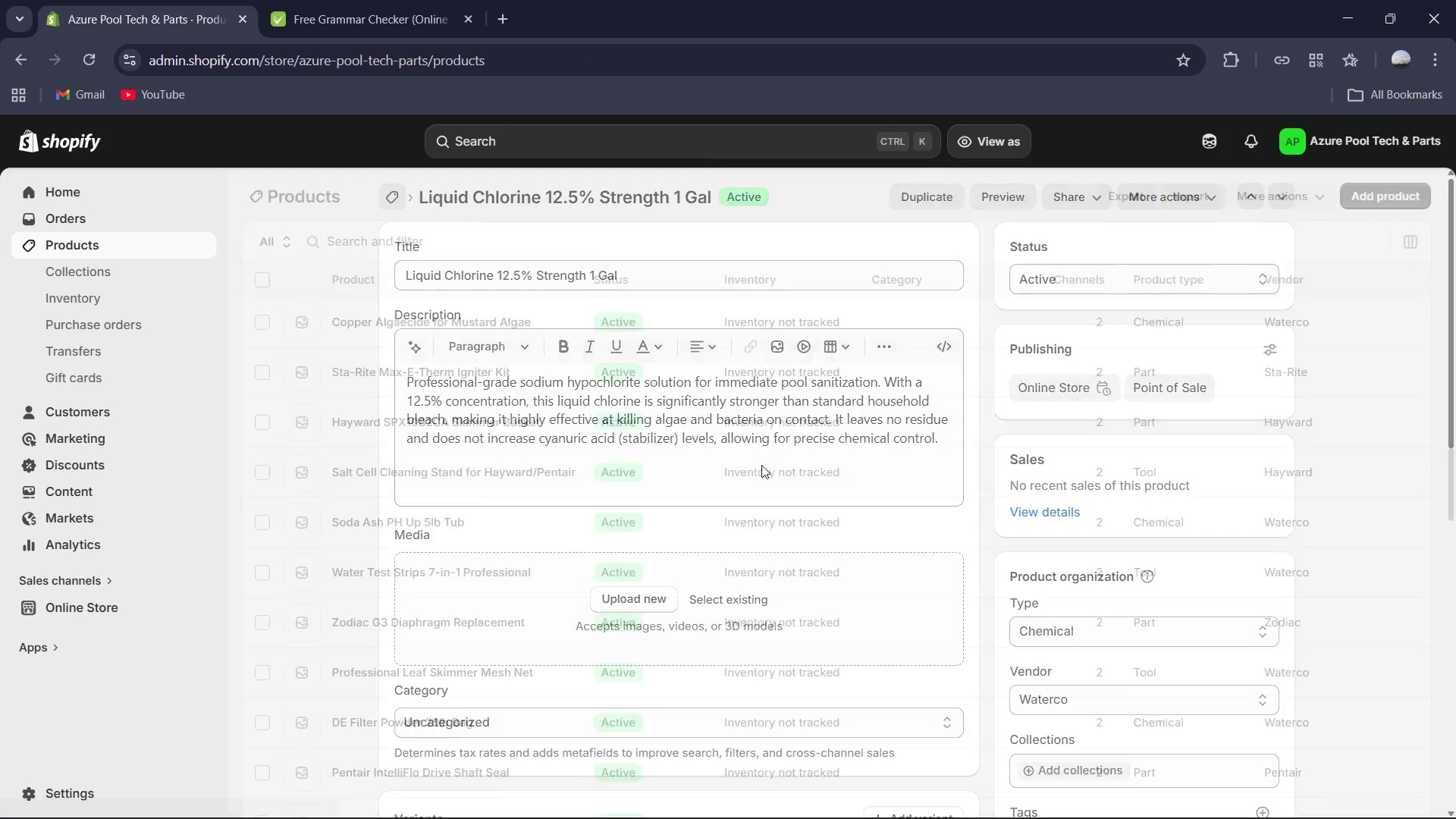 
scroll: coordinate [768, 472], scroll_direction: down, amount: 13.0
 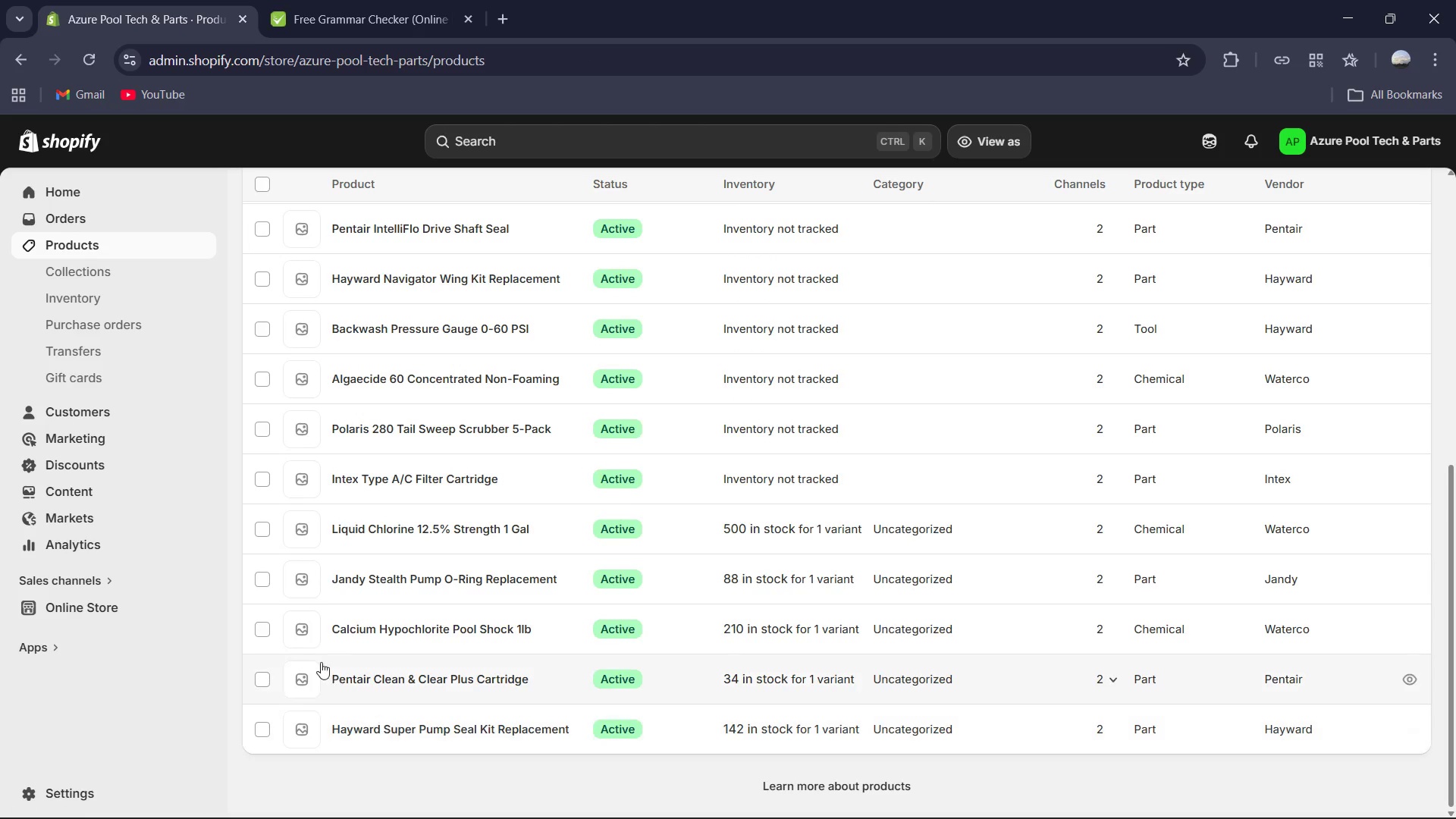 
left_click([379, 730])
 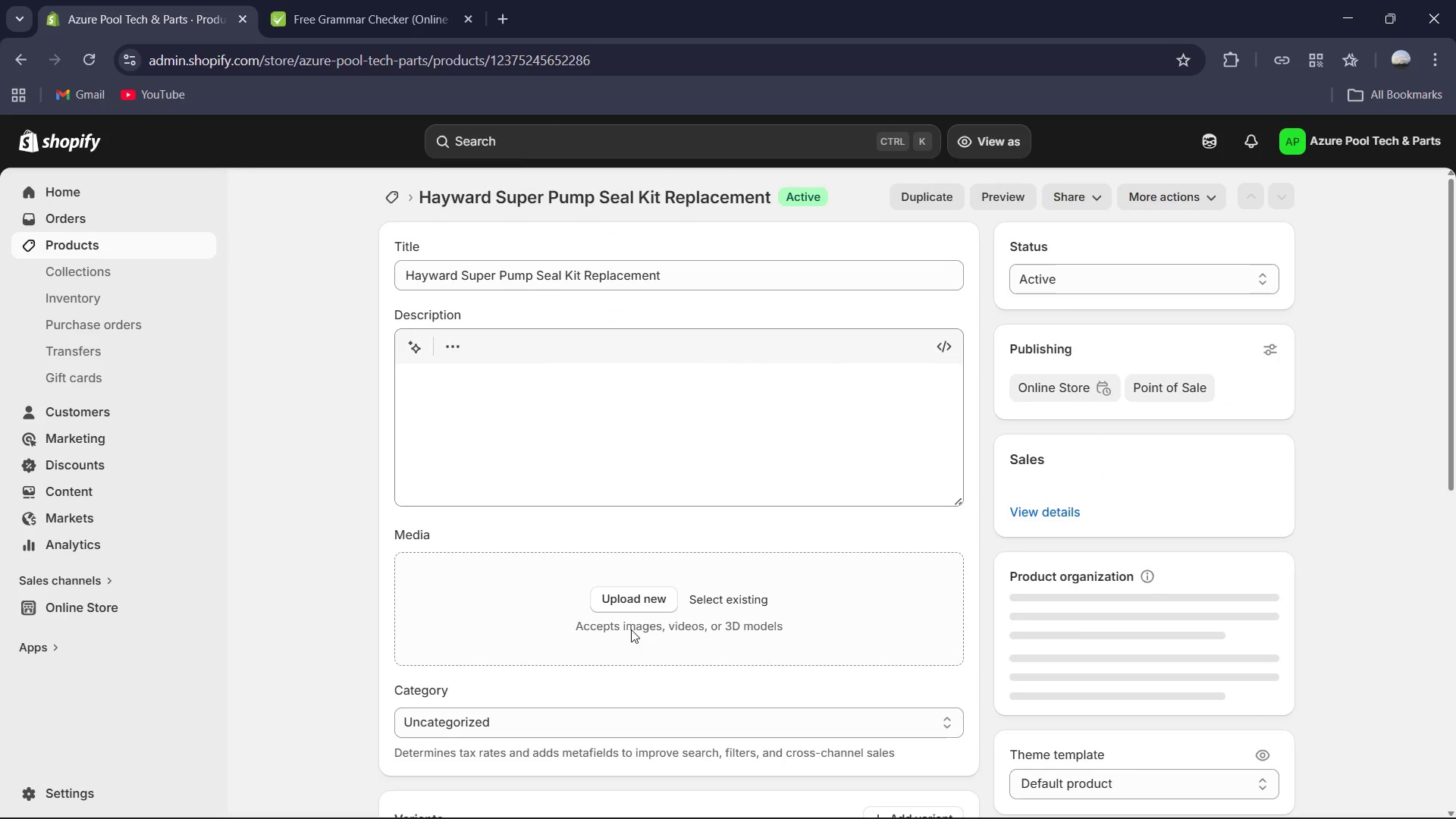 
scroll: coordinate [888, 487], scroll_direction: down, amount: 4.0
 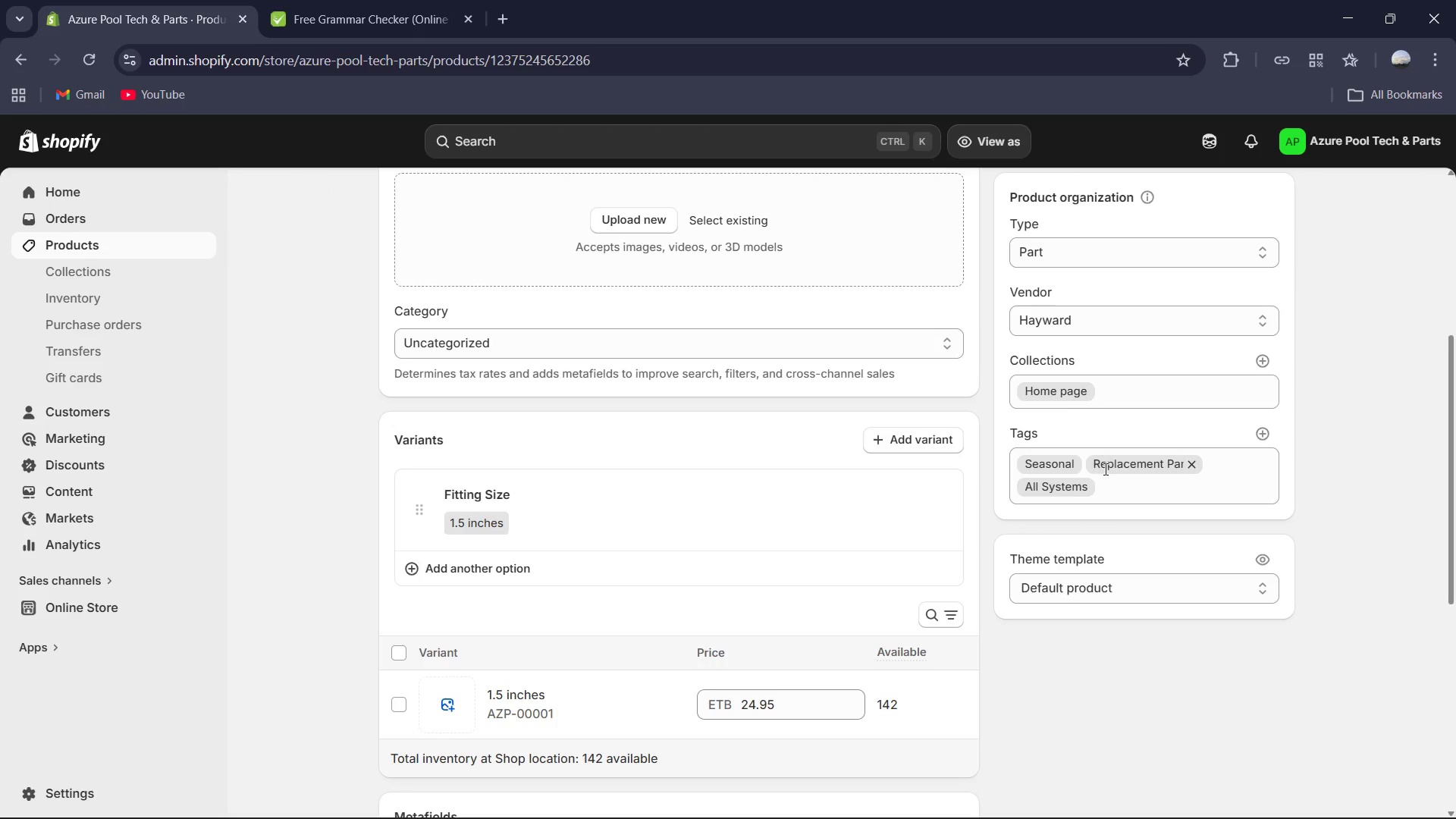 
left_click([1072, 466])
 